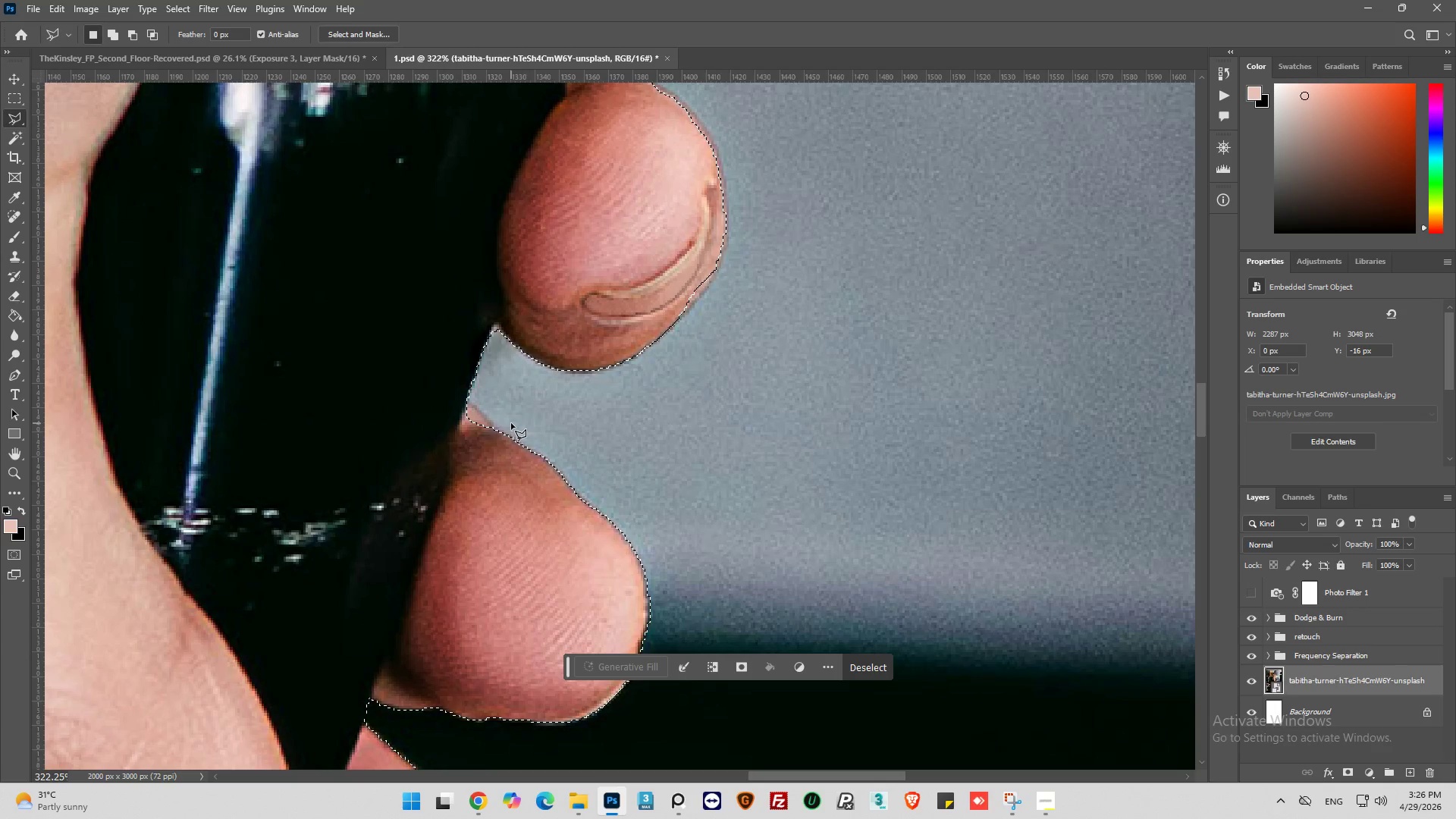 
key(Alt+AltLeft)
 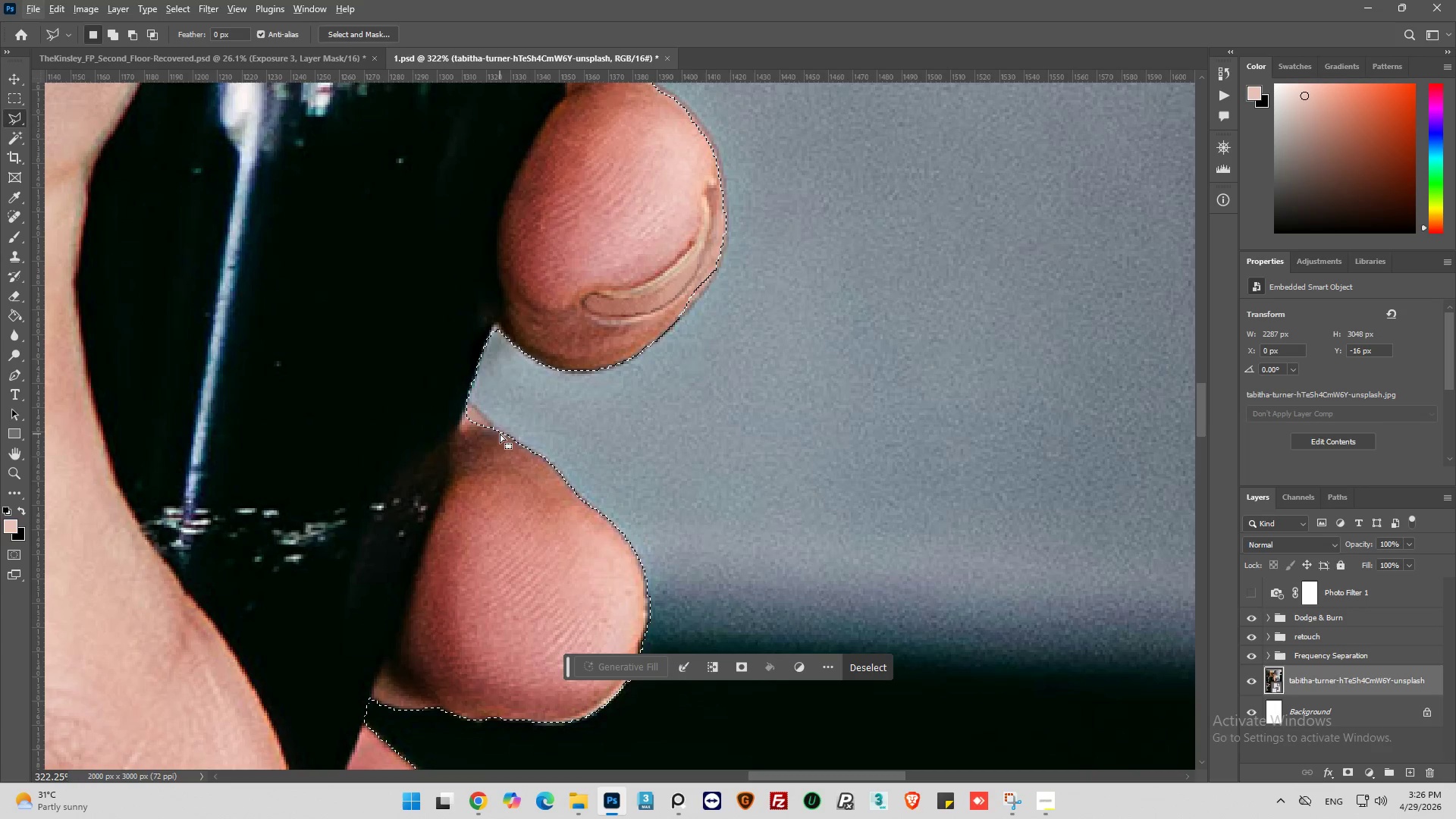 
hold_key(key=ShiftLeft, duration=0.61)
left_click([497, 444])
 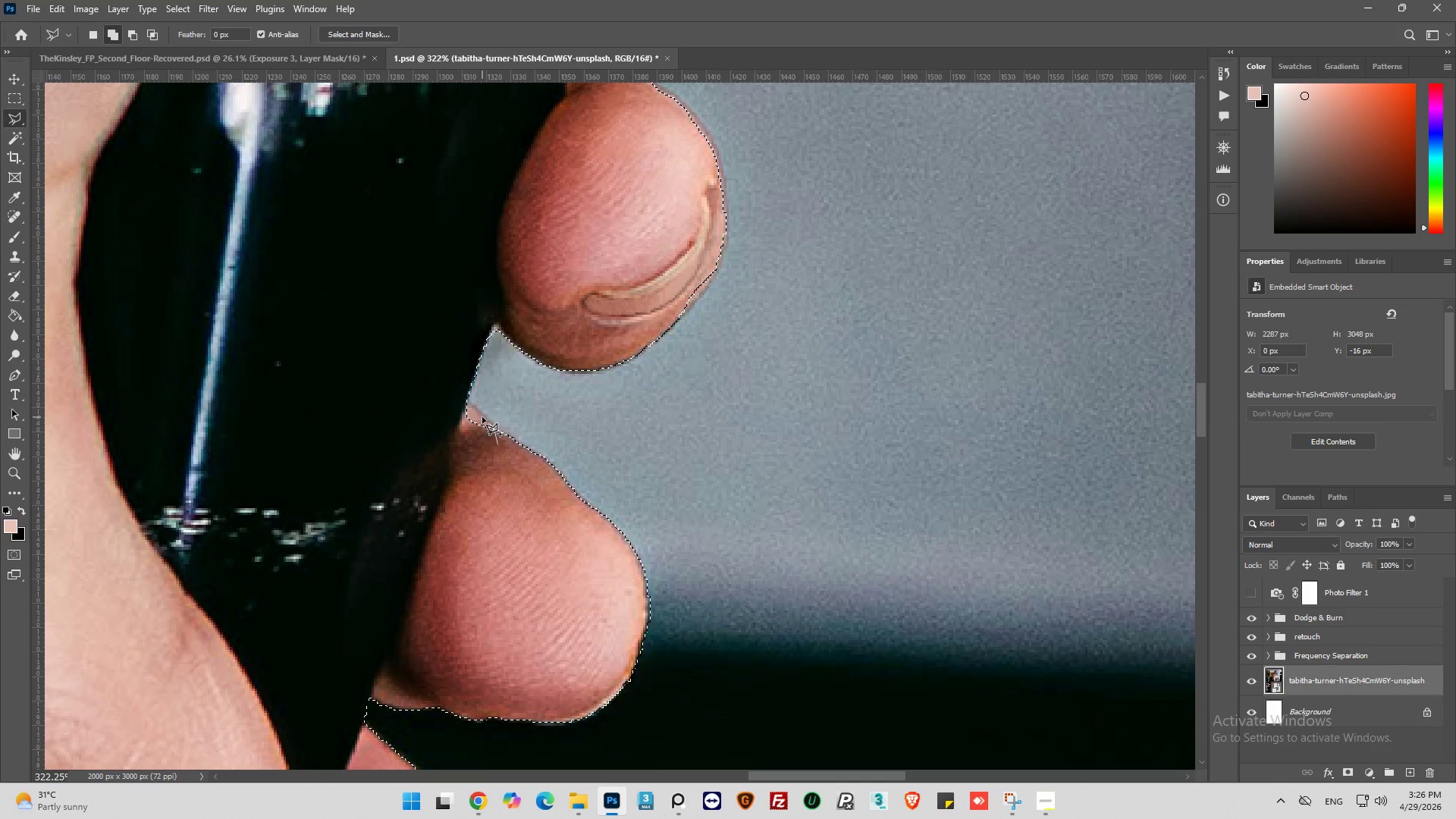 
left_click([487, 418])
 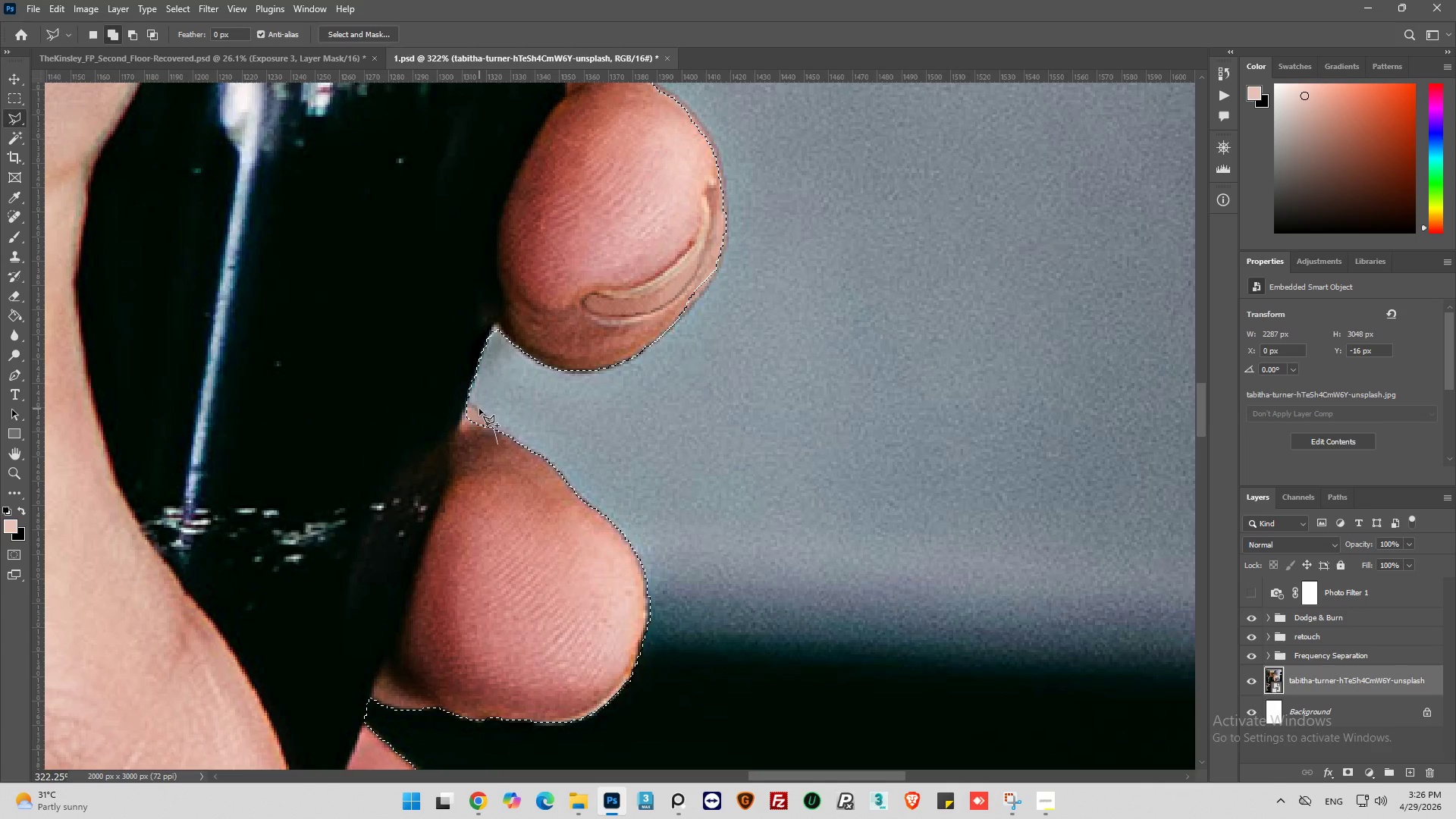 
left_click([479, 409])
 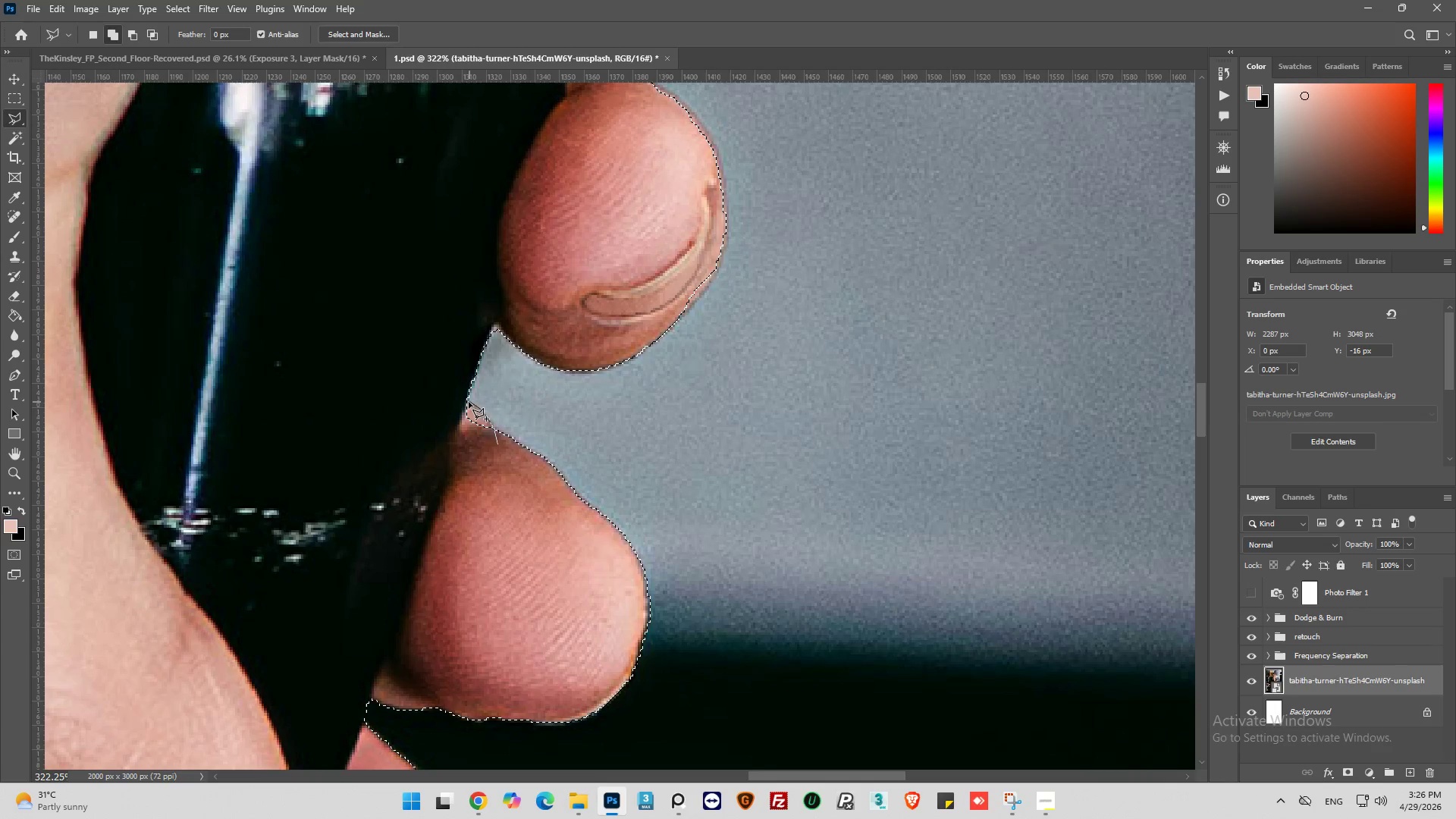 
left_click([468, 402])
 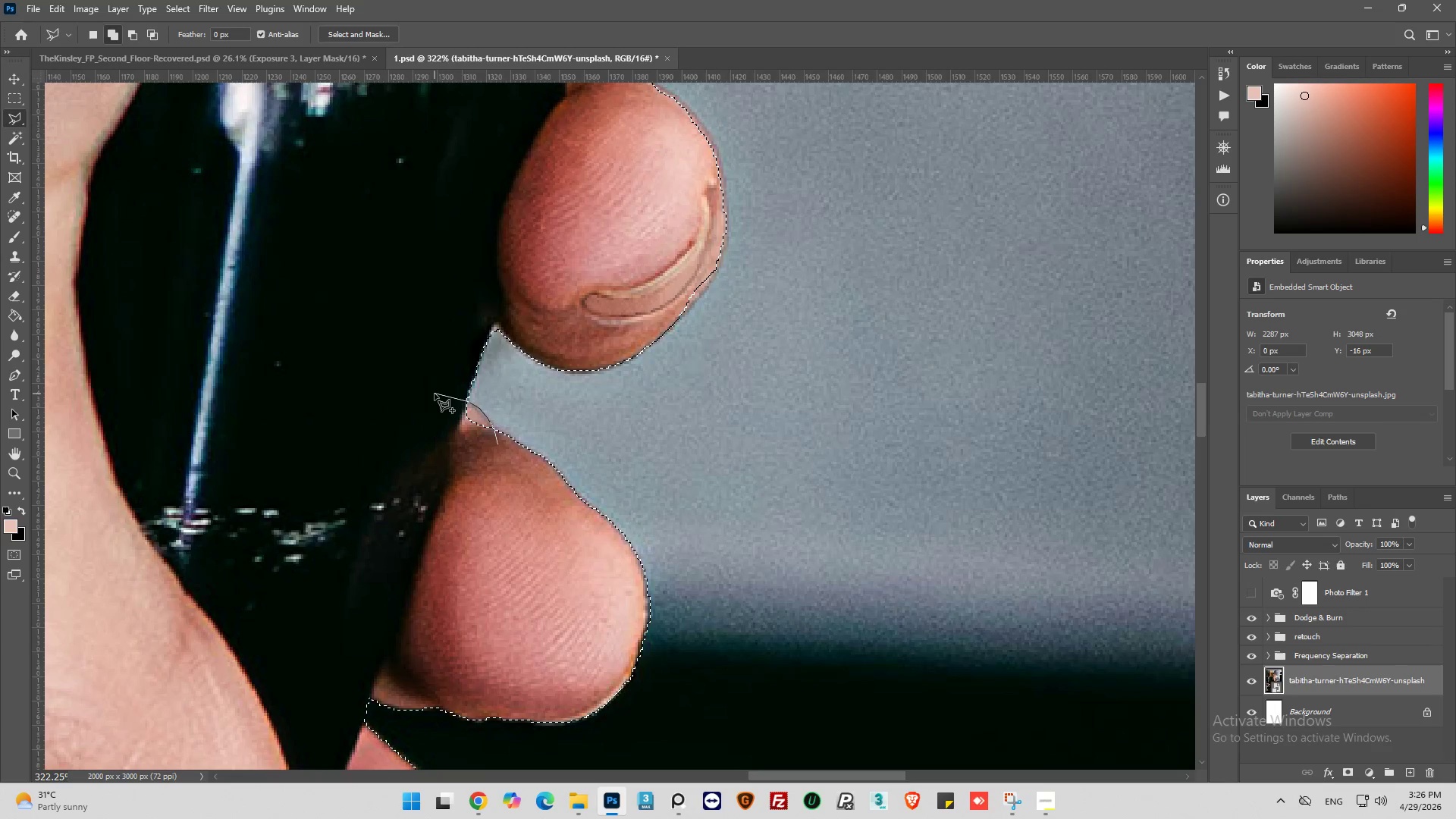 
left_click_drag(start_coordinate=[434, 394], to_coordinate=[430, 399])
 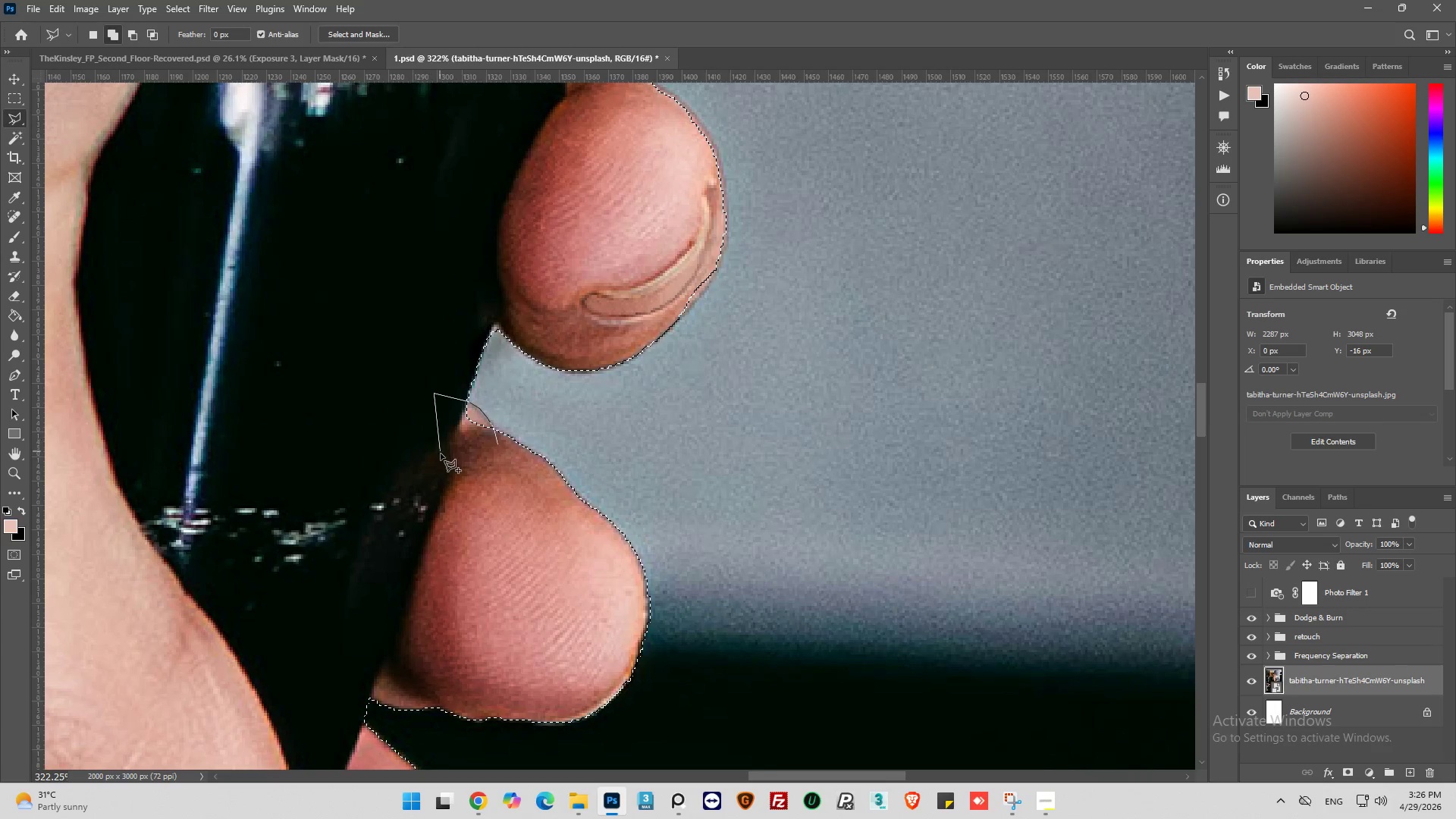 
left_click_drag(start_coordinate=[441, 452], to_coordinate=[467, 475])
 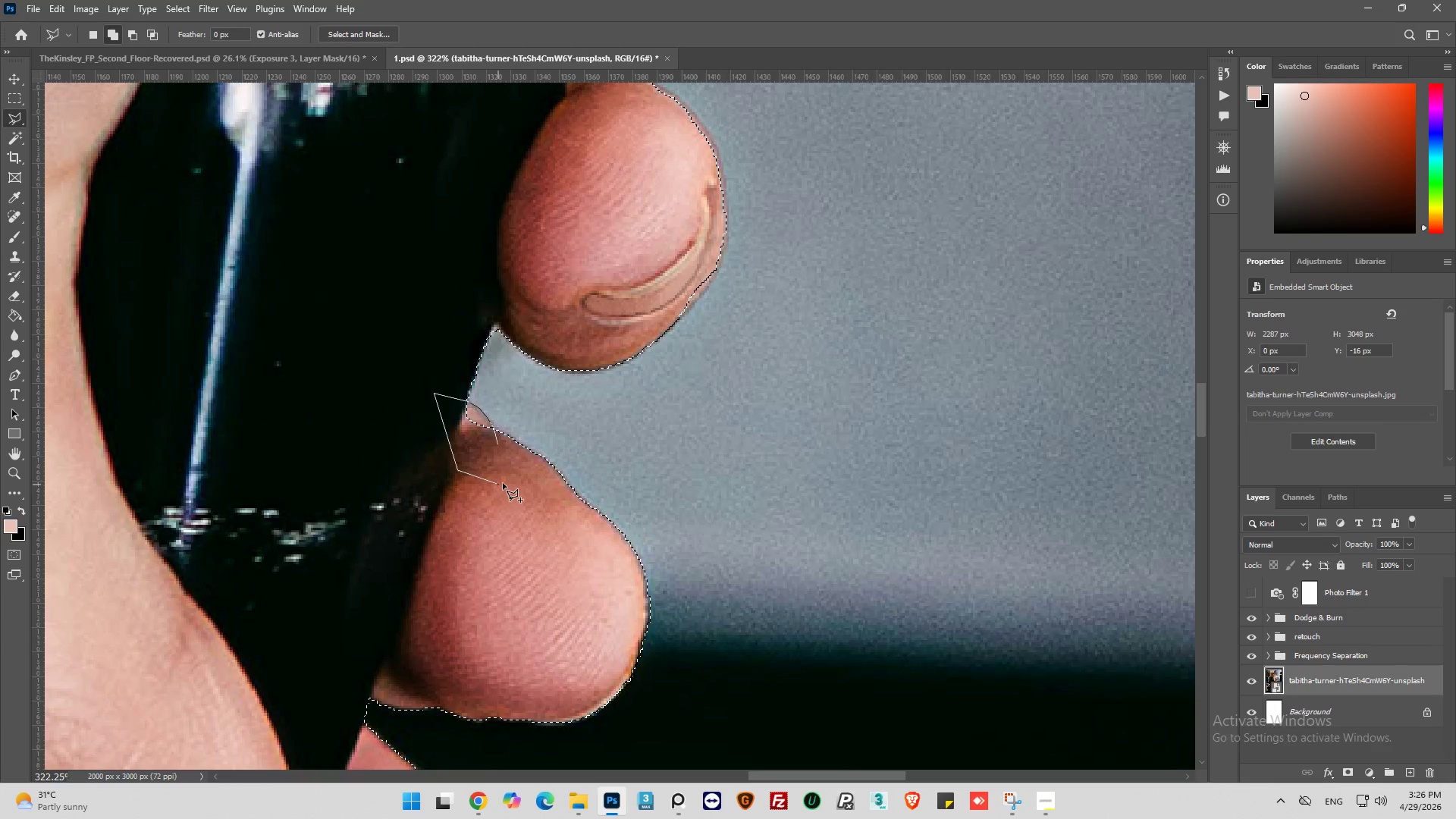 
left_click_drag(start_coordinate=[498, 485], to_coordinate=[507, 474])
 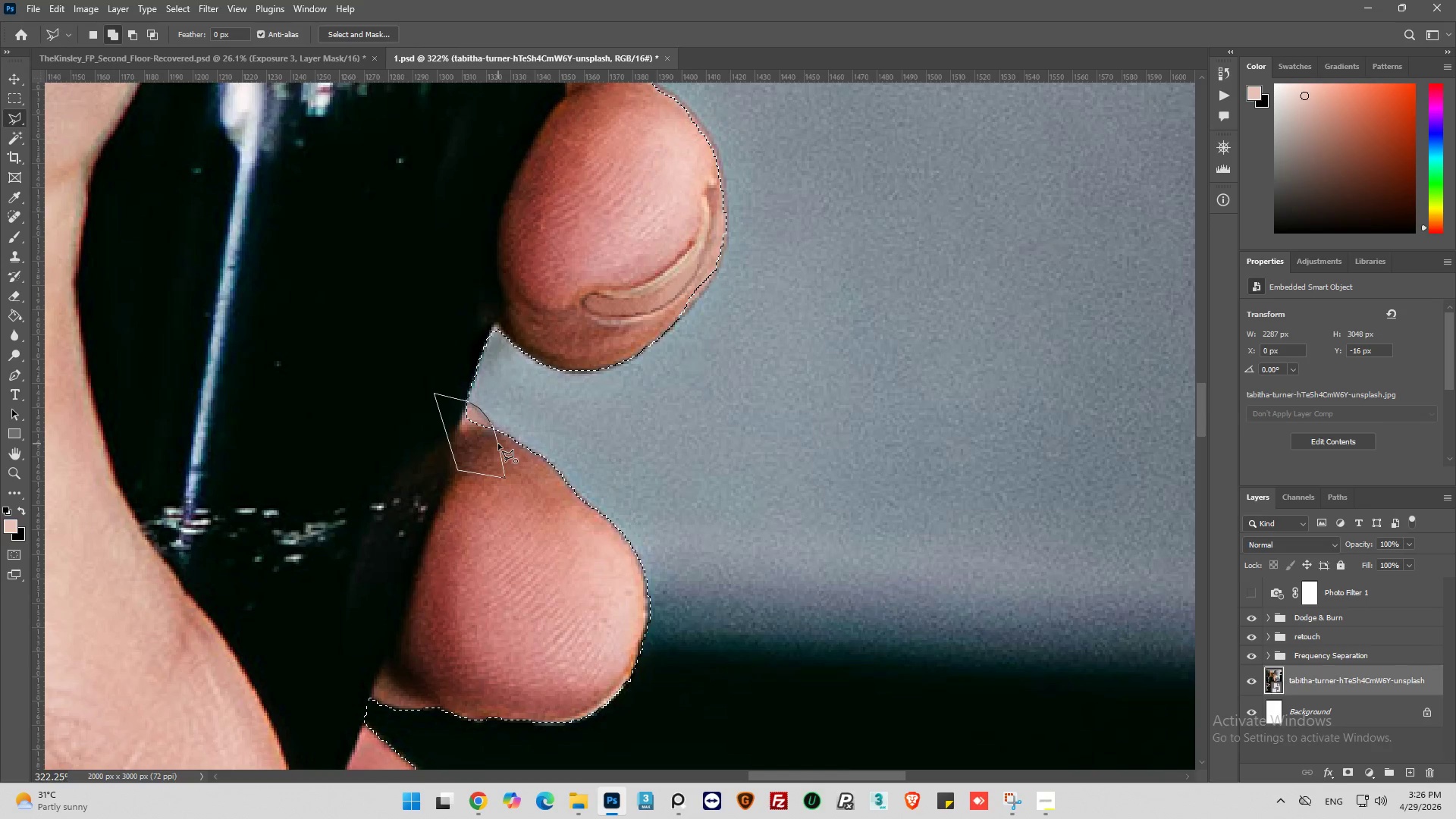 
left_click([498, 444])
 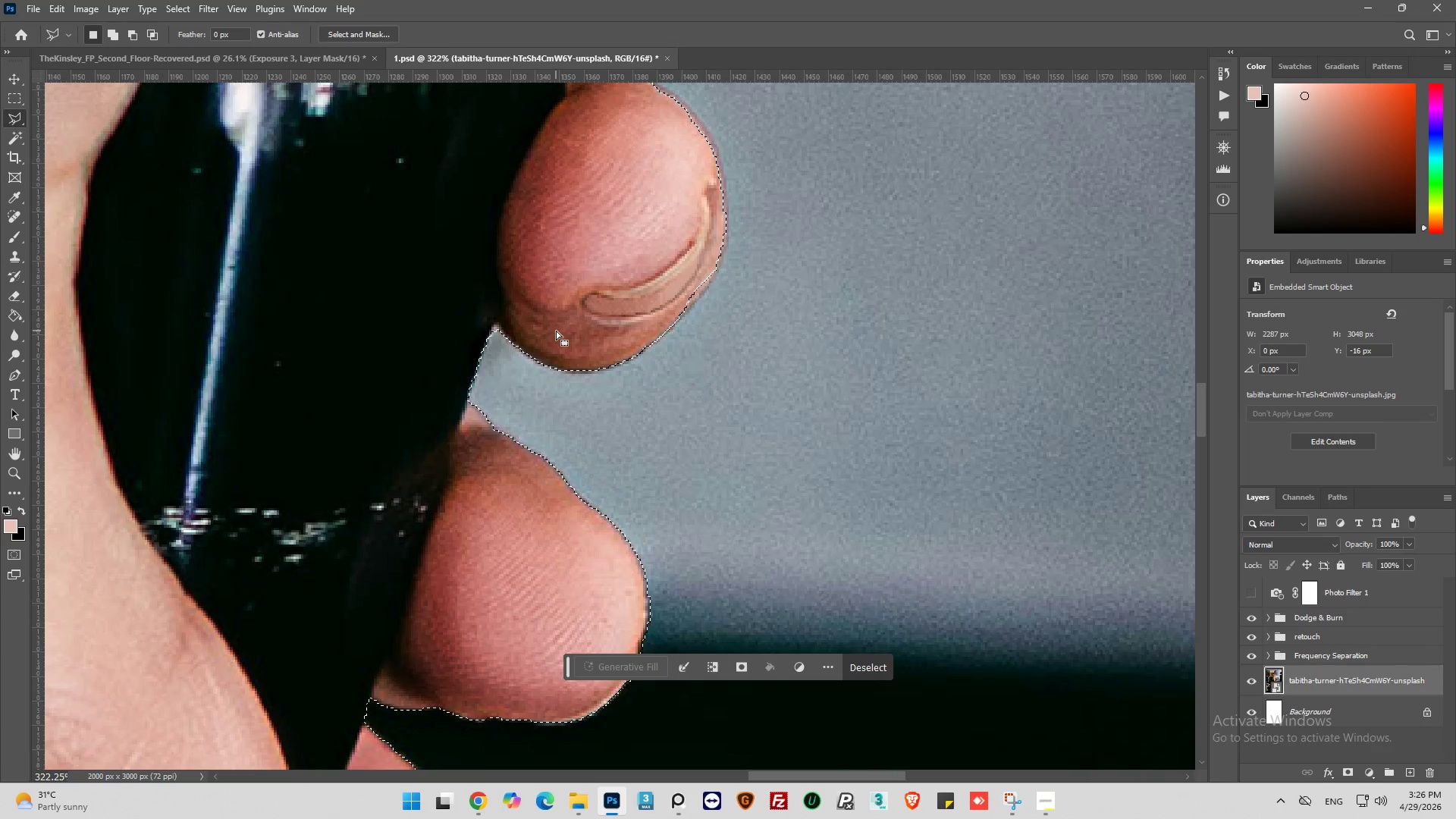 
scroll: coordinate [560, 405], scroll_direction: up, amount: 17.0
 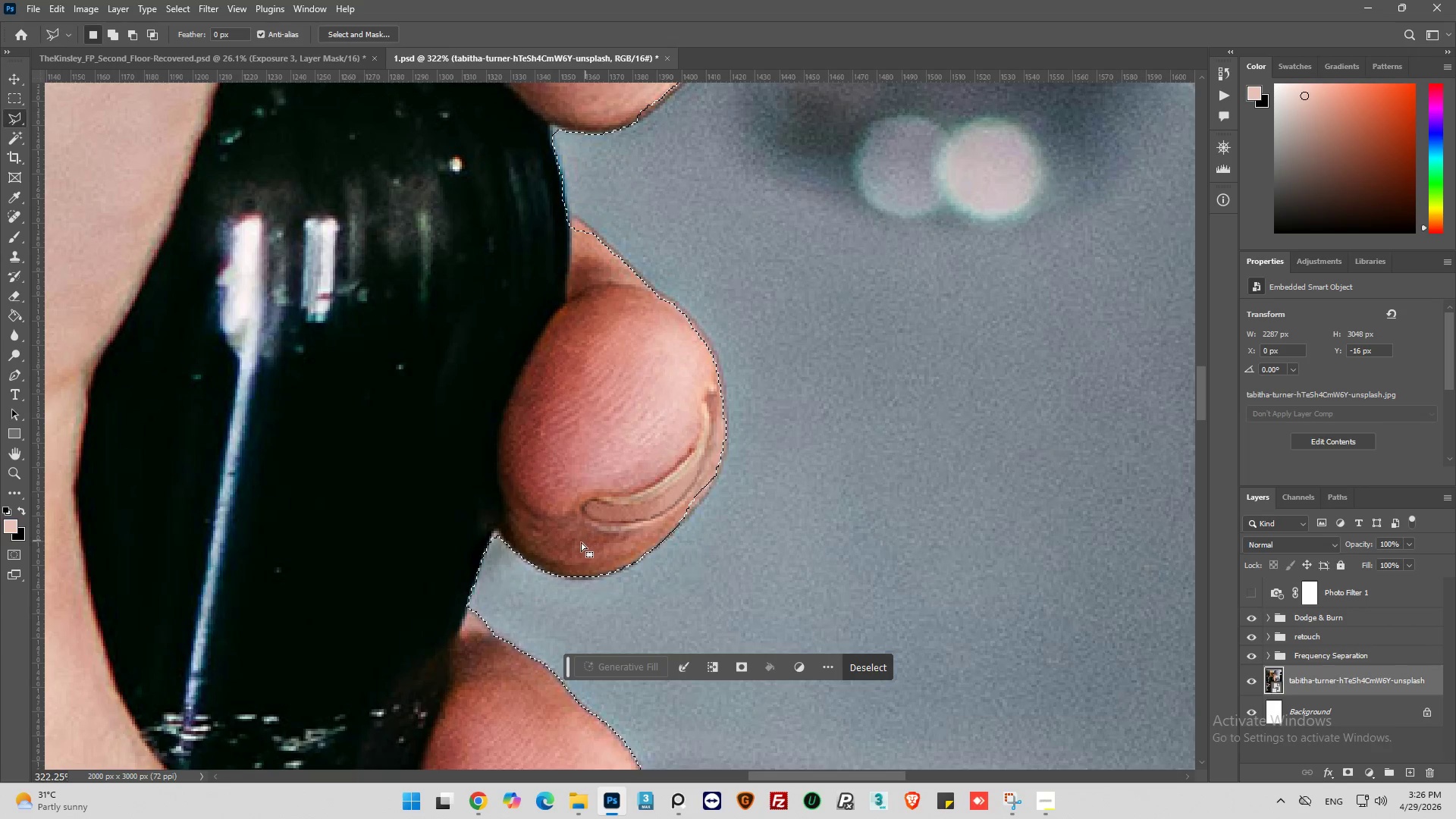 
hold_key(key=ShiftLeft, duration=0.81)
 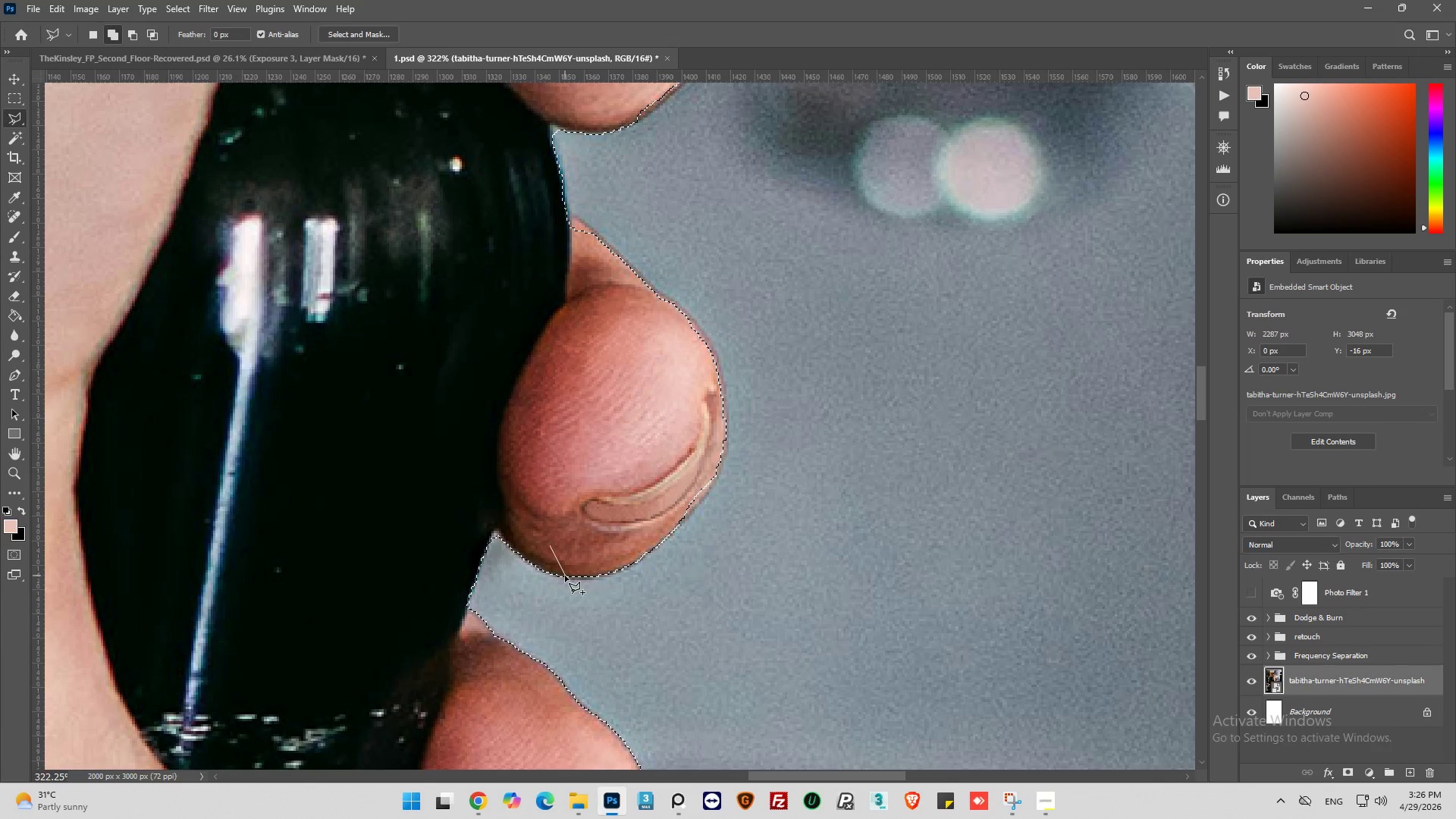 
left_click([565, 576])
 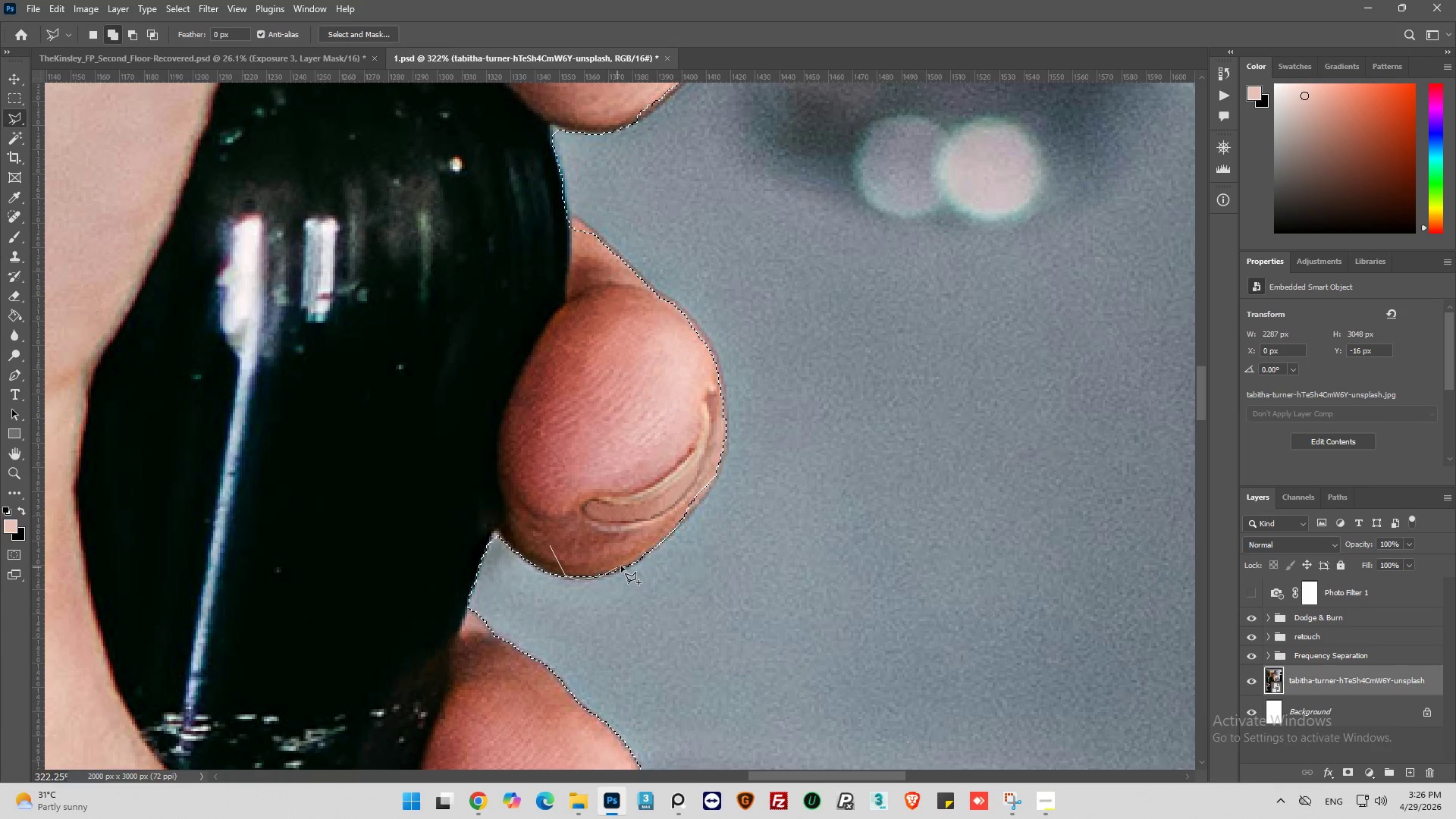 
left_click_drag(start_coordinate=[631, 567], to_coordinate=[632, 563])
 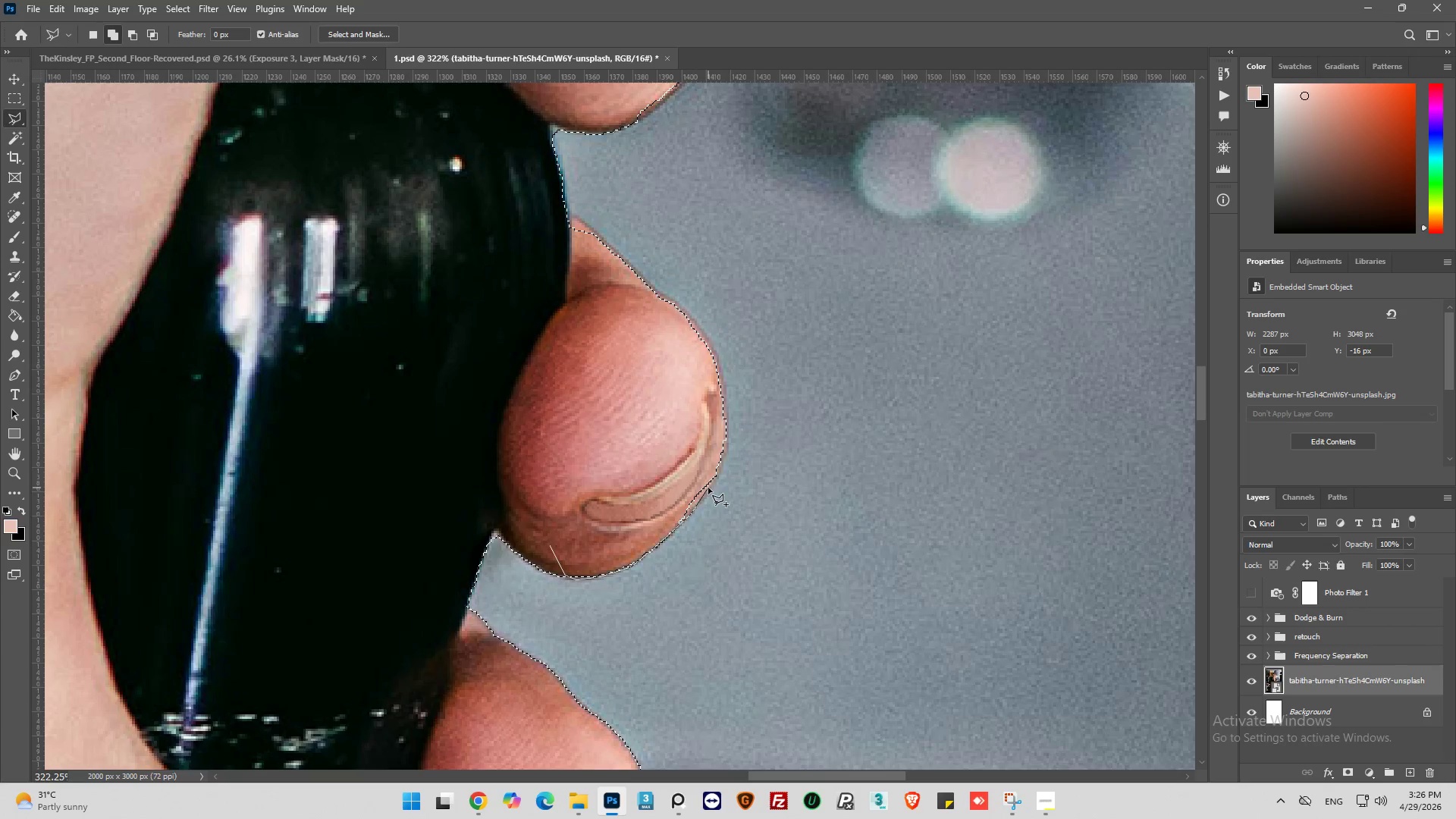 
left_click([709, 493])
 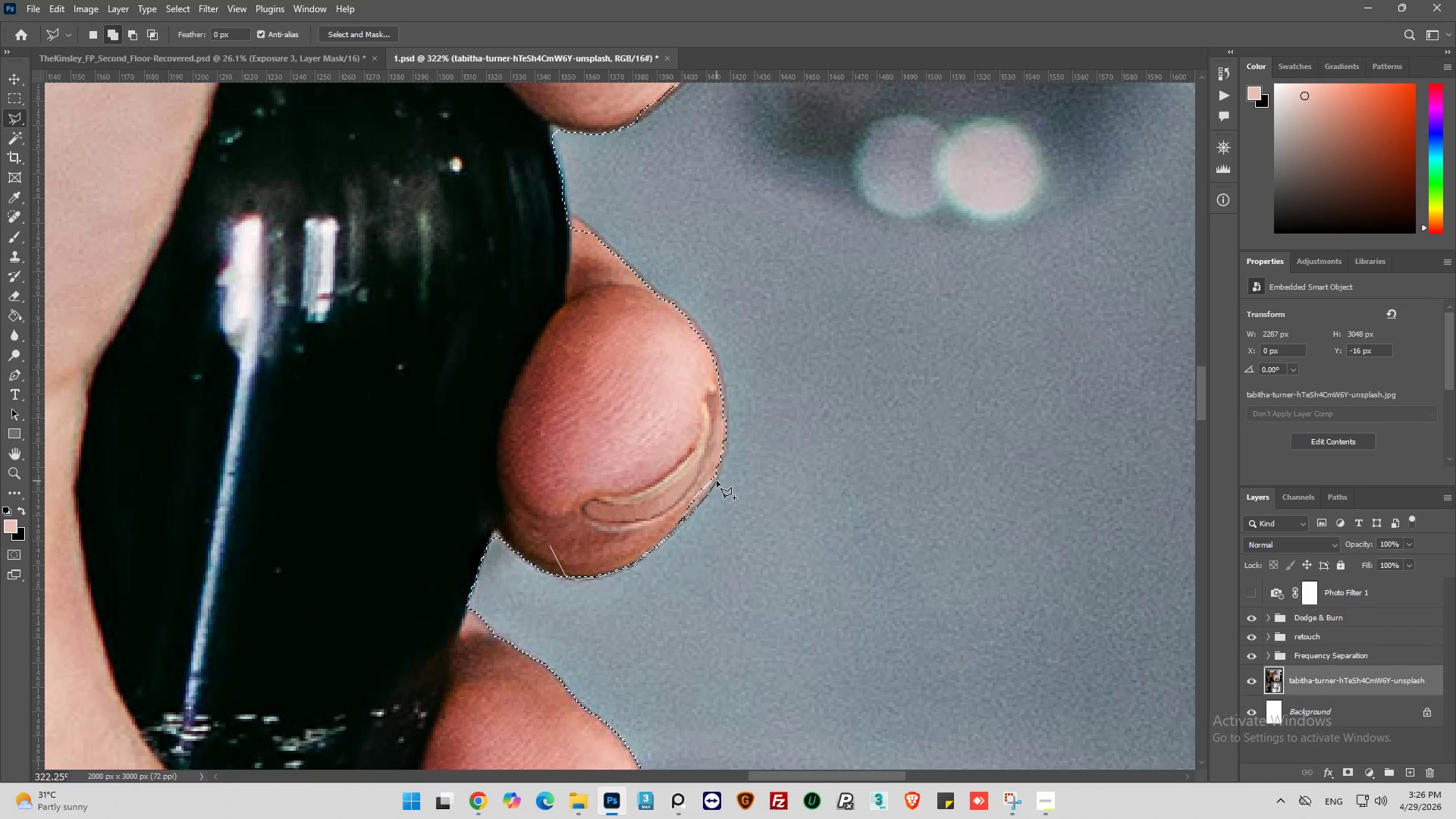 
left_click_drag(start_coordinate=[717, 480], to_coordinate=[718, 476])
 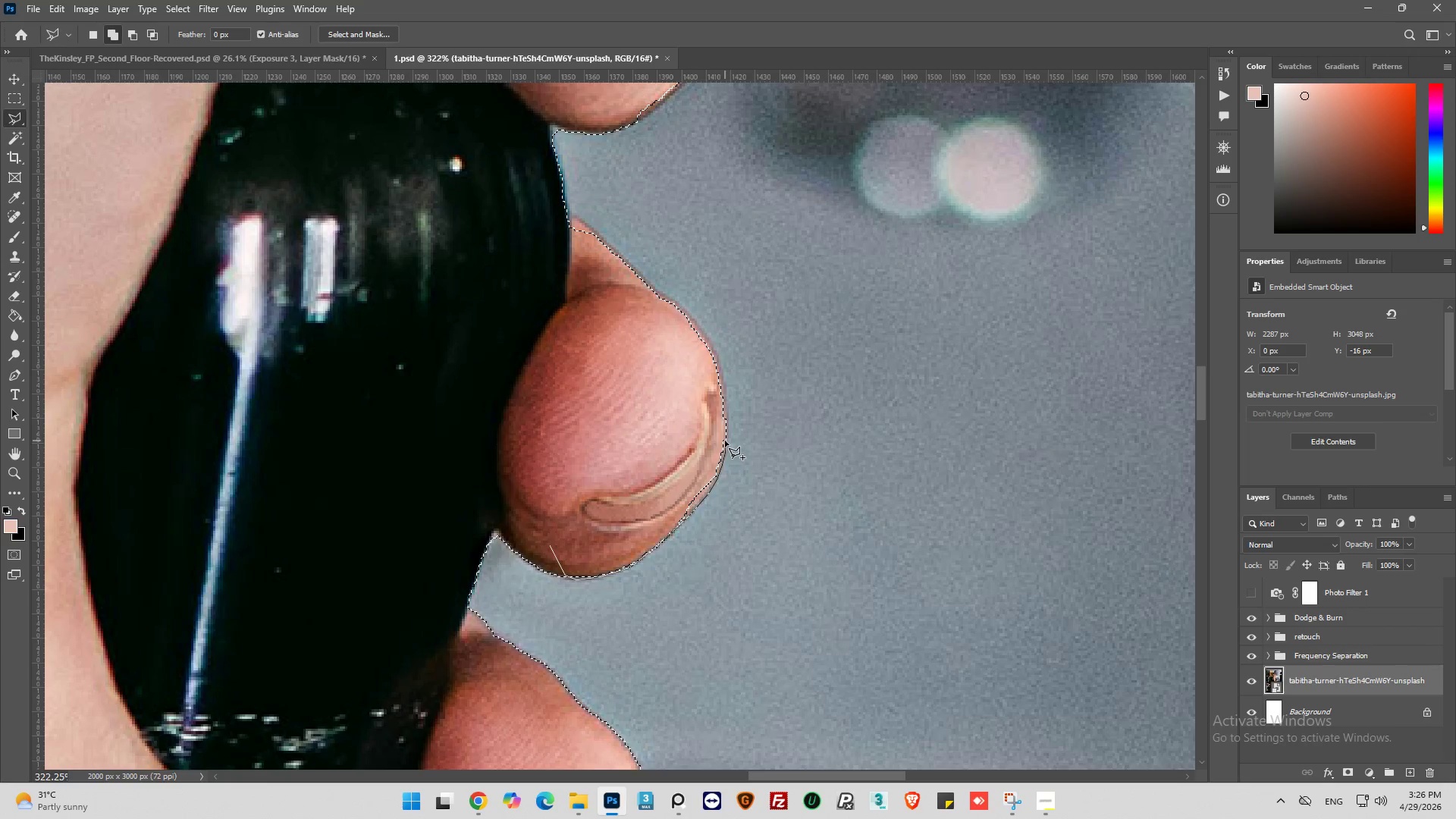 
left_click([726, 439])
 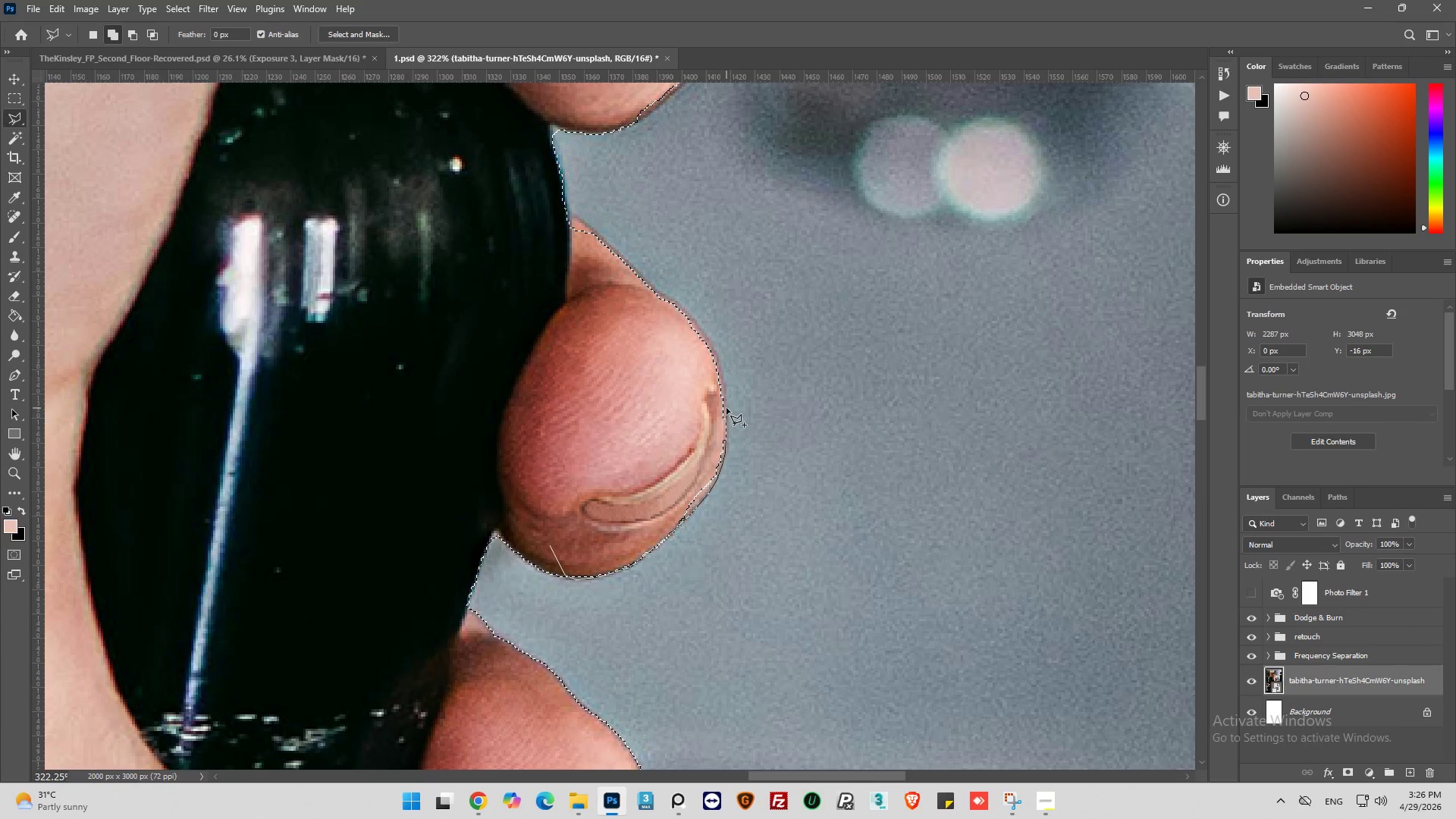 
left_click([726, 407])
 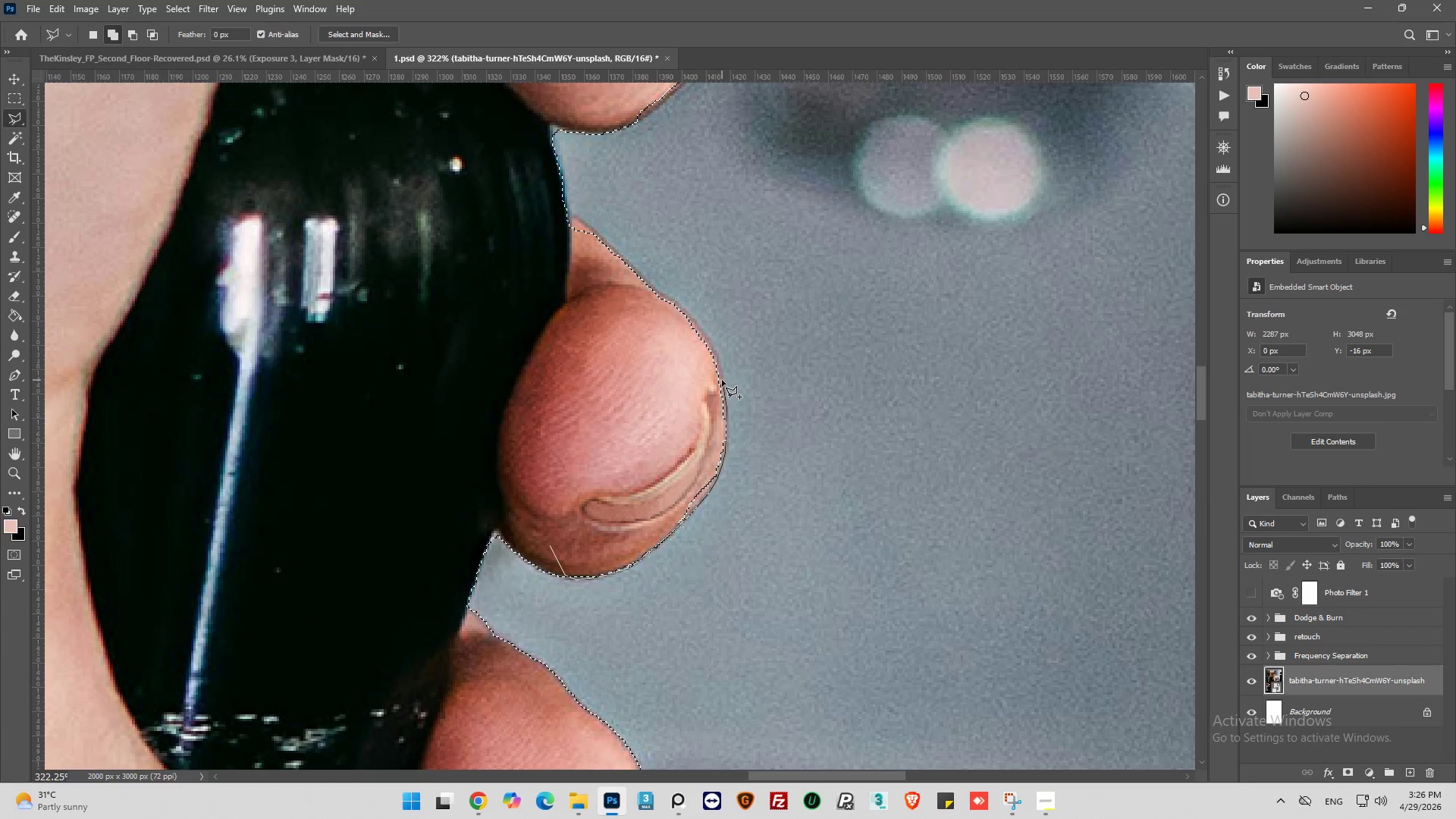 
left_click([722, 379])
 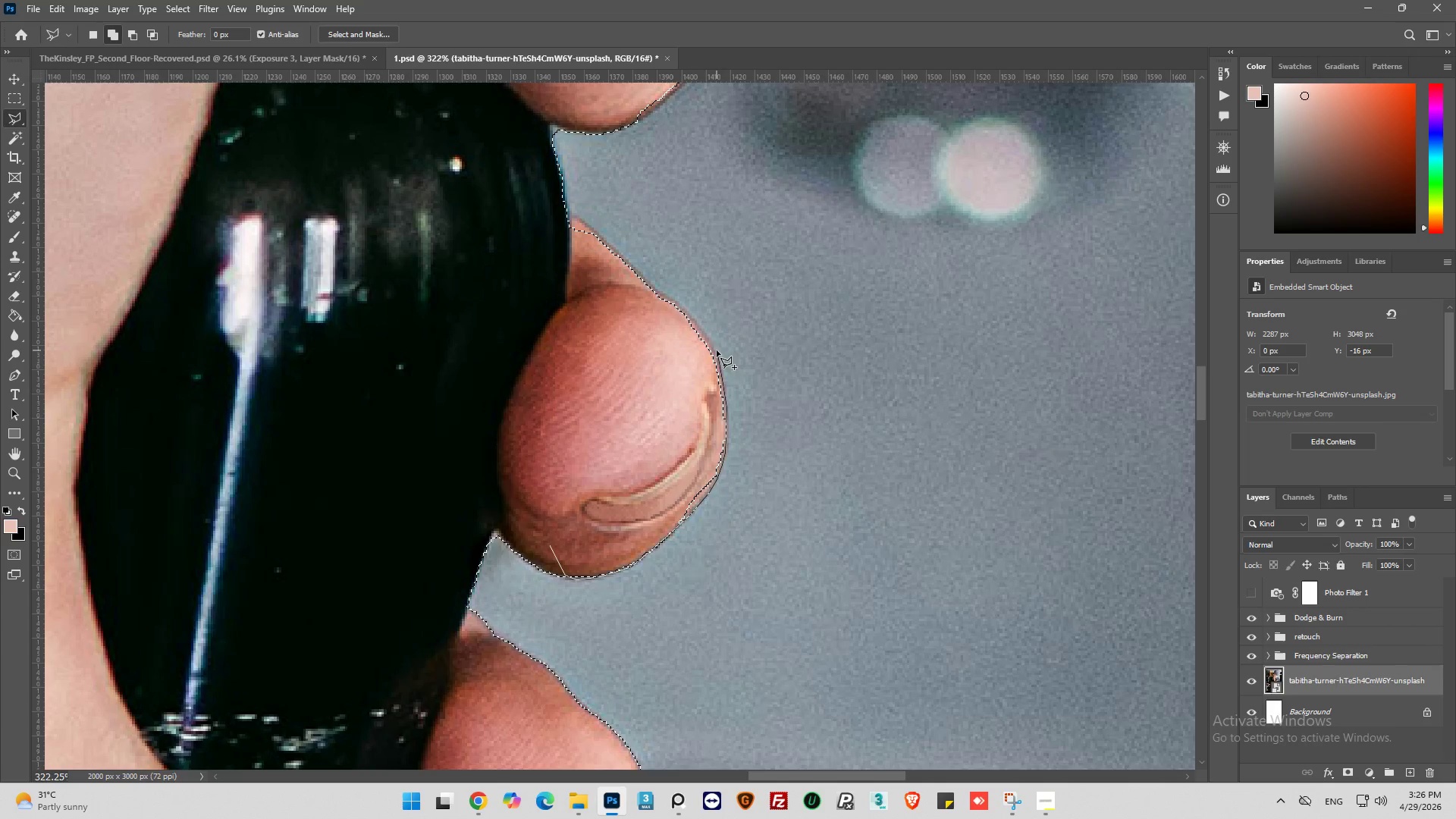 
left_click_drag(start_coordinate=[717, 350], to_coordinate=[713, 344])
 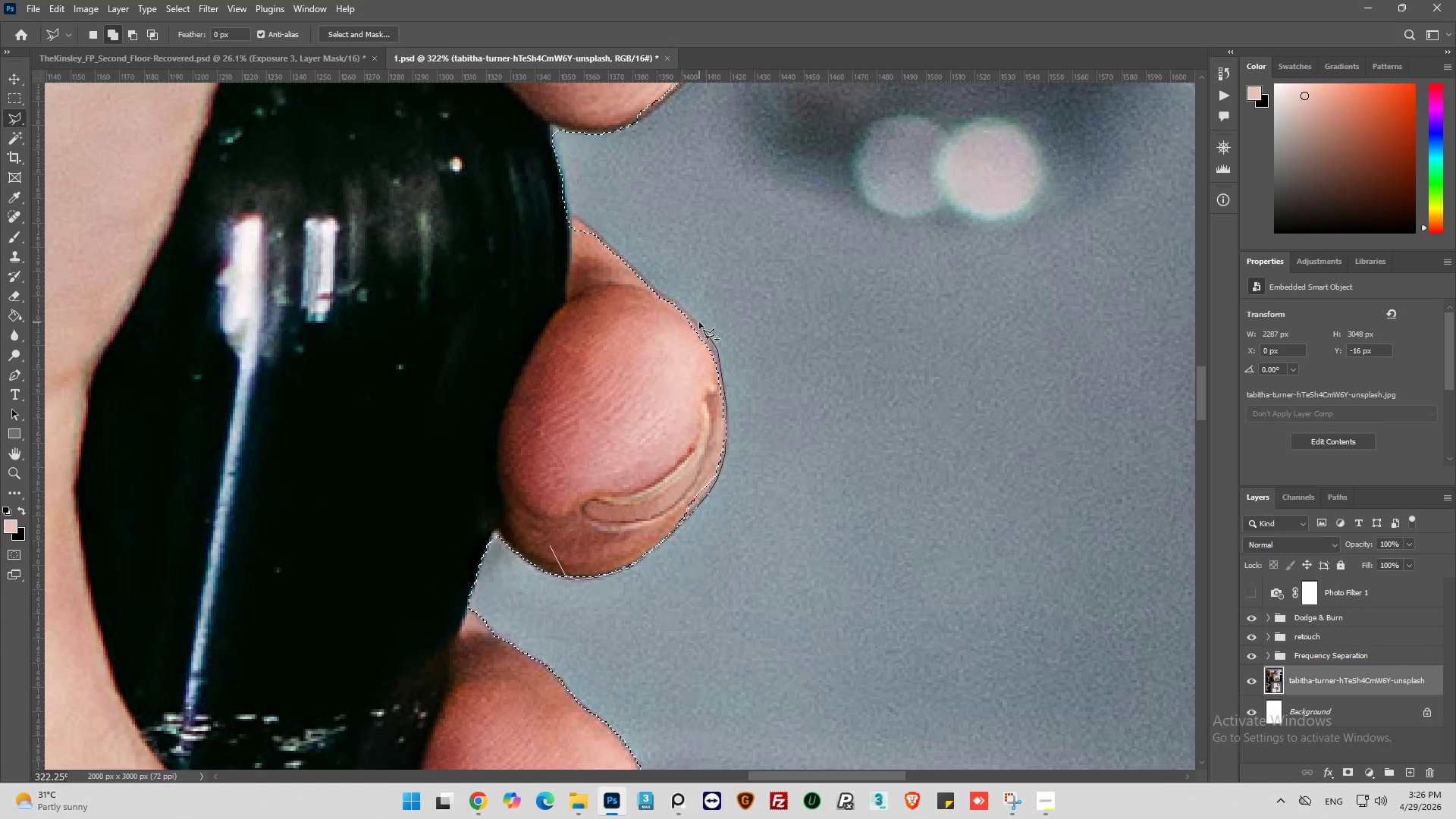 
left_click([699, 322])
 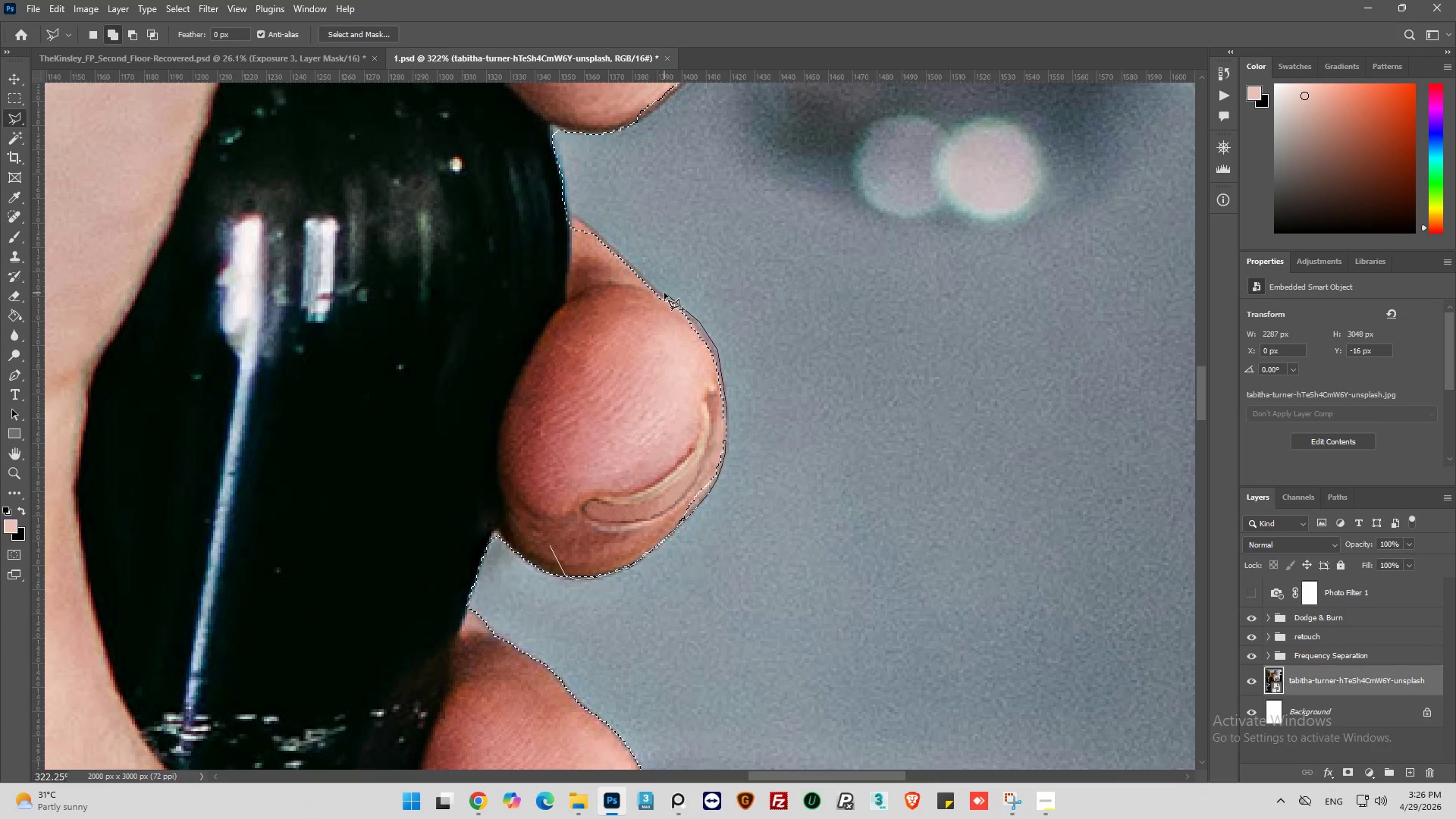 
left_click([664, 293])
 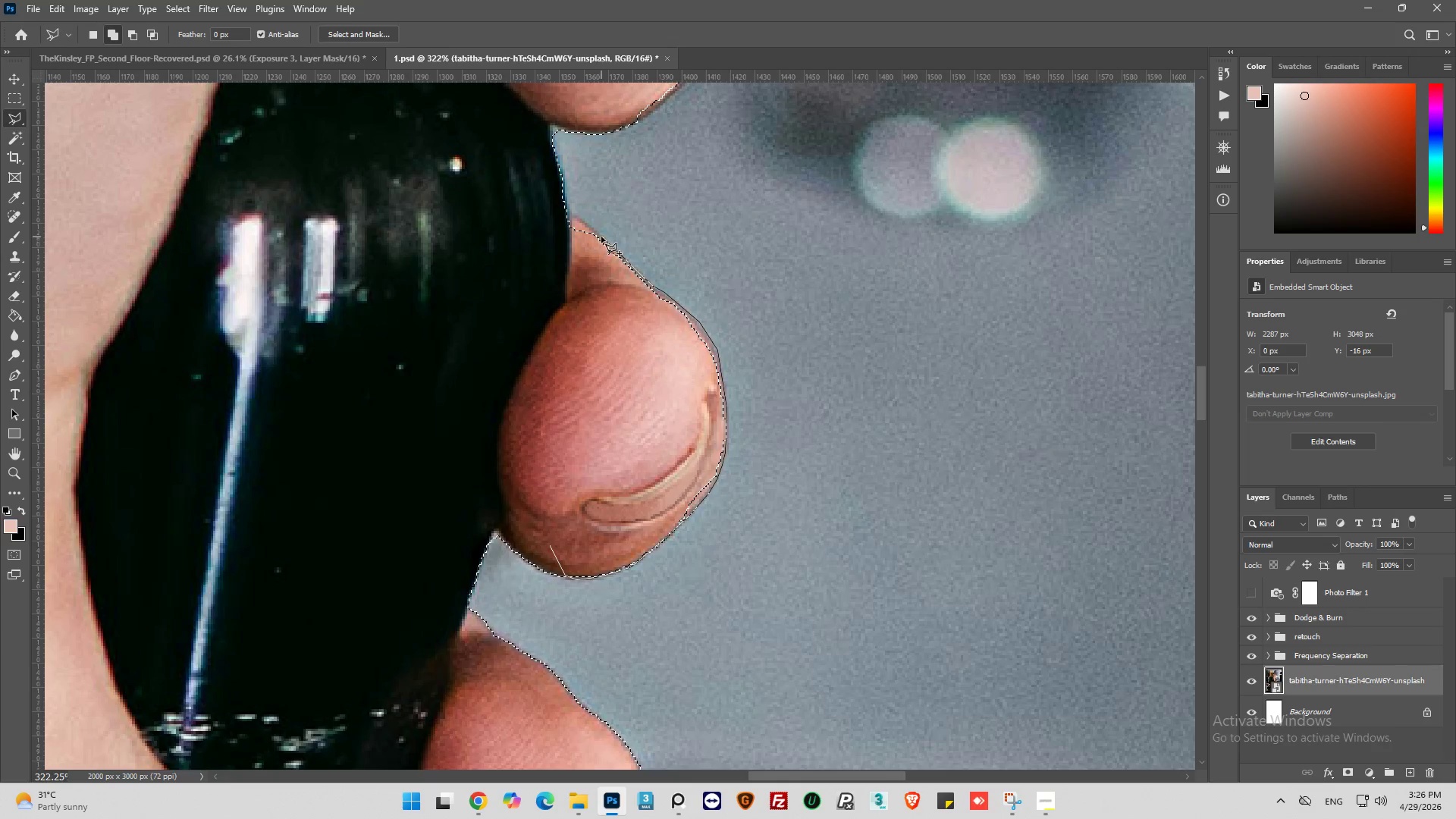 
left_click([600, 237])
 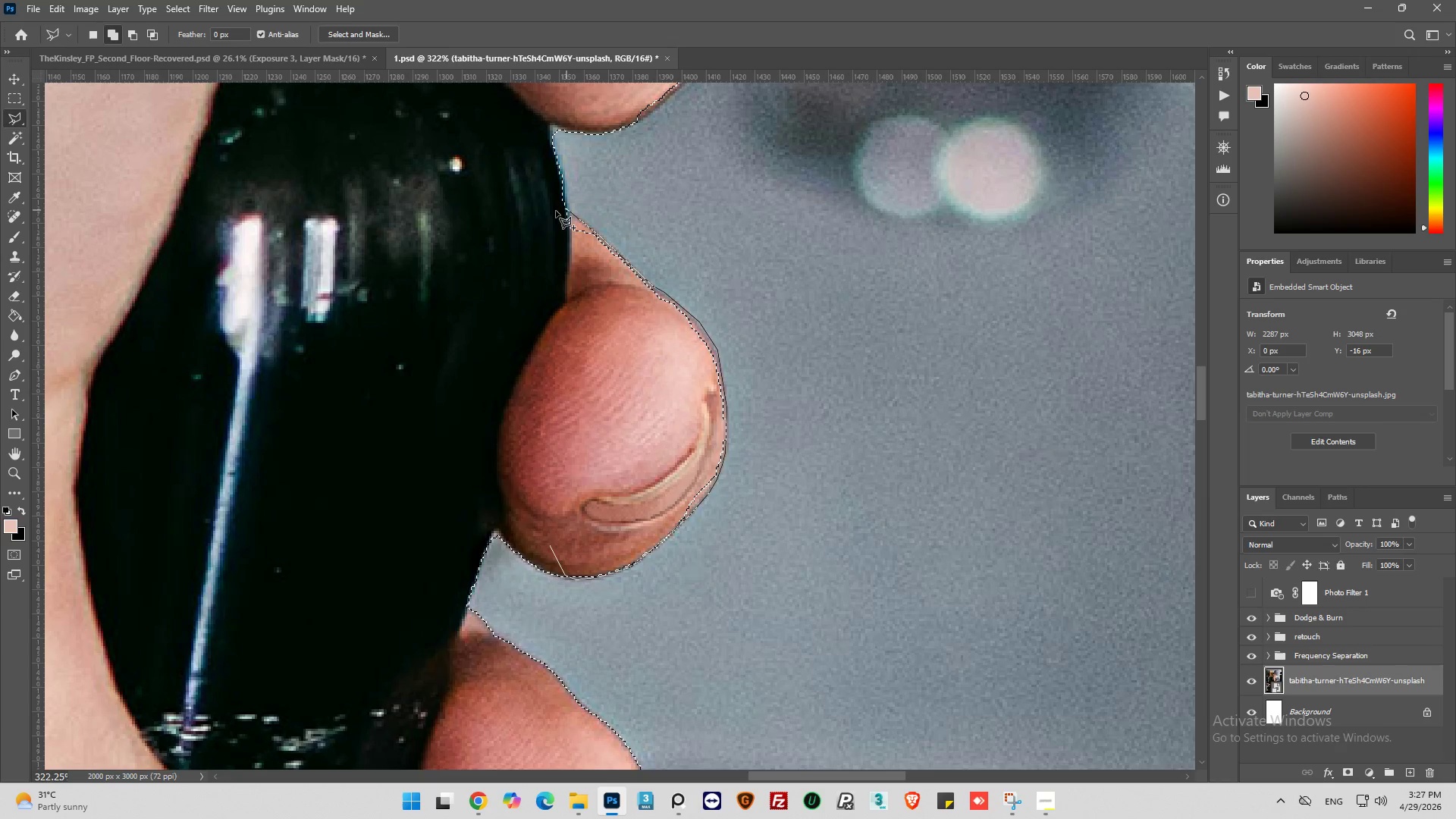 
left_click_drag(start_coordinate=[528, 240], to_coordinate=[532, 262])
 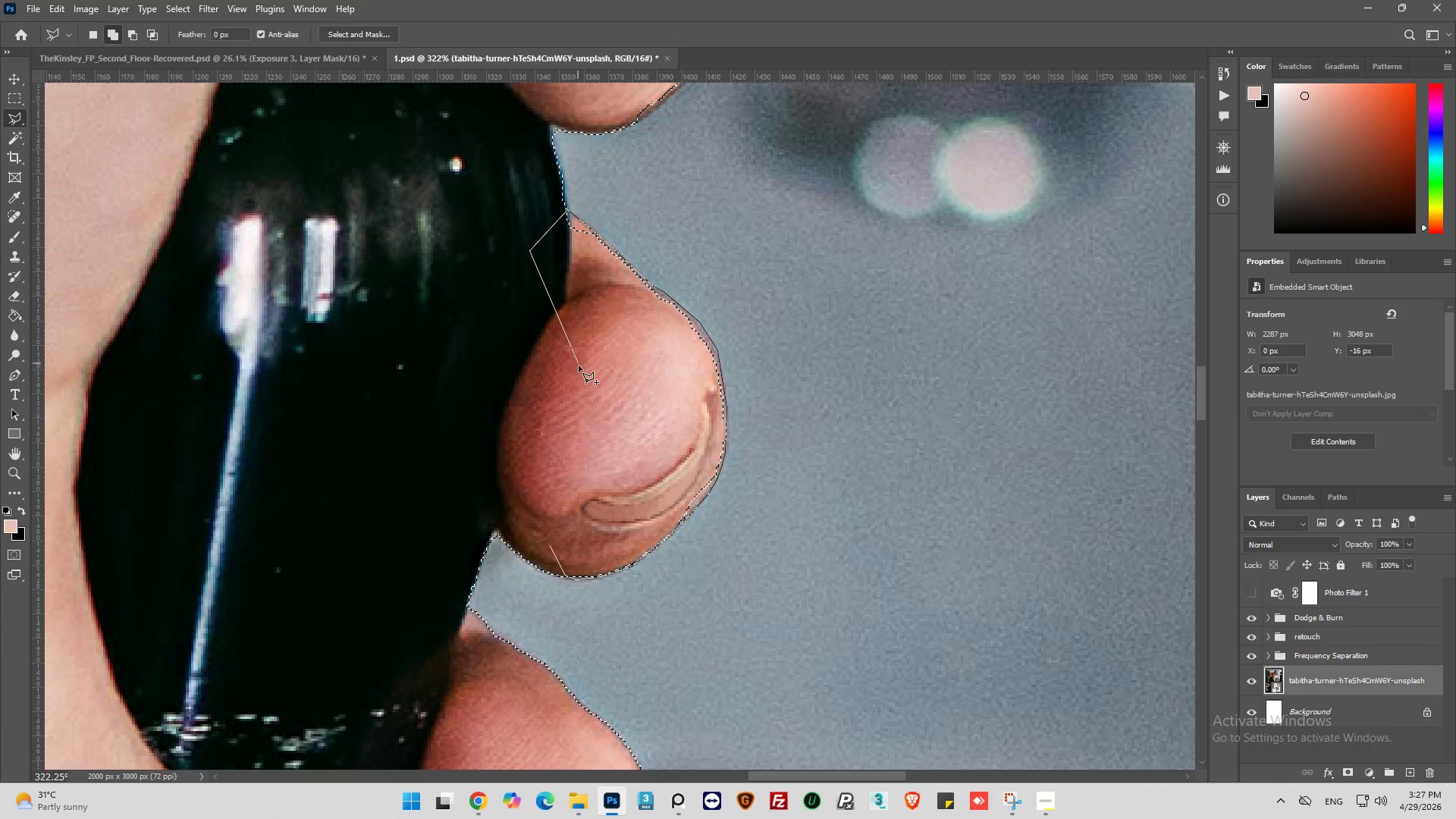 
left_click_drag(start_coordinate=[579, 366], to_coordinate=[580, 385])
 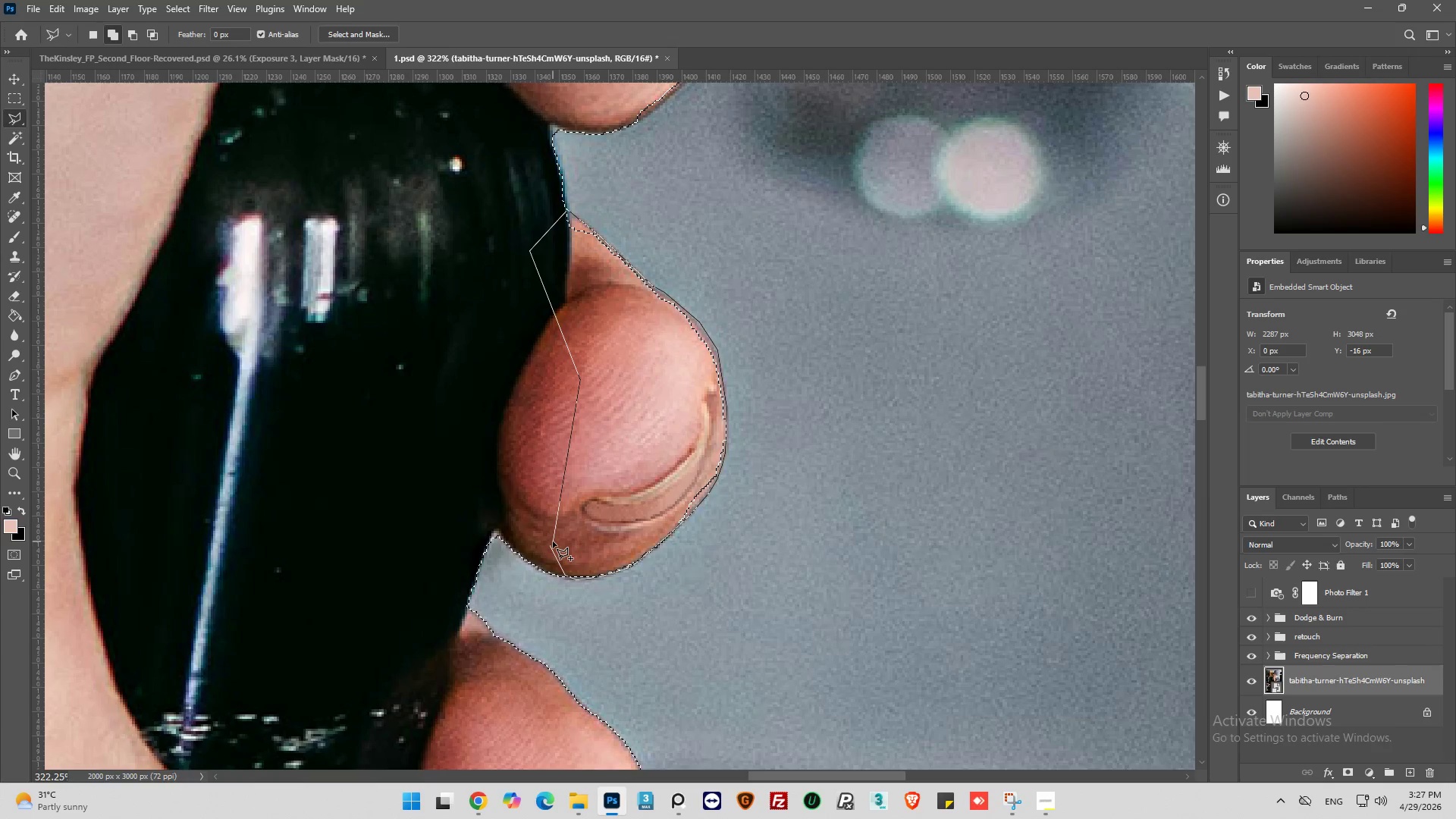 
left_click([550, 544])
 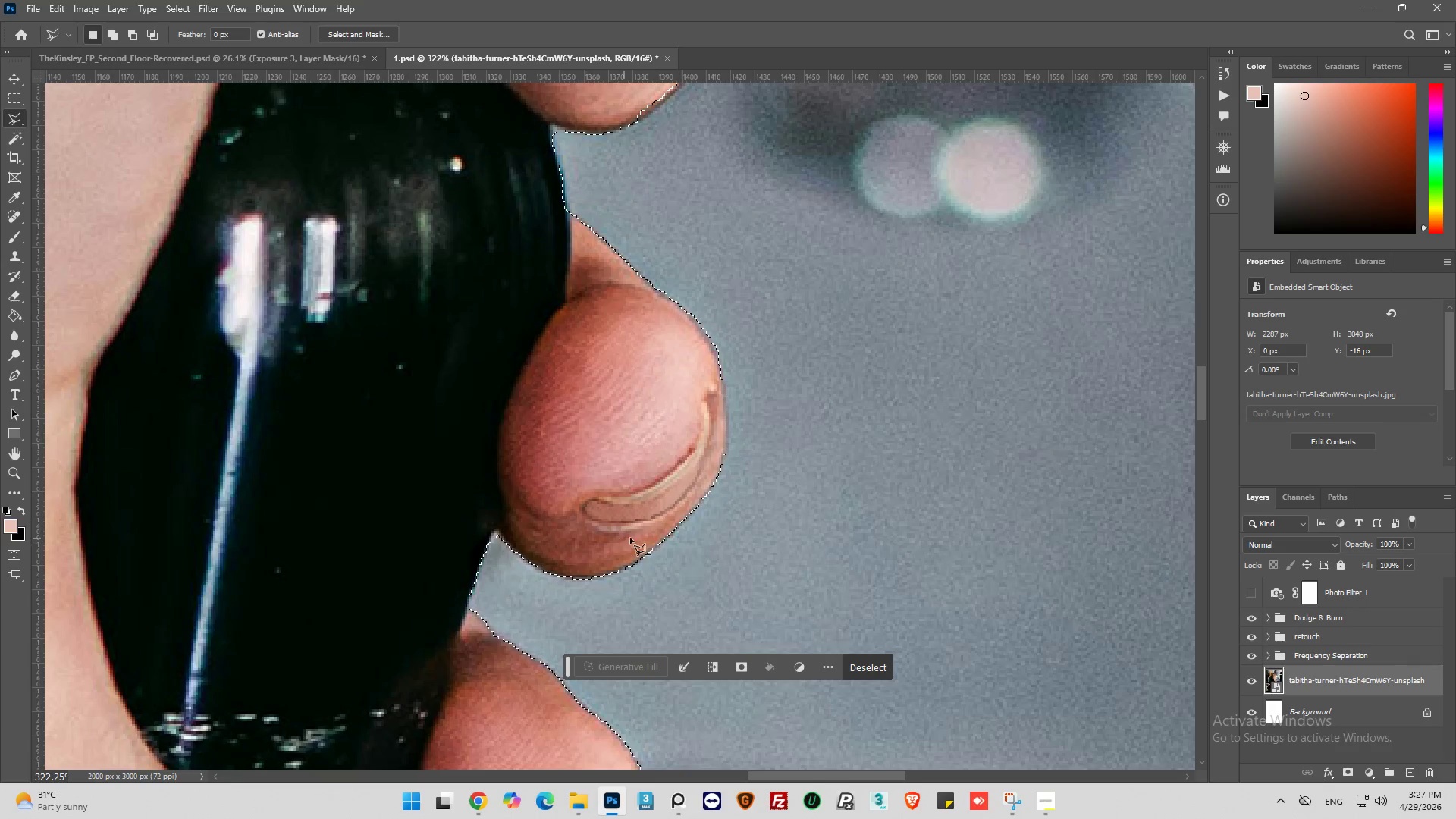 
hold_key(key=AltLeft, duration=0.52)
 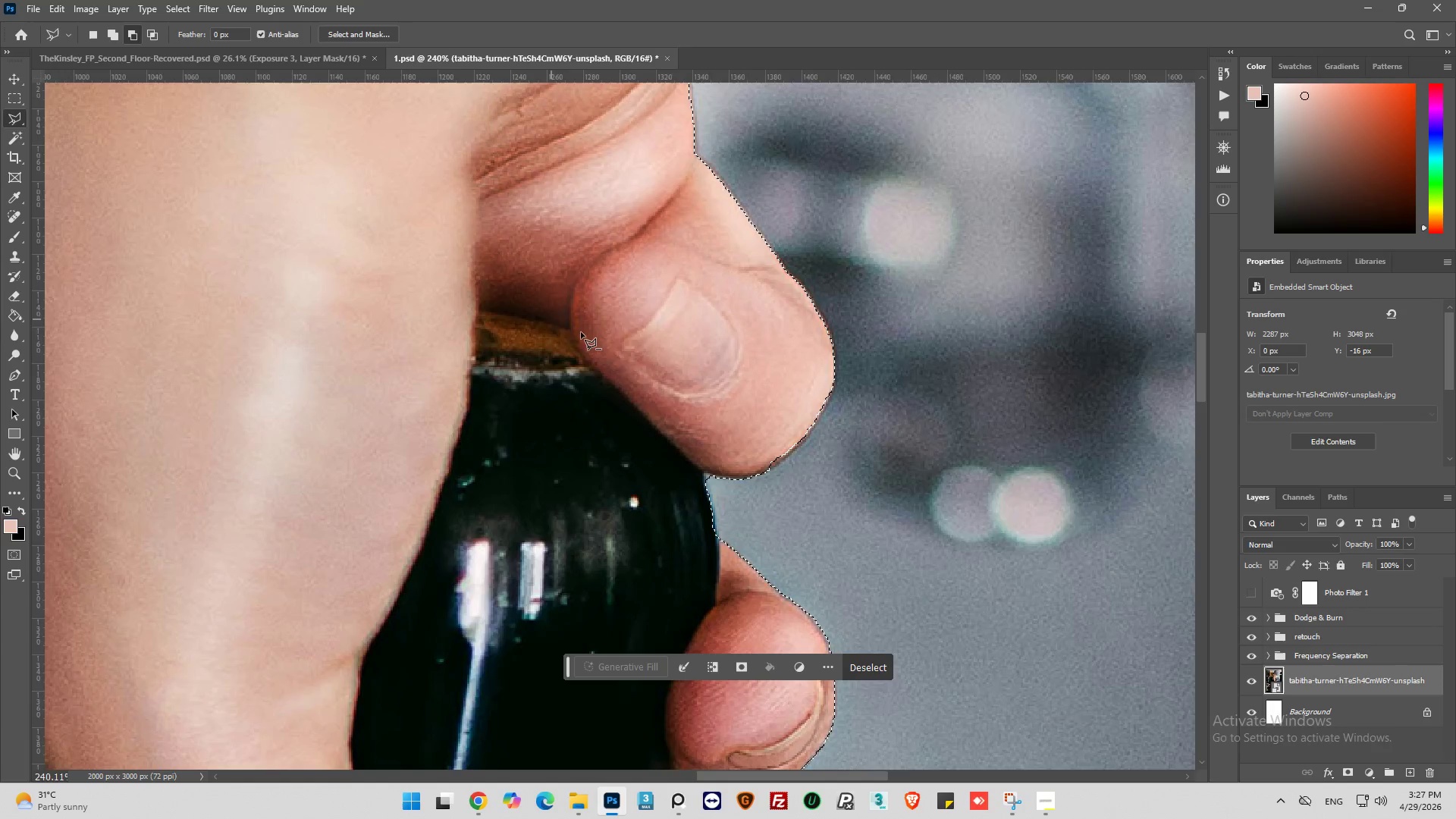 
hold_key(key=AltLeft, duration=0.53)
 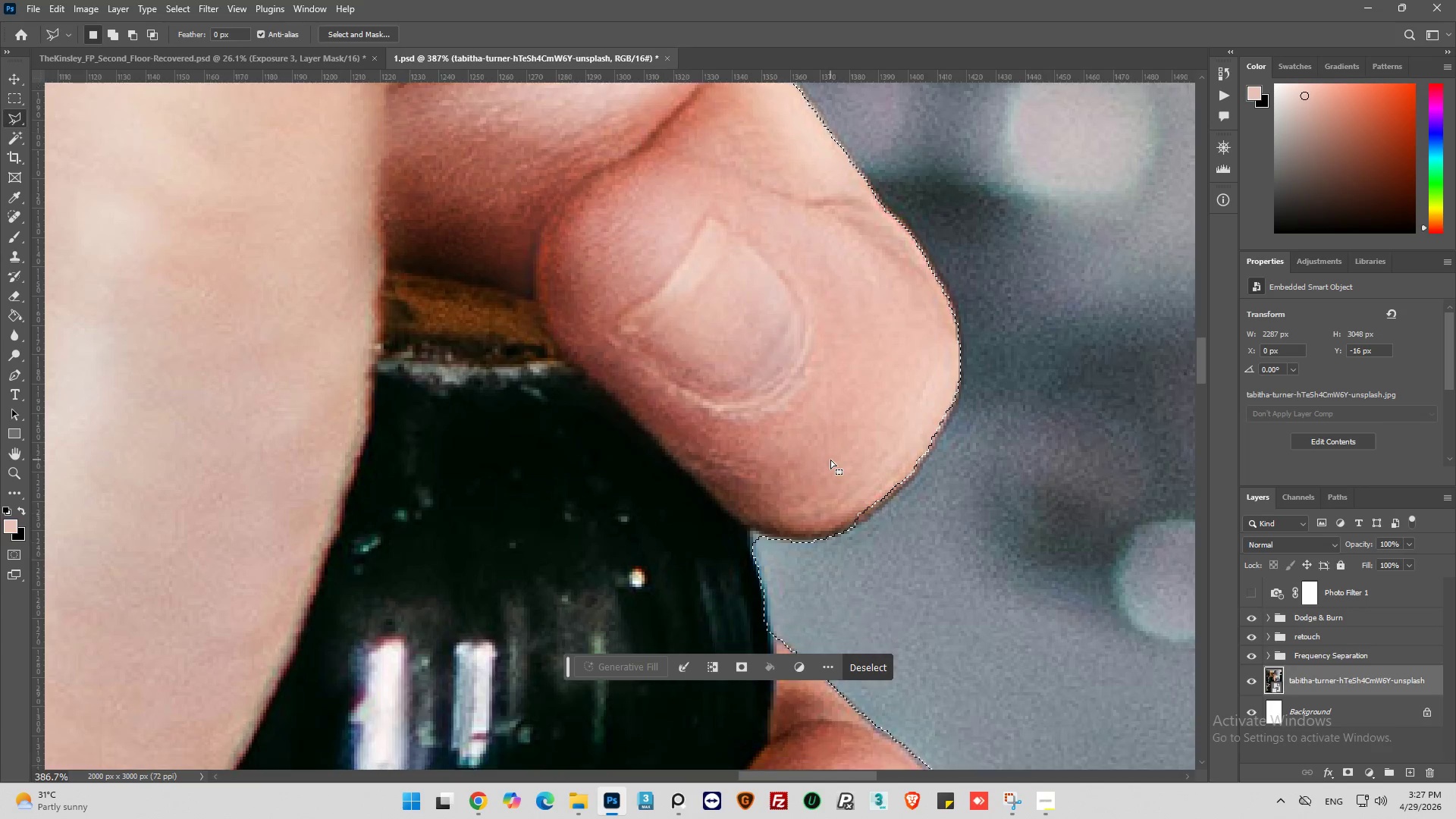 
key(Alt+AltLeft)
 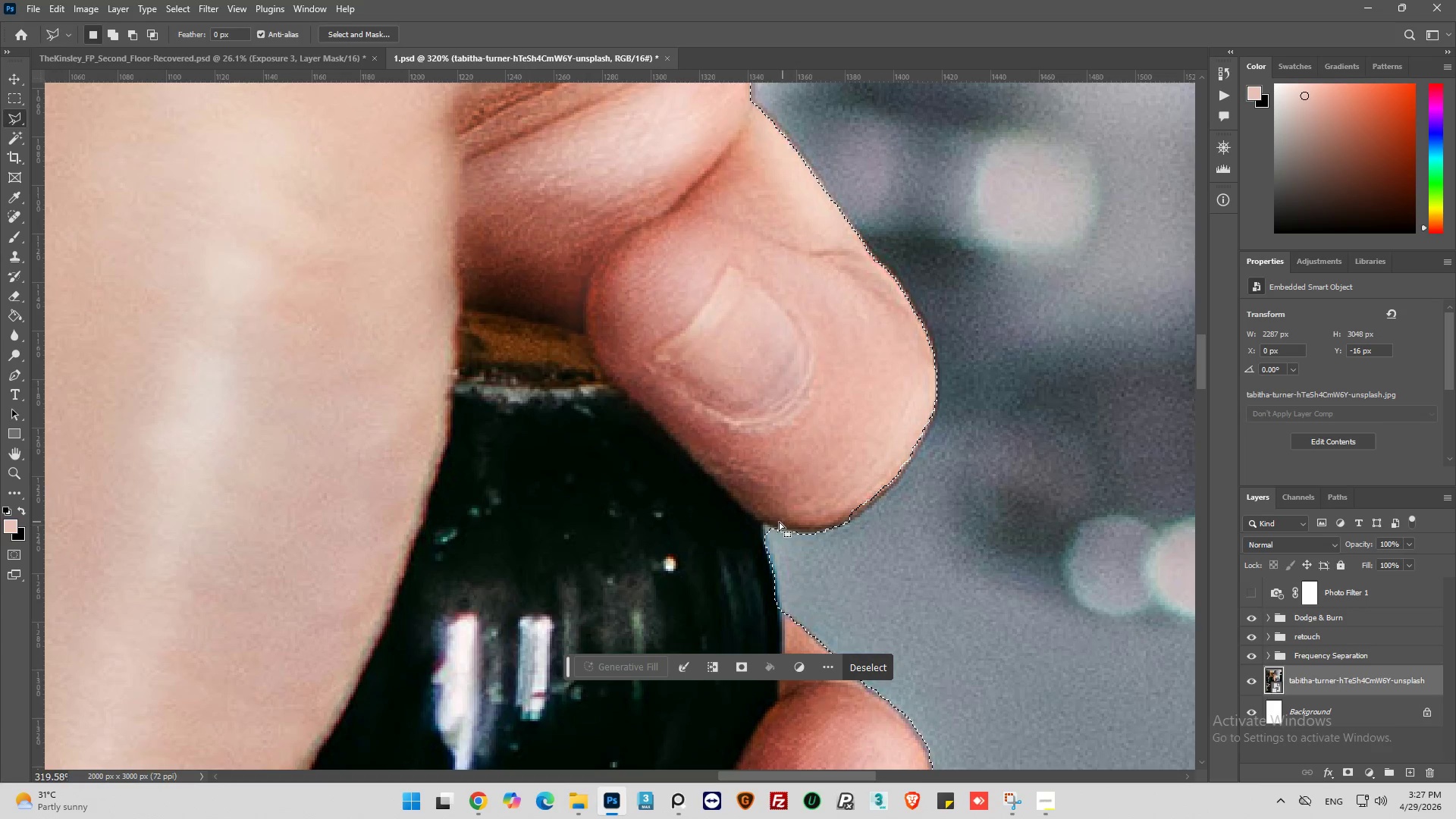 
scroll: coordinate [856, 550], scroll_direction: down, amount: 5.0
 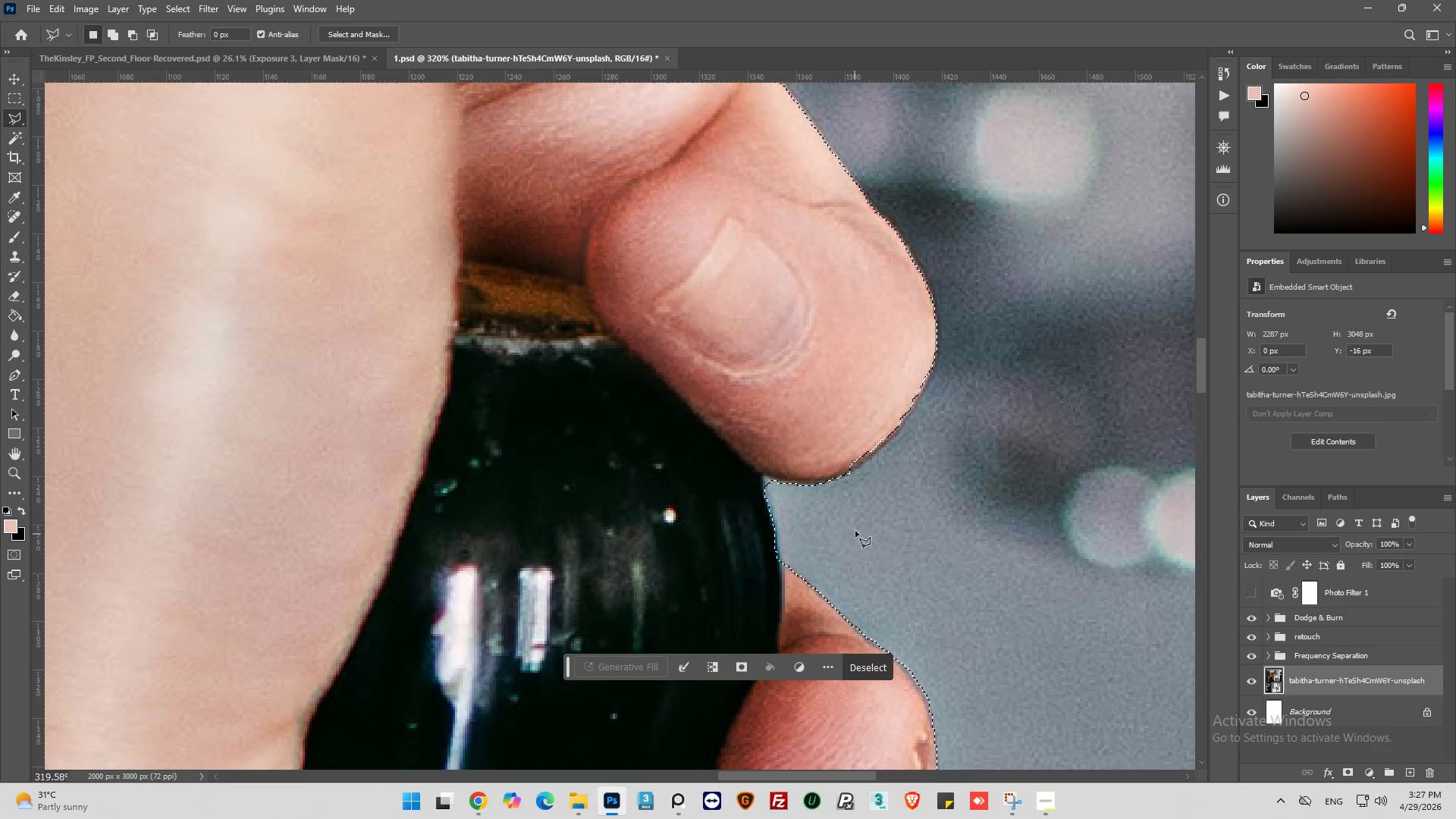 
hold_key(key=AltLeft, duration=0.98)
left_click([823, 507])
 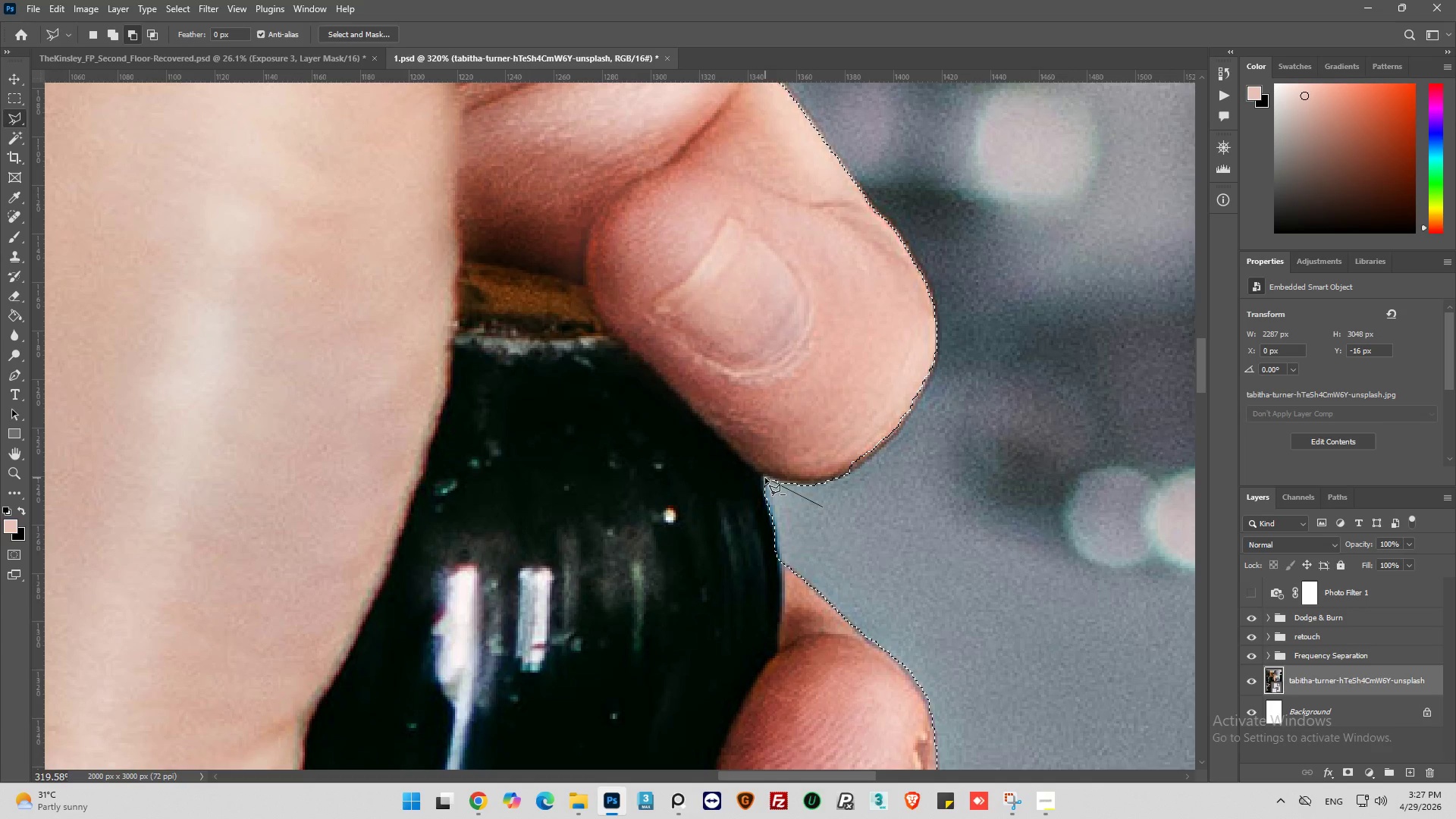 
left_click([765, 478])
 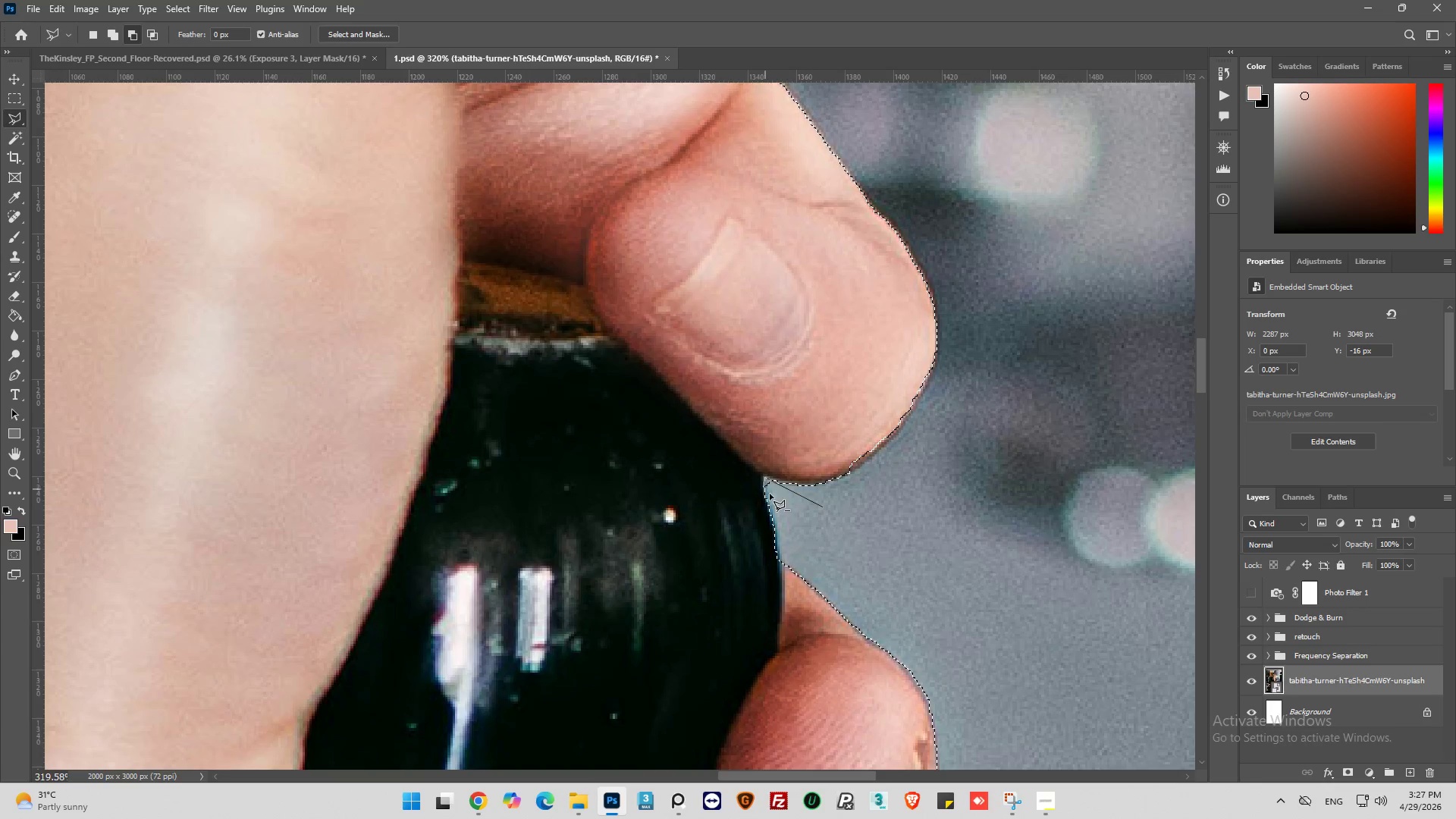 
left_click_drag(start_coordinate=[779, 502], to_coordinate=[794, 513])
 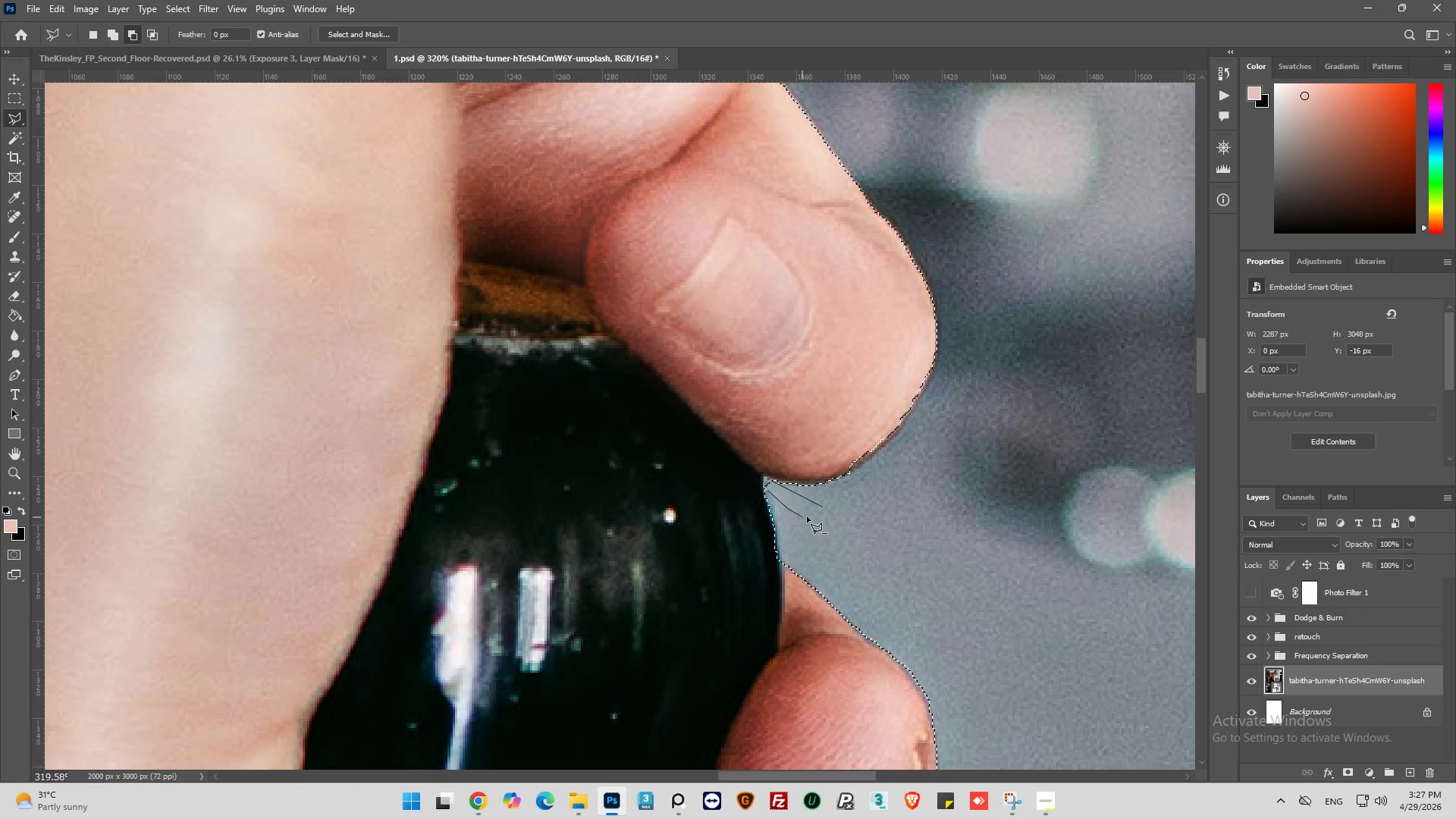 
left_click_drag(start_coordinate=[802, 517], to_coordinate=[811, 513])
 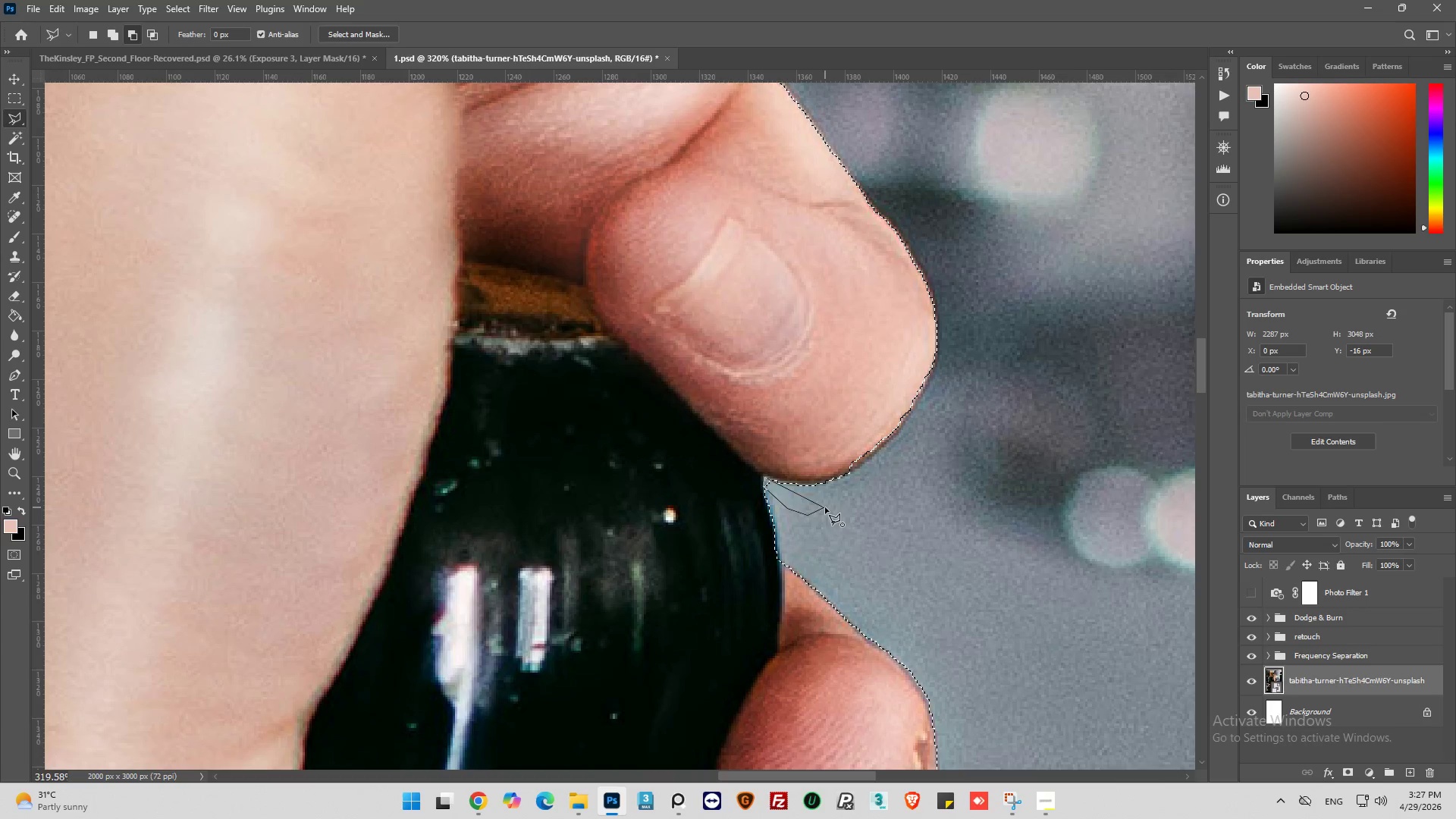 
left_click([825, 507])
 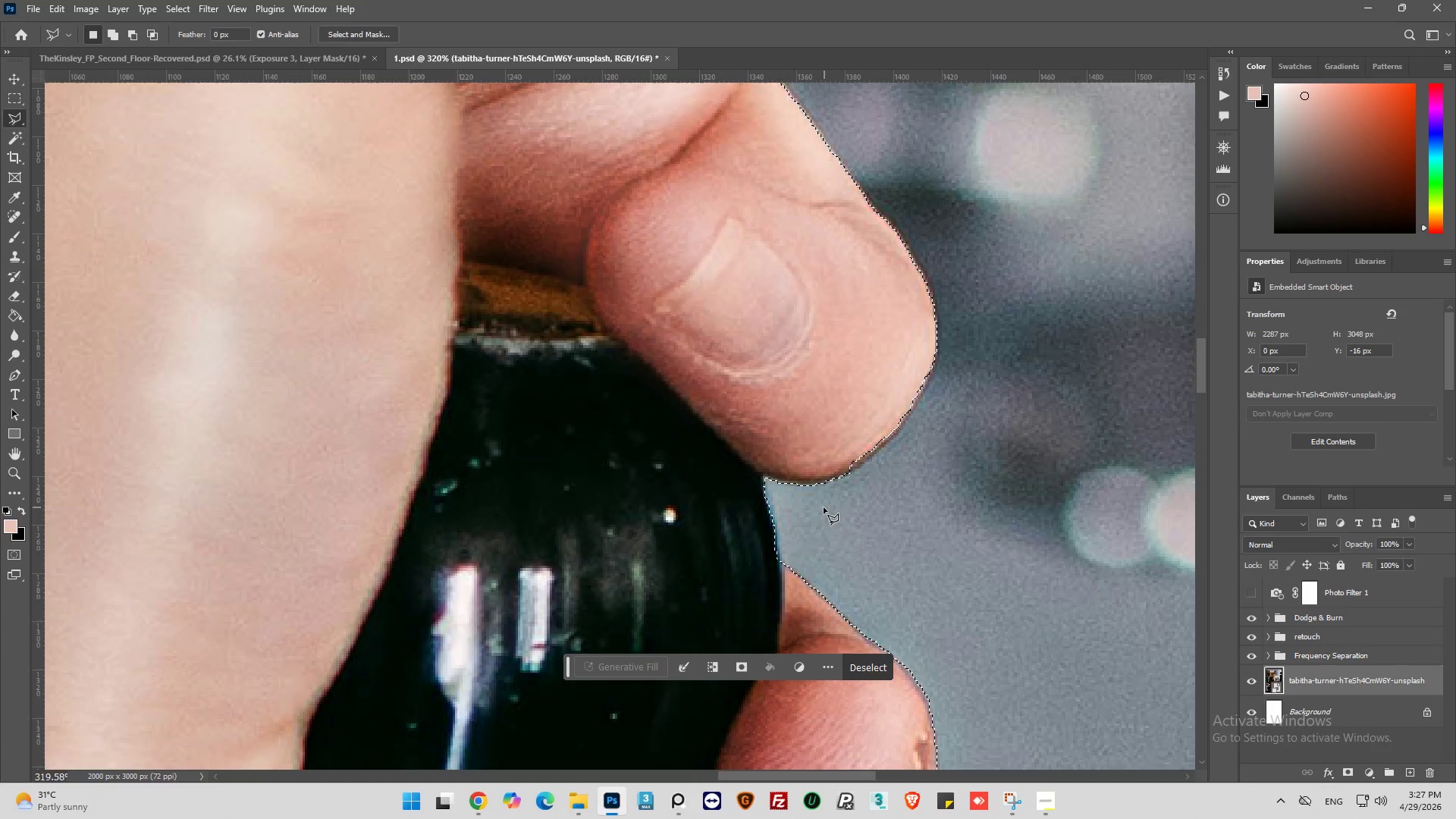 
key(Alt+AltLeft)
 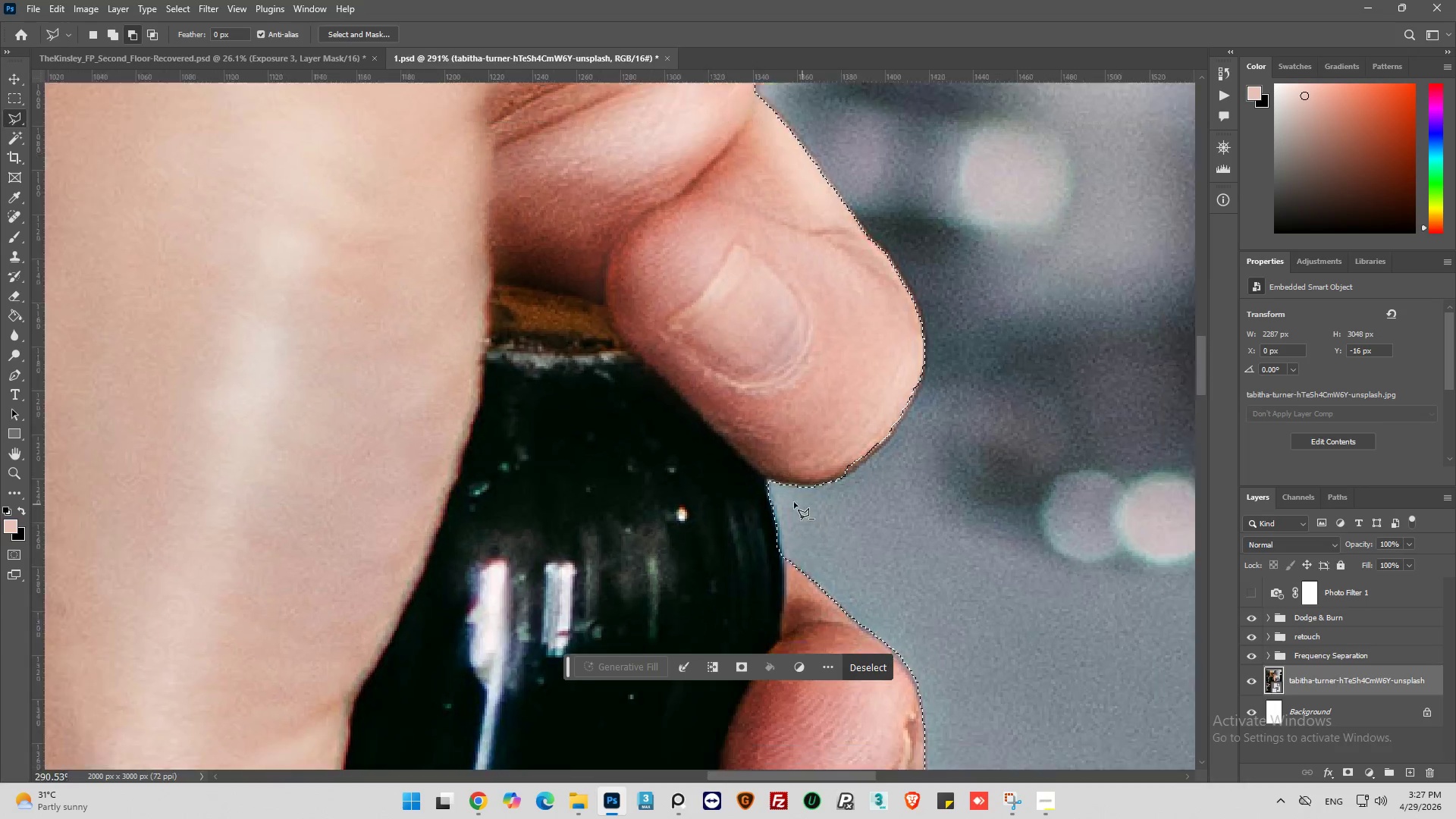 
hold_key(key=AltLeft, duration=0.34)
scroll: coordinate [851, 463], scroll_direction: up, amount: 5.0
 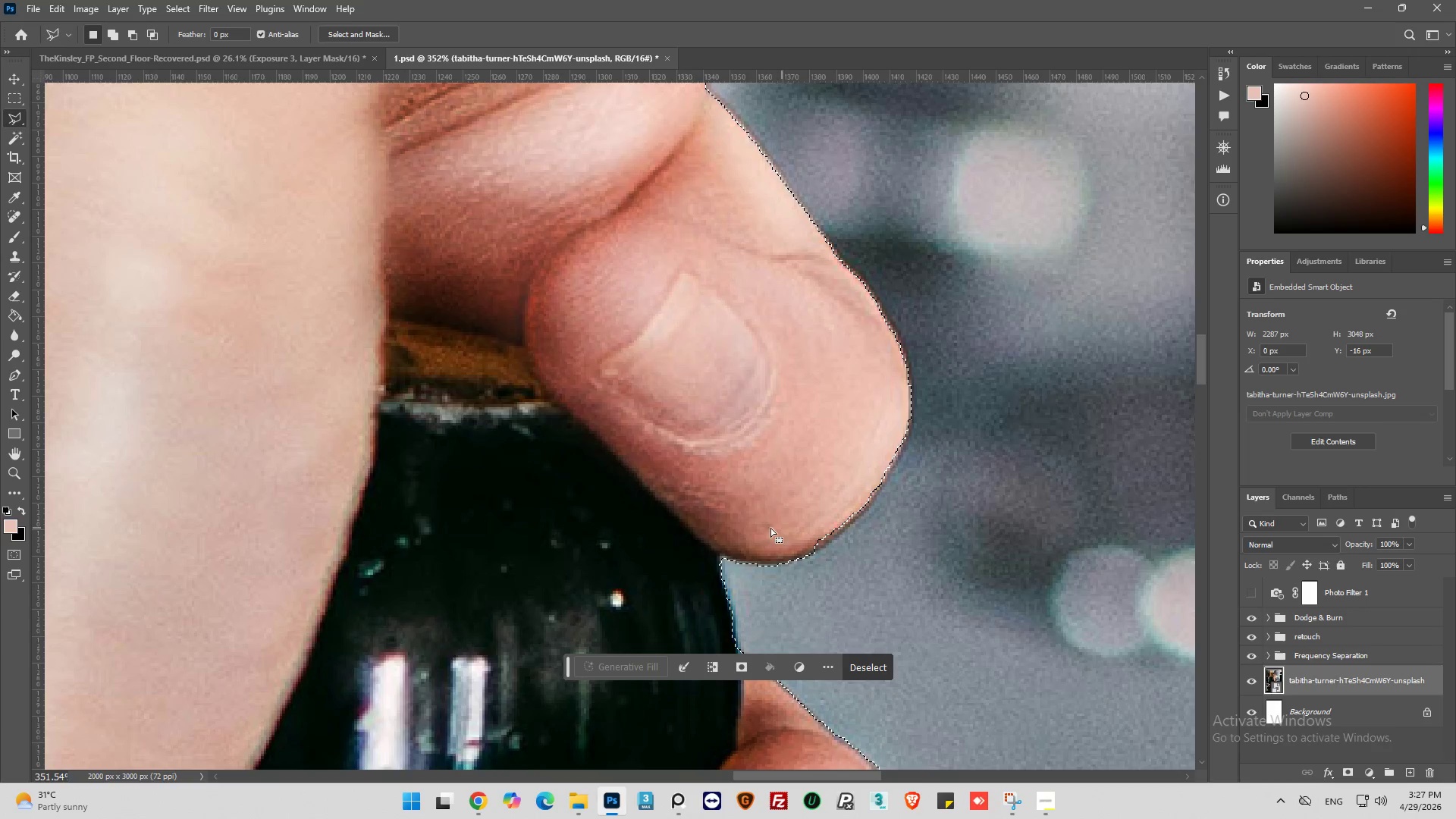 
hold_key(key=ShiftLeft, duration=1.08)
left_click_drag(start_coordinate=[729, 547], to_coordinate=[733, 551])
 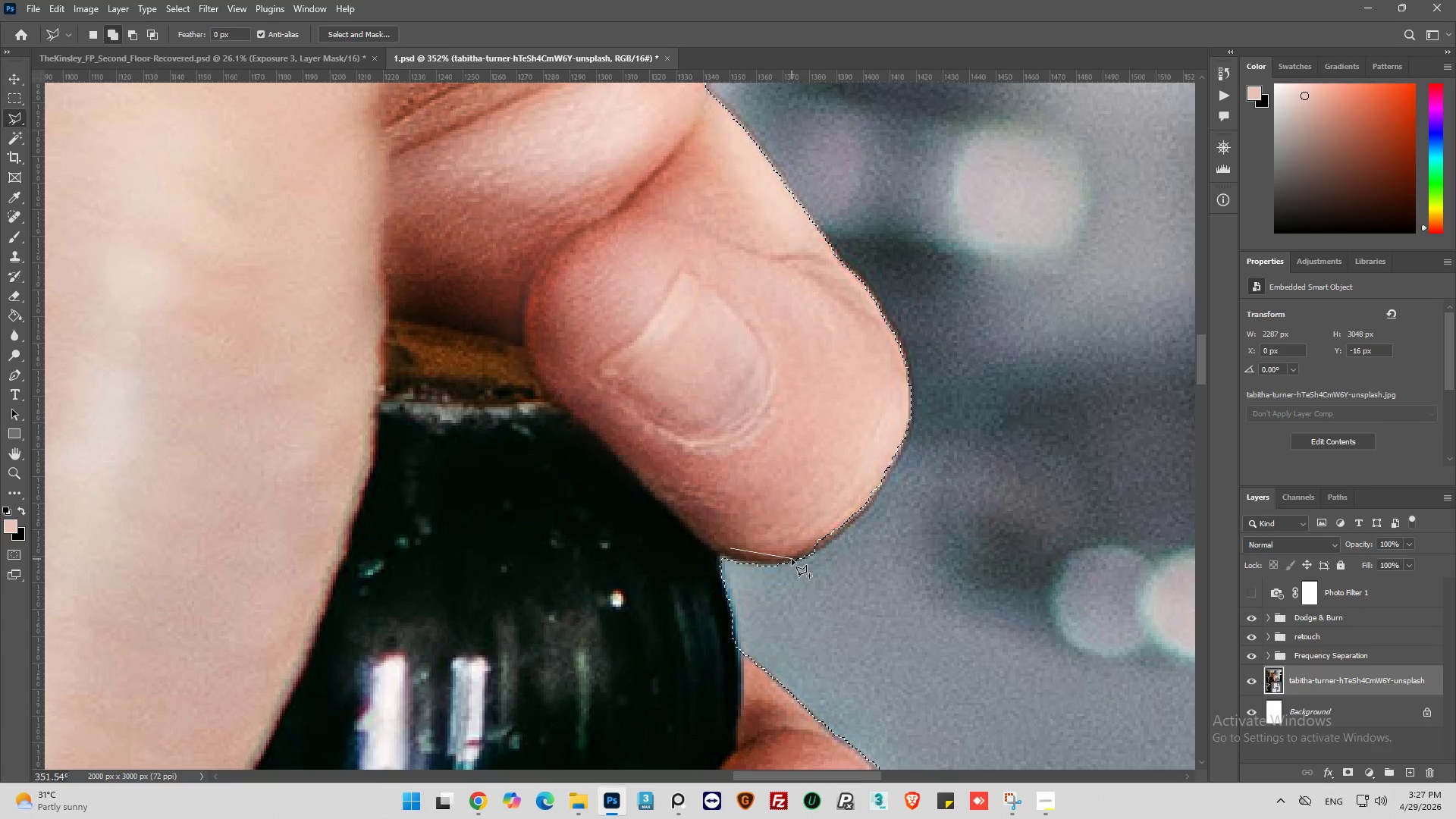 
left_click_drag(start_coordinate=[792, 559], to_coordinate=[795, 559])
 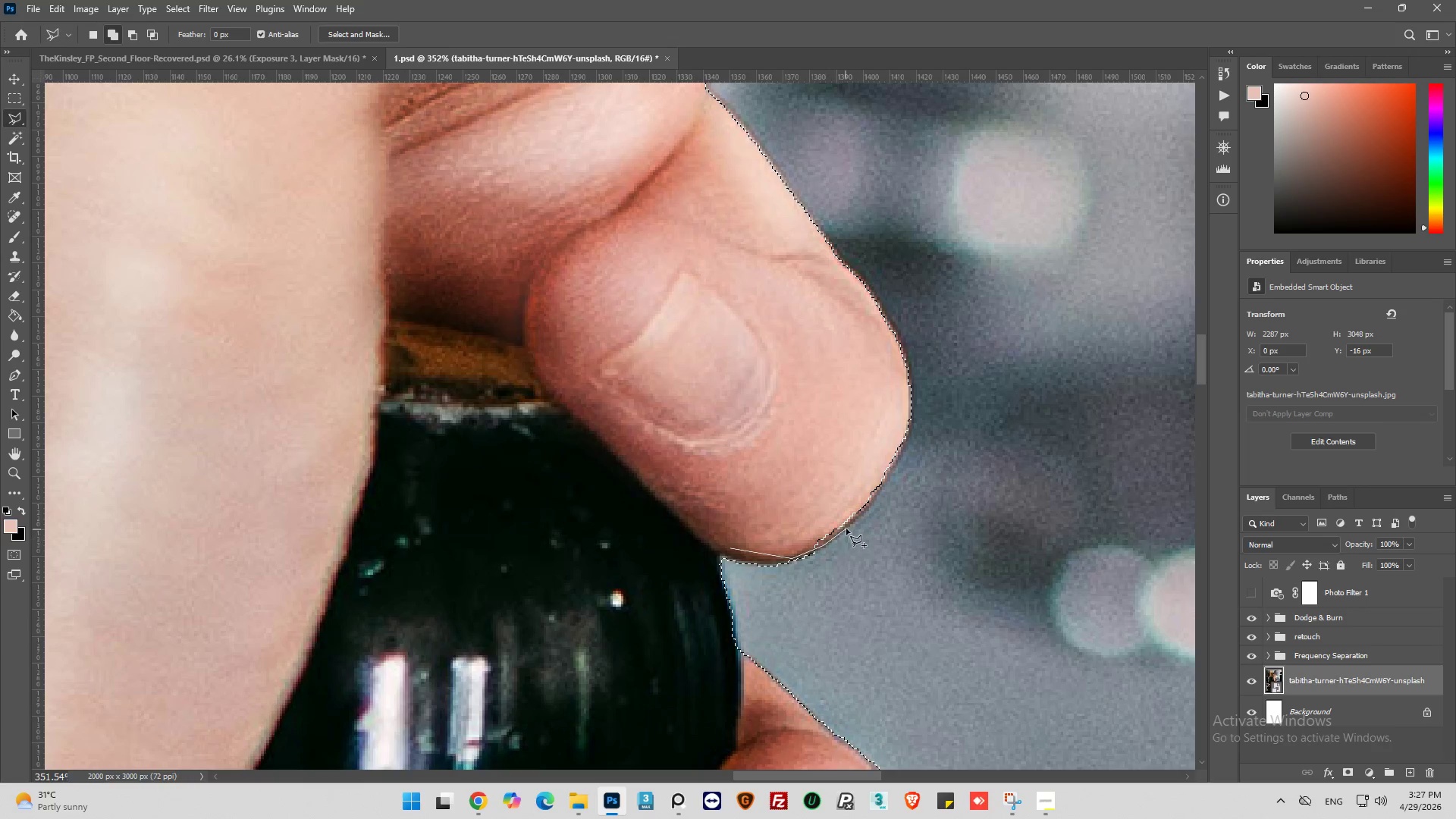 
left_click_drag(start_coordinate=[847, 529], to_coordinate=[849, 525])
 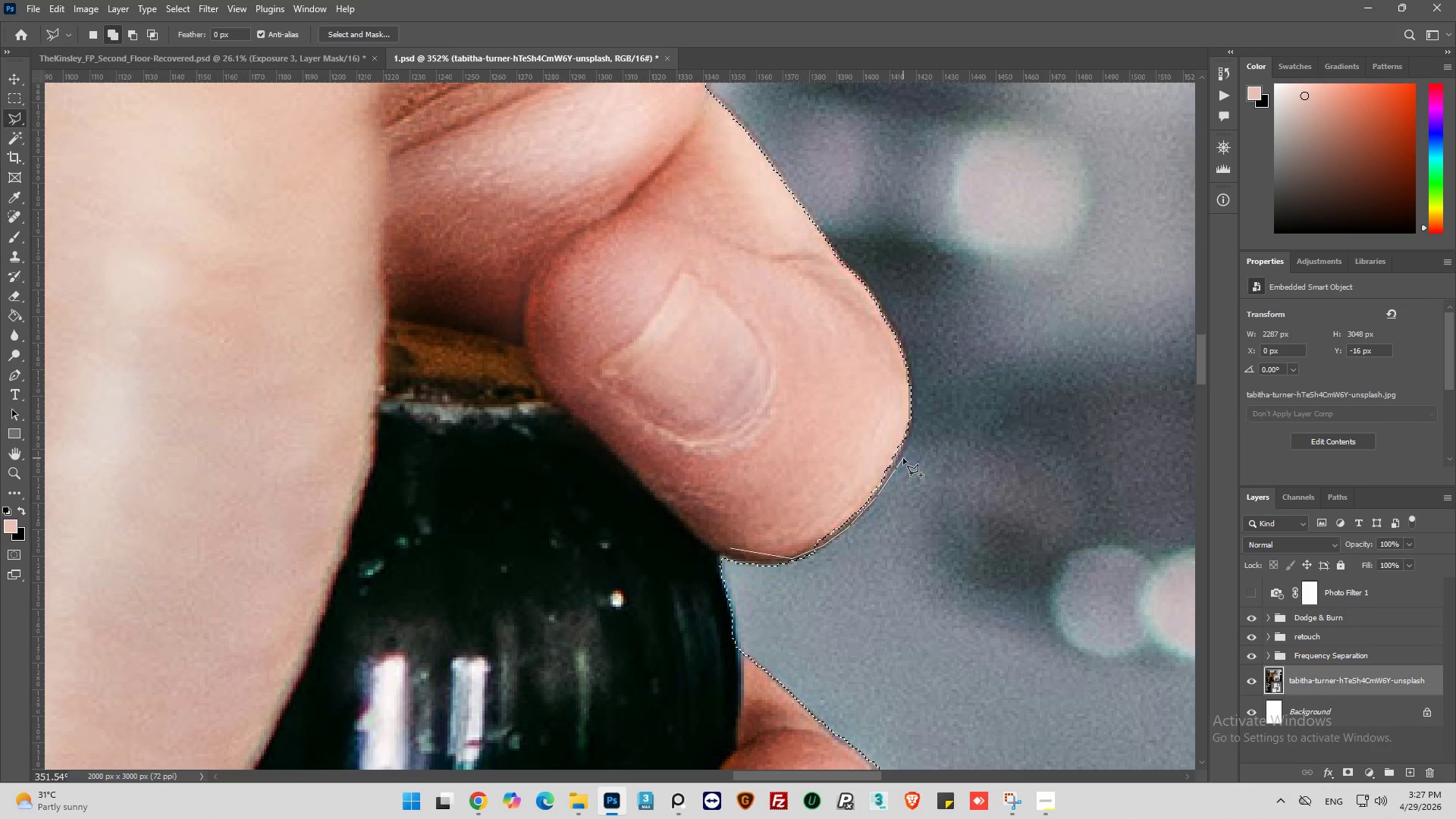 
left_click([900, 460])
 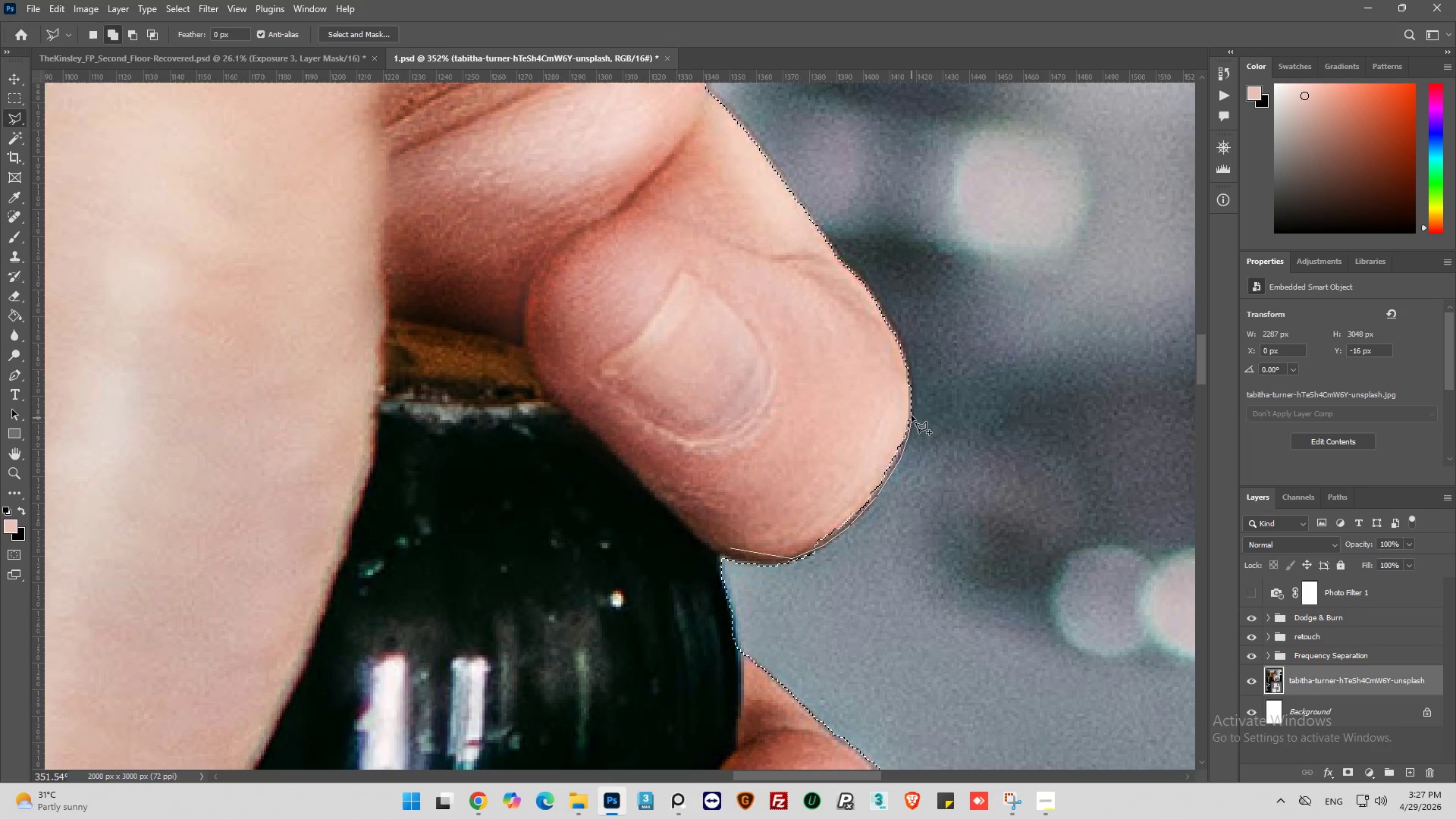 
left_click([912, 416])
 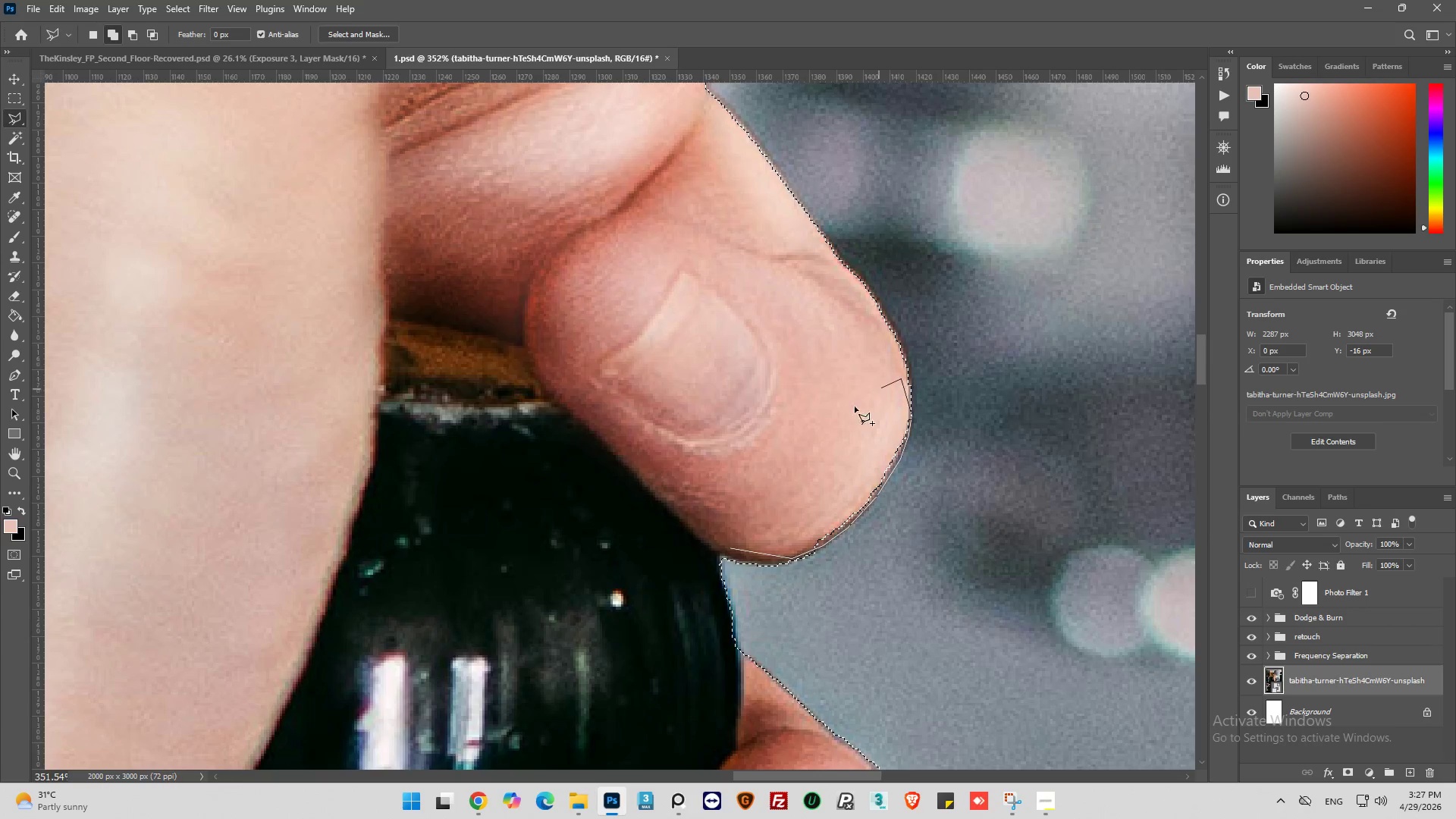 
left_click_drag(start_coordinate=[802, 439], to_coordinate=[796, 459])
 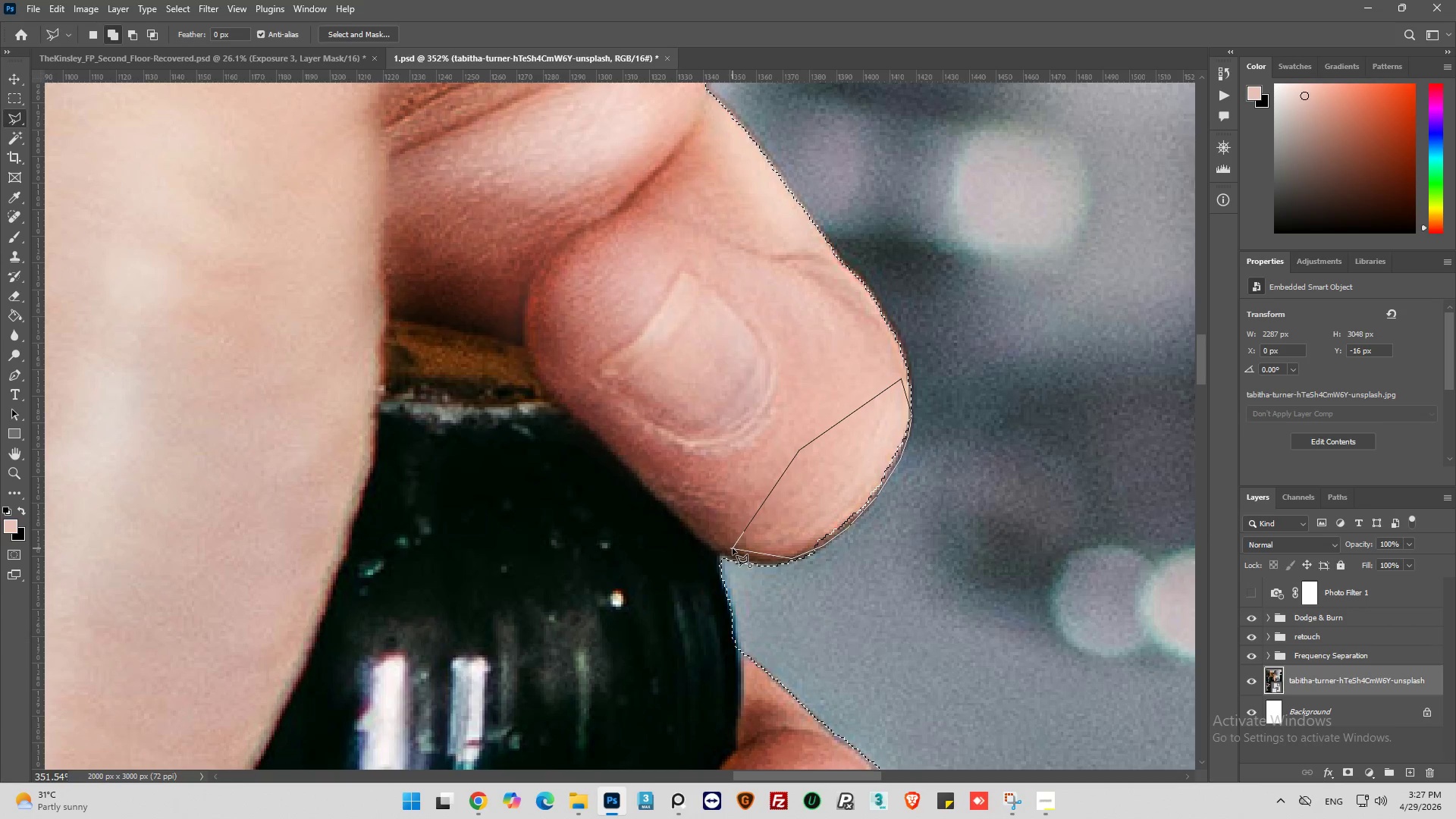 
left_click([733, 548])
 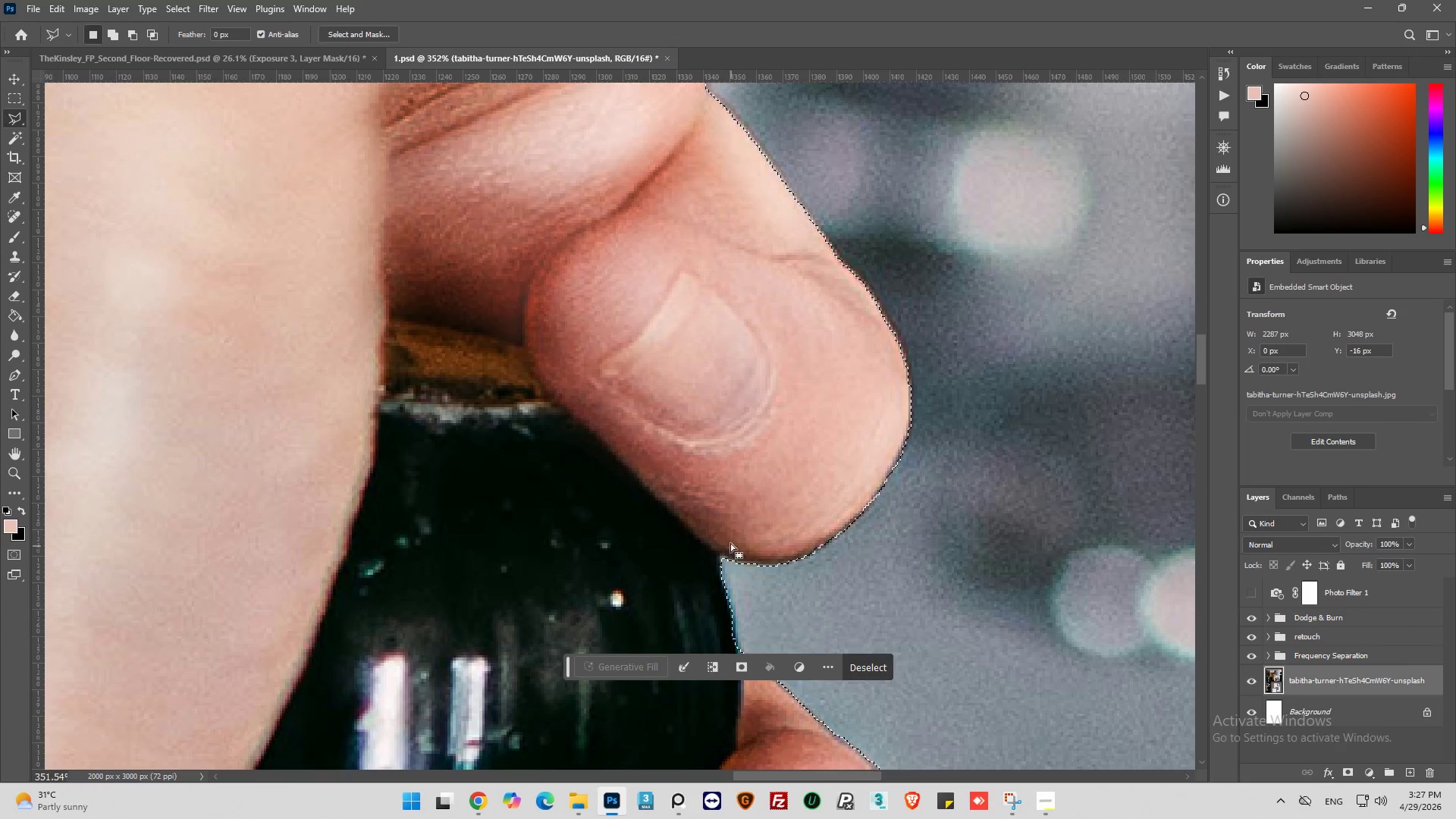 
hold_key(key=AltLeft, duration=0.44)
hold_key(key=AltLeft, duration=0.34)
scroll: coordinate [717, 375], scroll_direction: down, amount: 6.0
 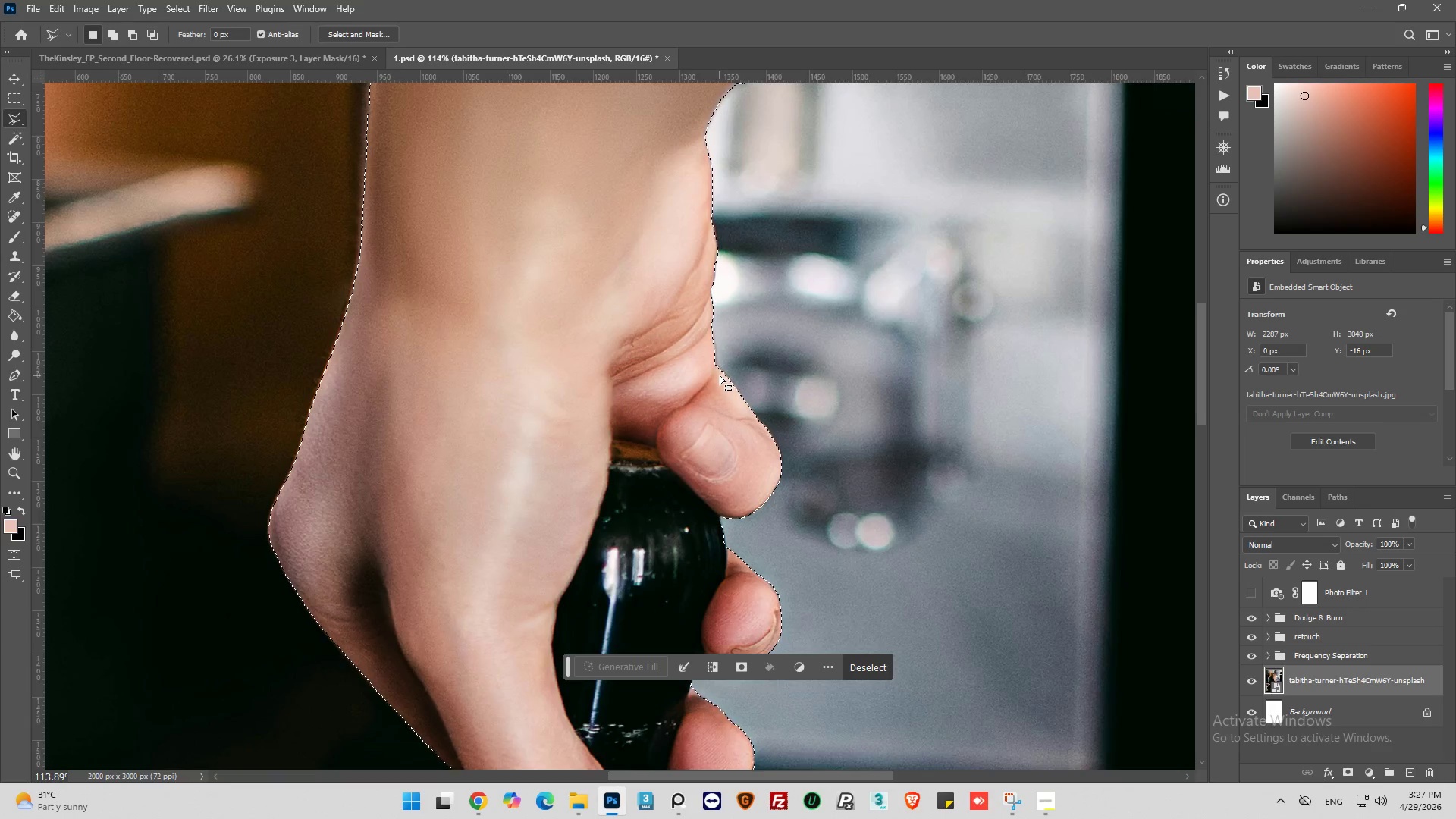 
hold_key(key=AltLeft, duration=0.61)
scroll: coordinate [720, 379], scroll_direction: up, amount: 22.0
 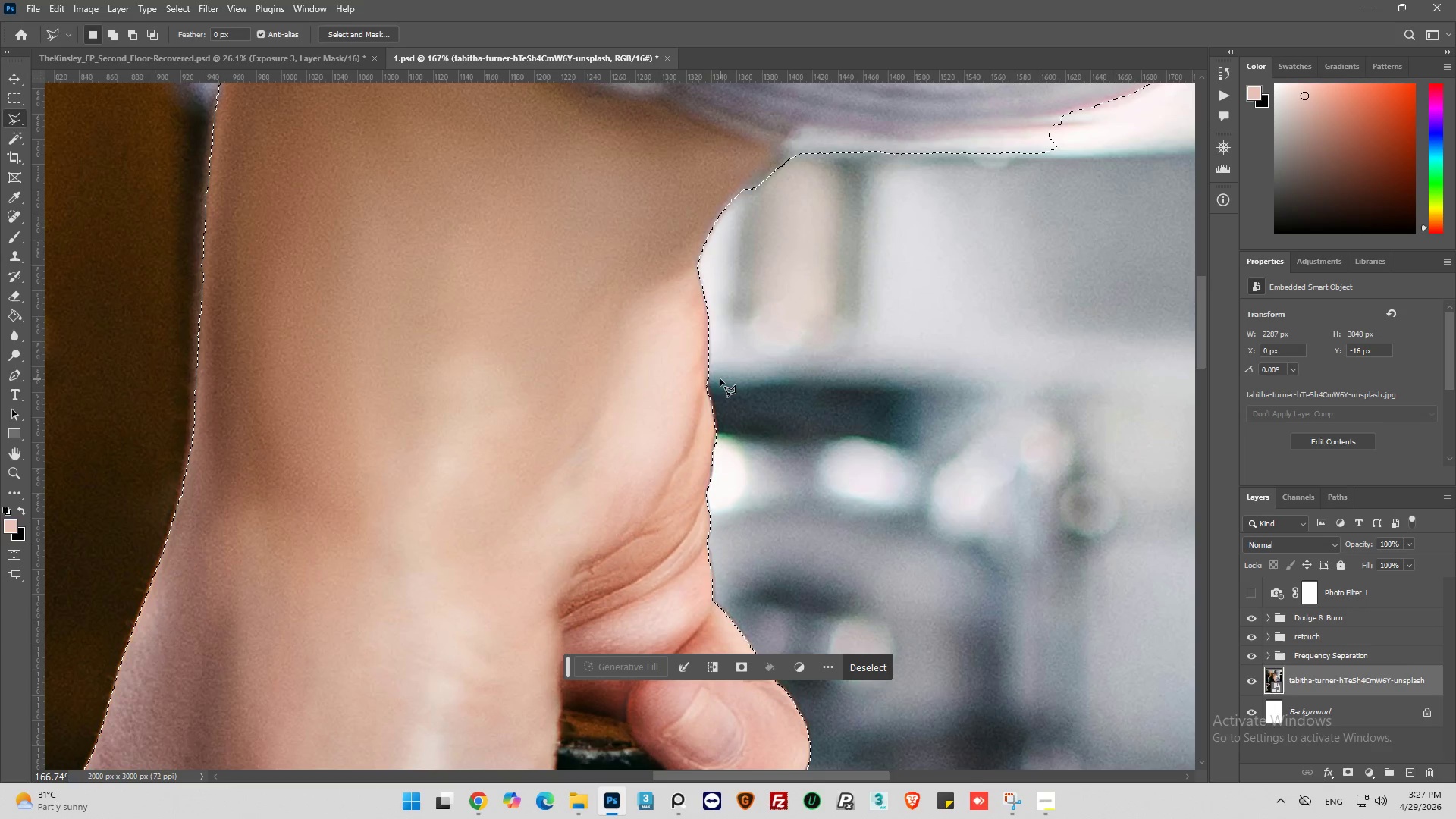 
key(Alt+AltLeft)
 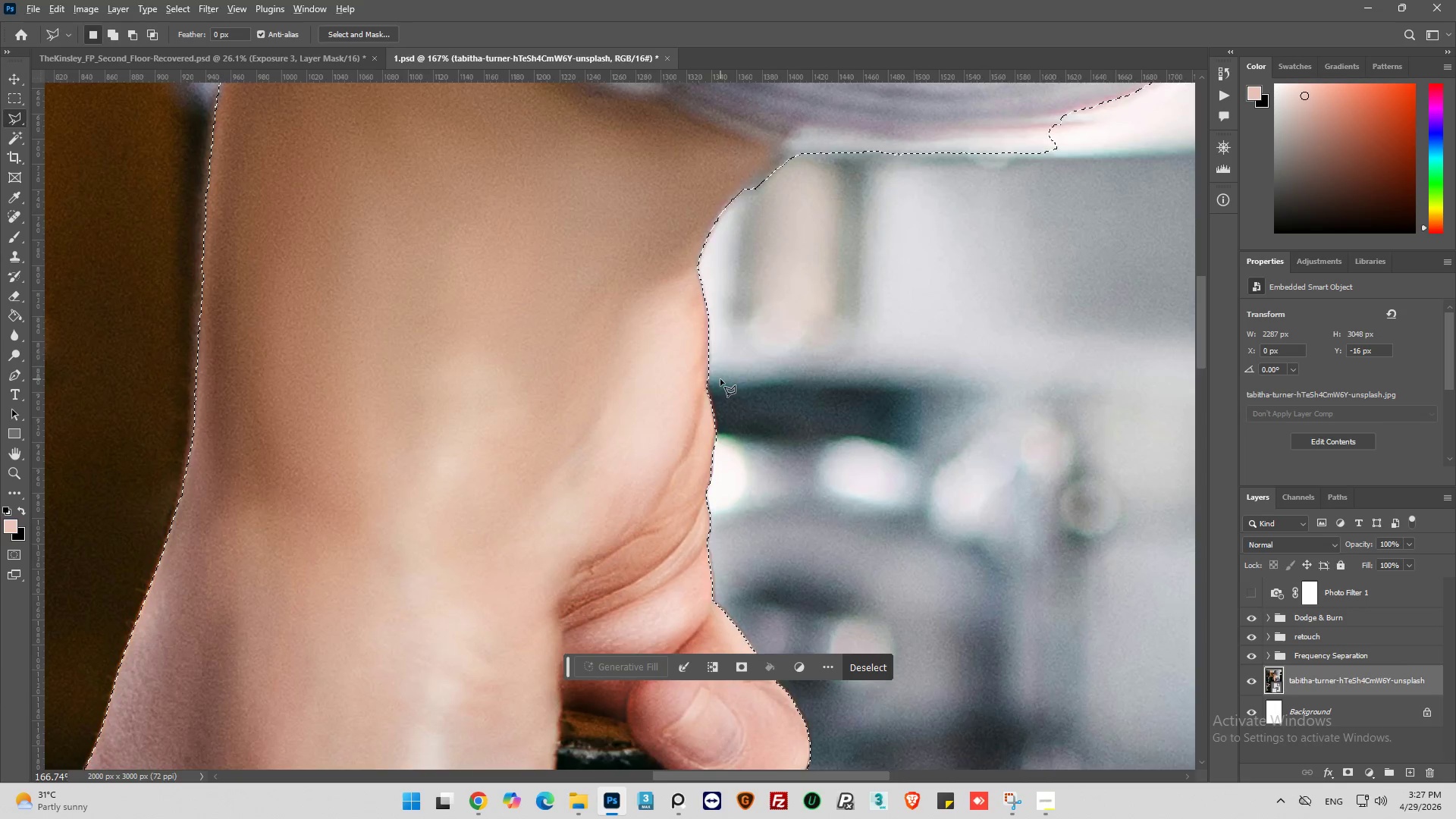 
scroll: coordinate [720, 379], scroll_direction: down, amount: 6.0
 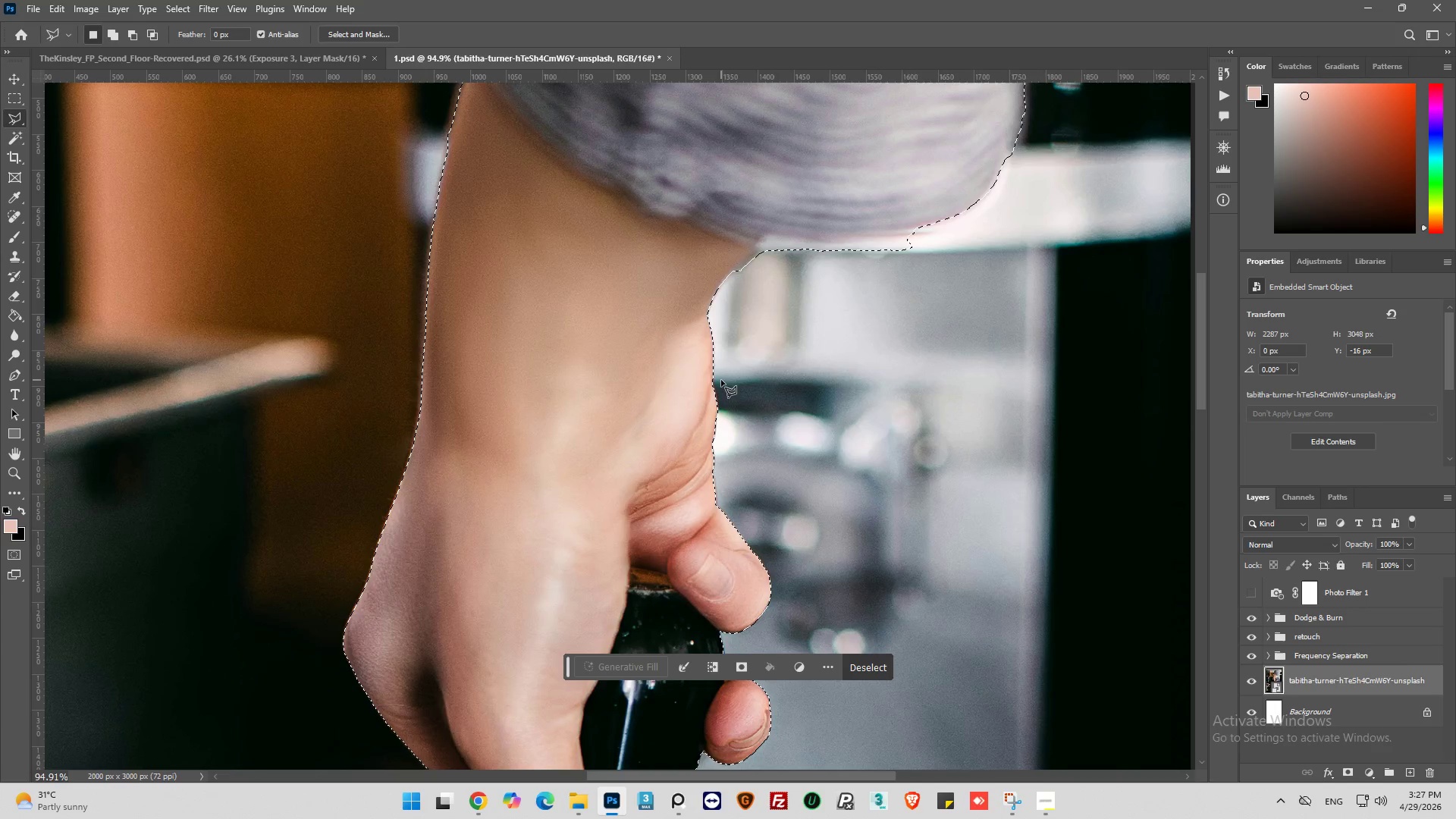 
hold_key(key=AltLeft, duration=0.52)
scroll: coordinate [828, 262], scroll_direction: up, amount: 7.0
 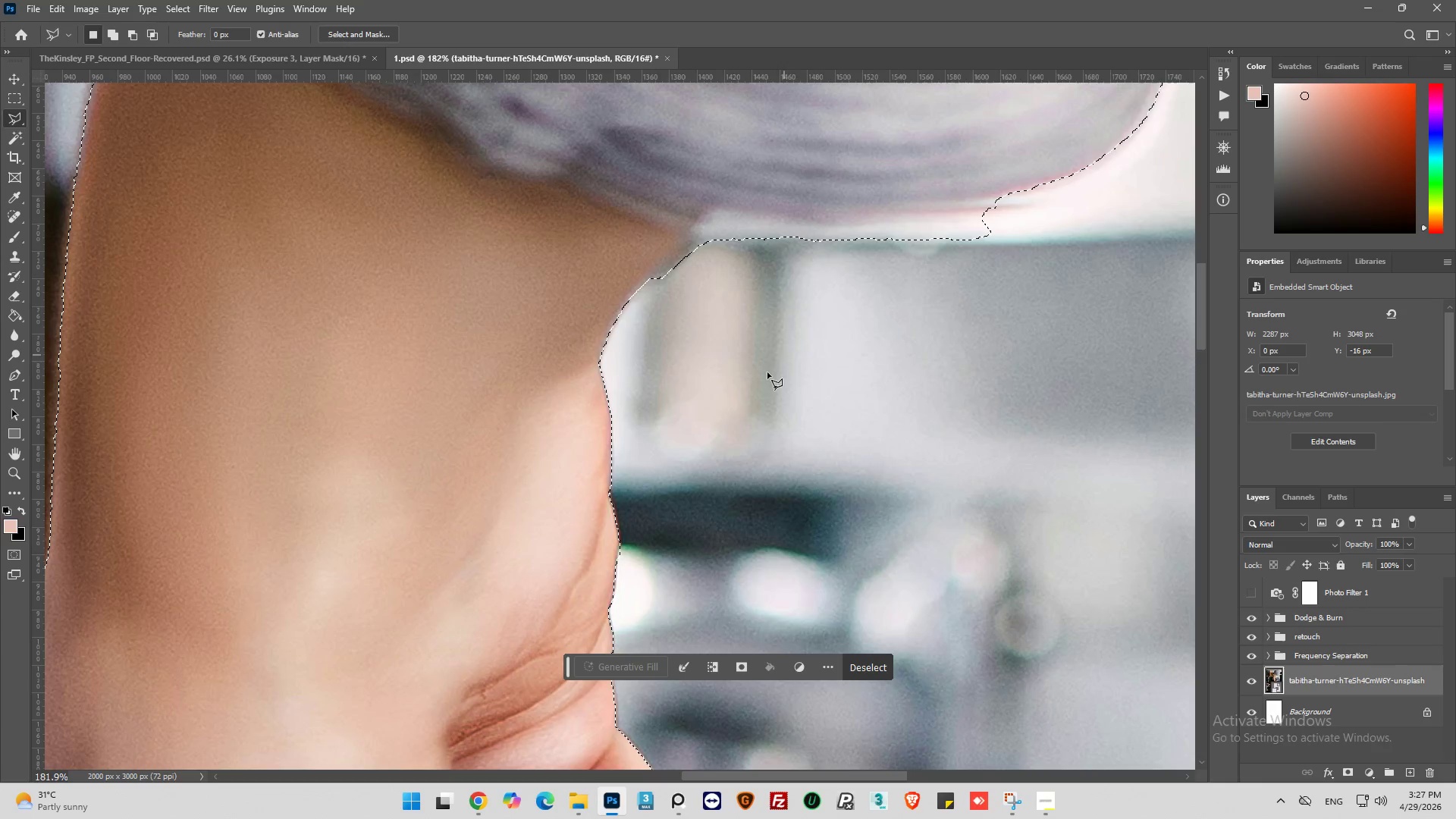 
hold_key(key=AltLeft, duration=0.92)
left_click_drag(start_coordinate=[774, 374], to_coordinate=[773, 368])
 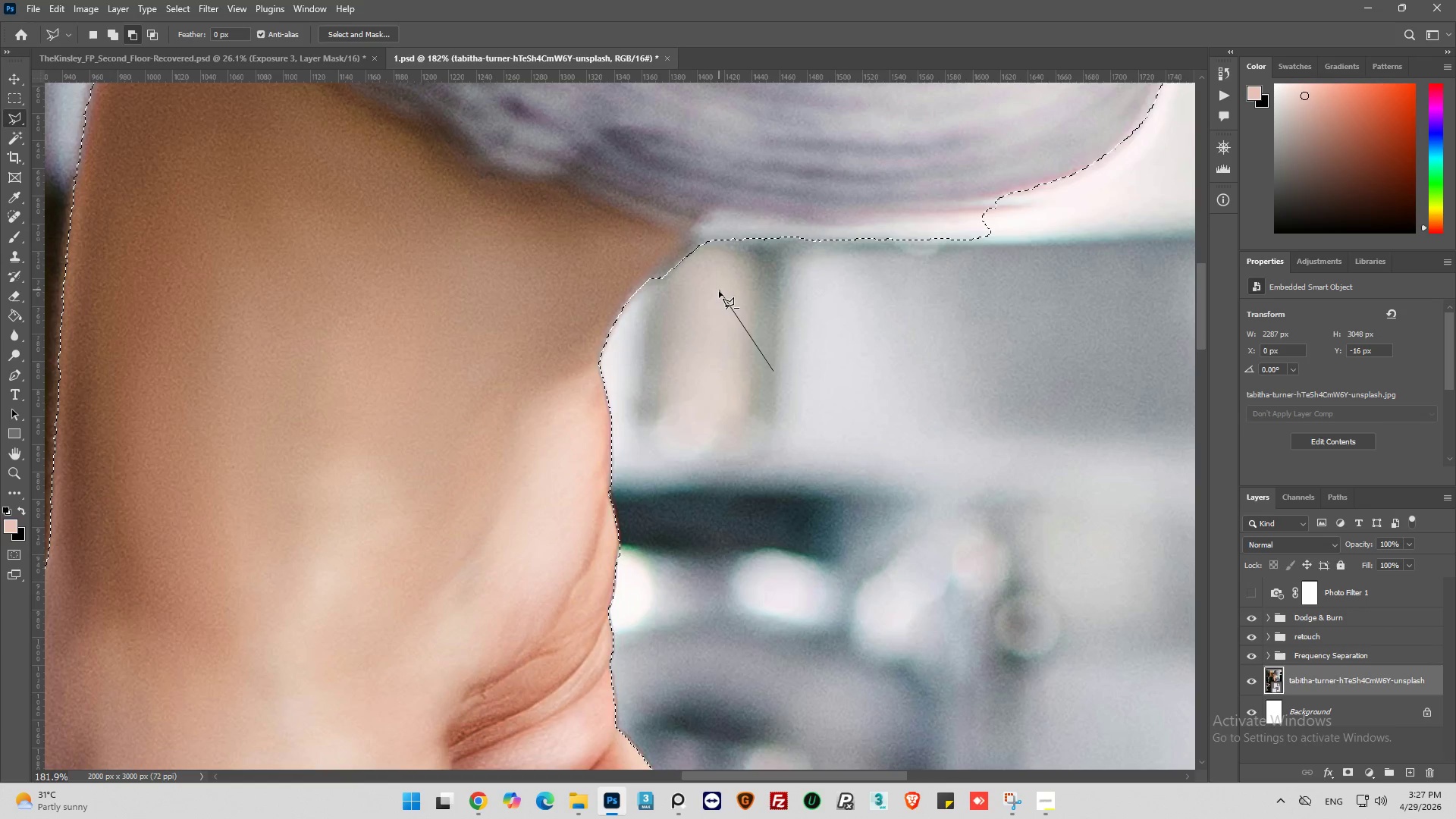 
left_click_drag(start_coordinate=[755, 301], to_coordinate=[774, 305])
 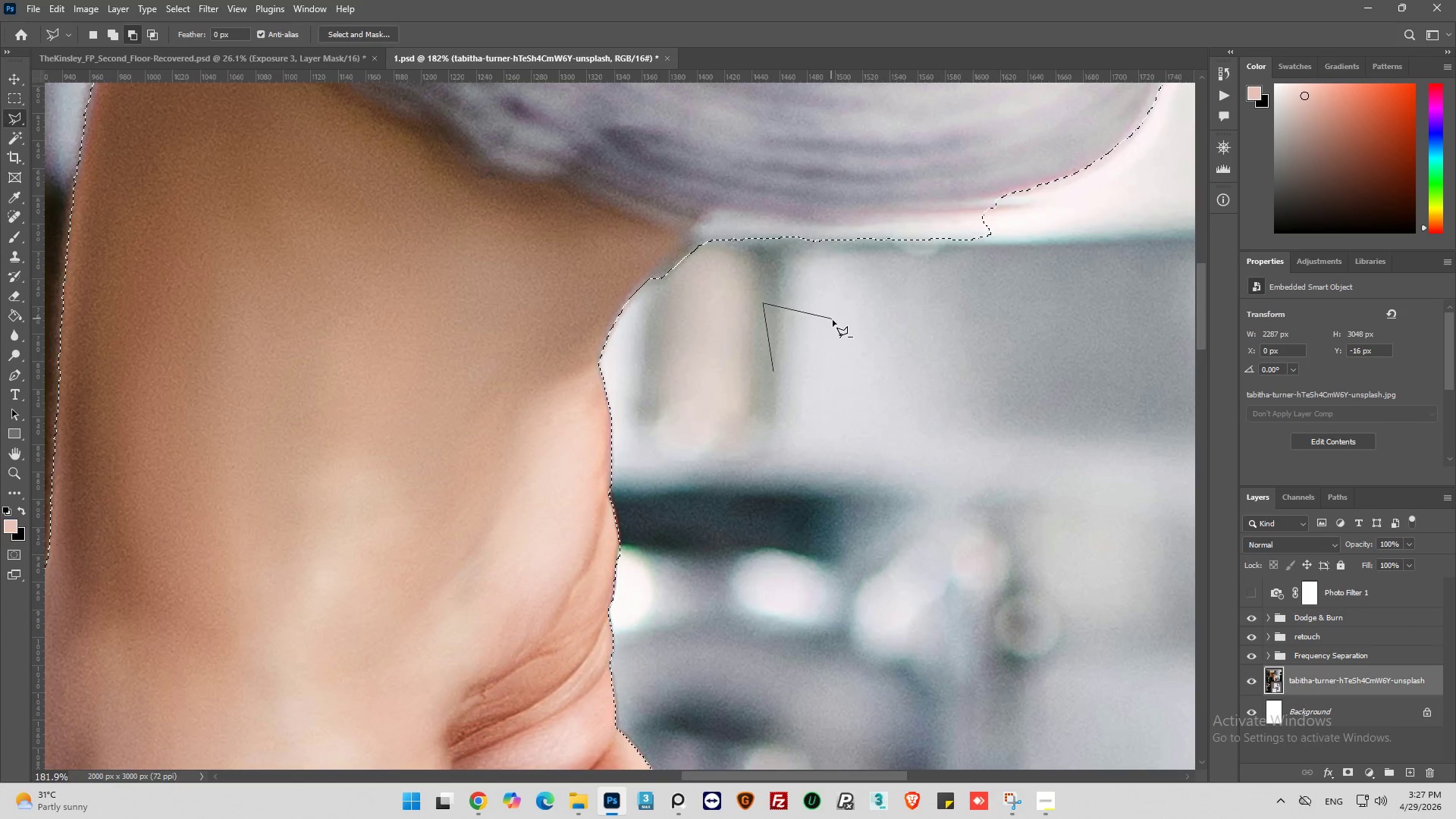 
left_click_drag(start_coordinate=[831, 318], to_coordinate=[844, 337])
 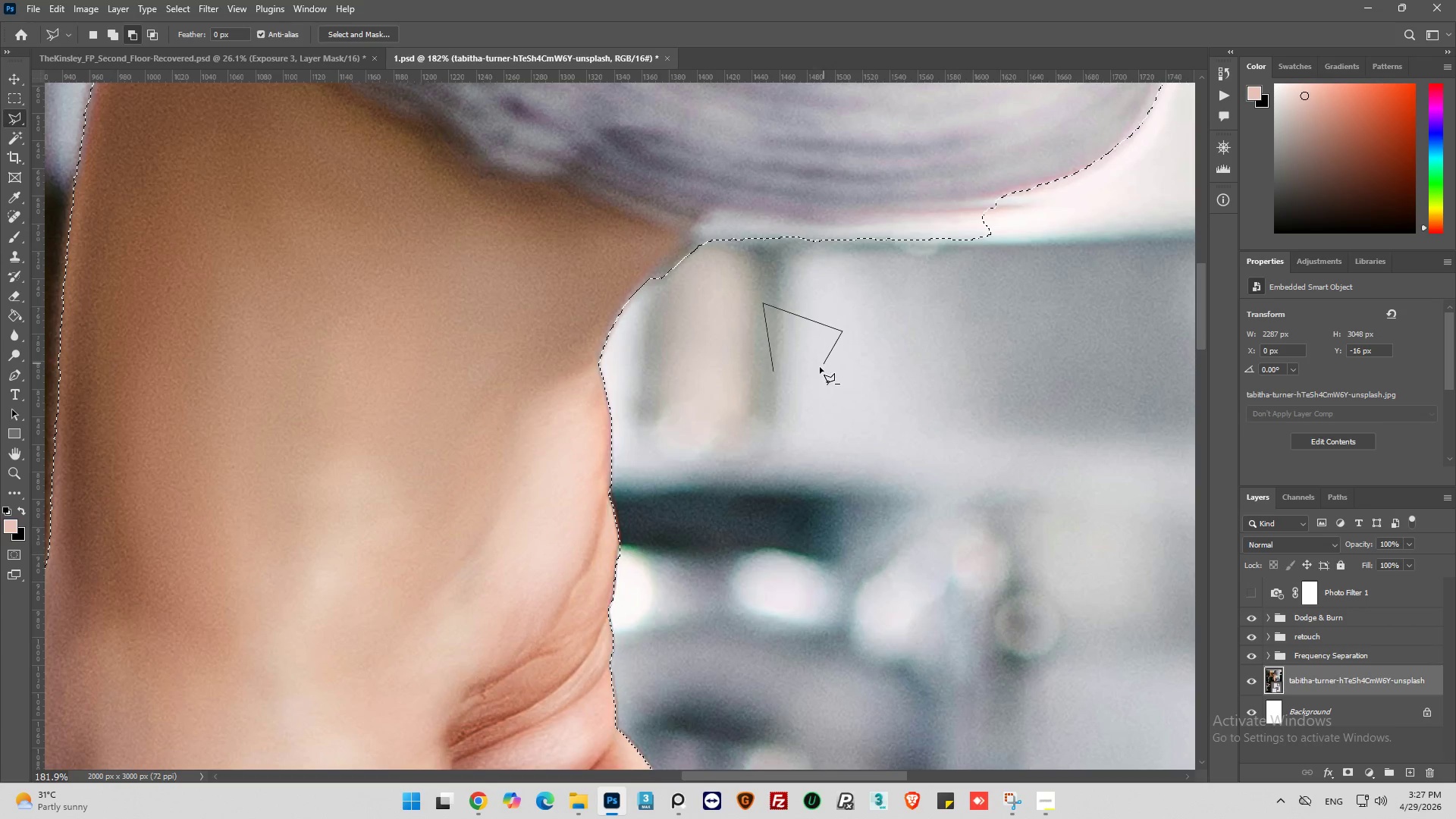 
left_click_drag(start_coordinate=[822, 364], to_coordinate=[811, 370])
 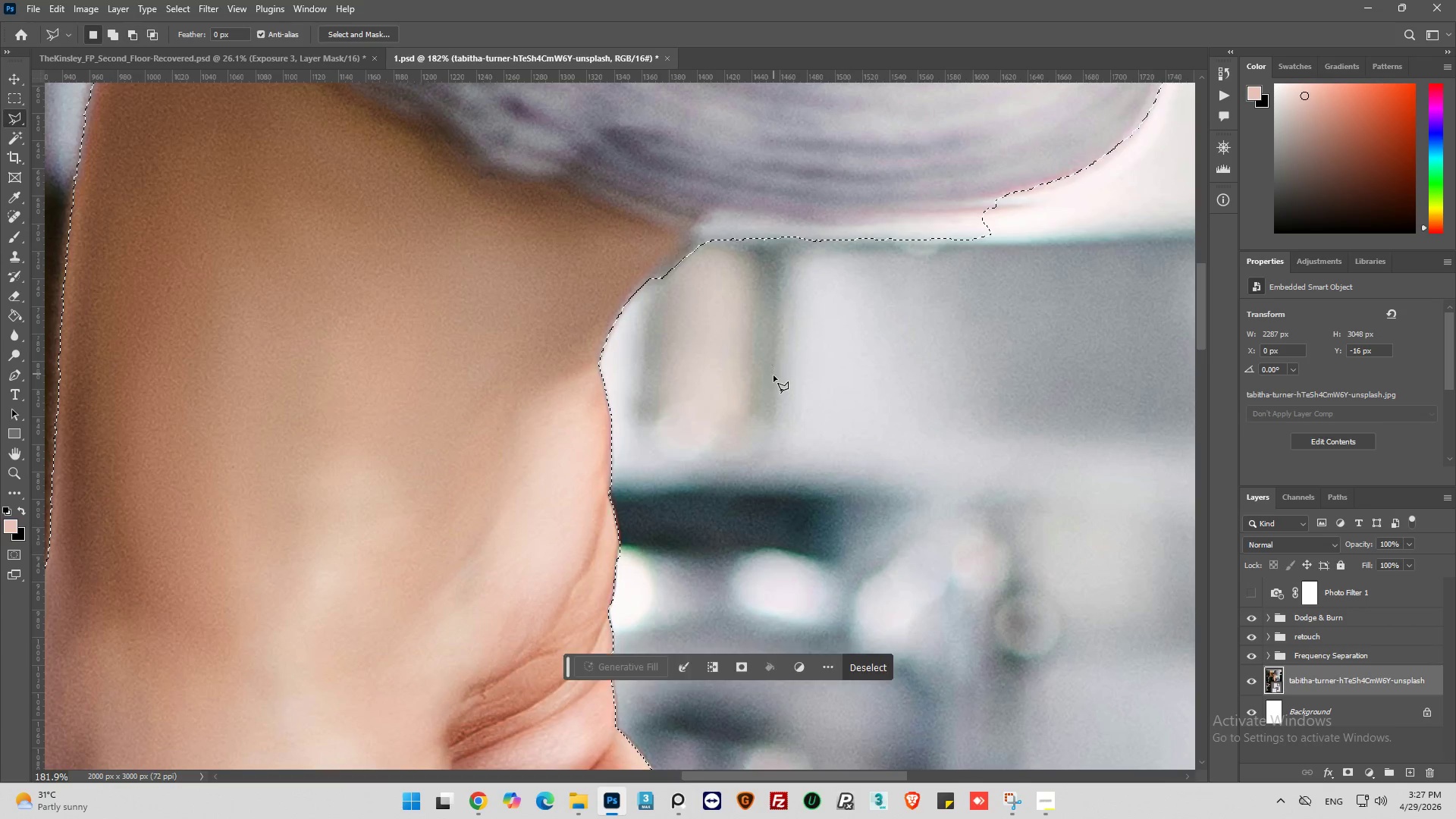 
hold_key(key=AltLeft, duration=0.48)
 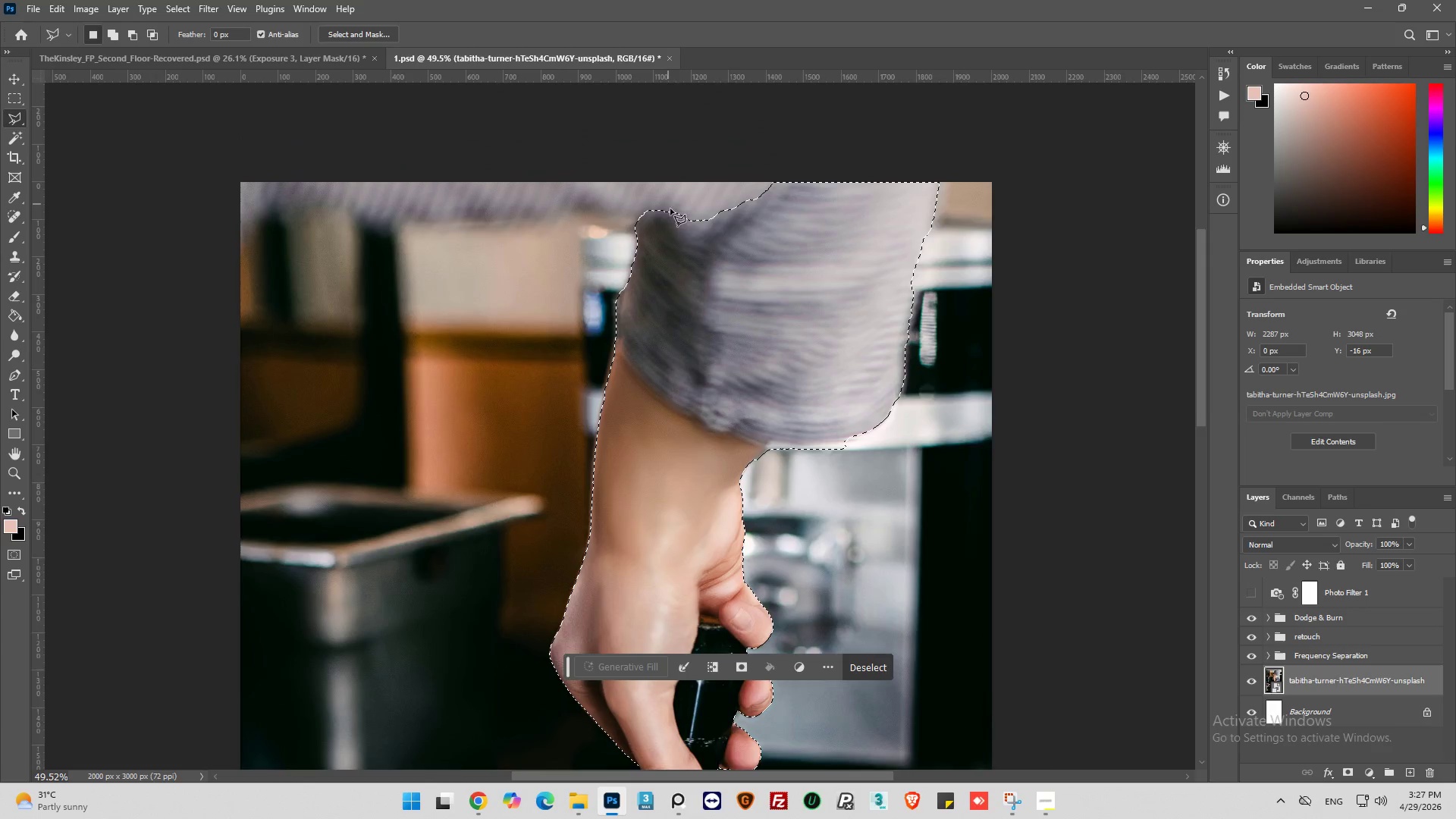 
key(Alt+AltLeft)
 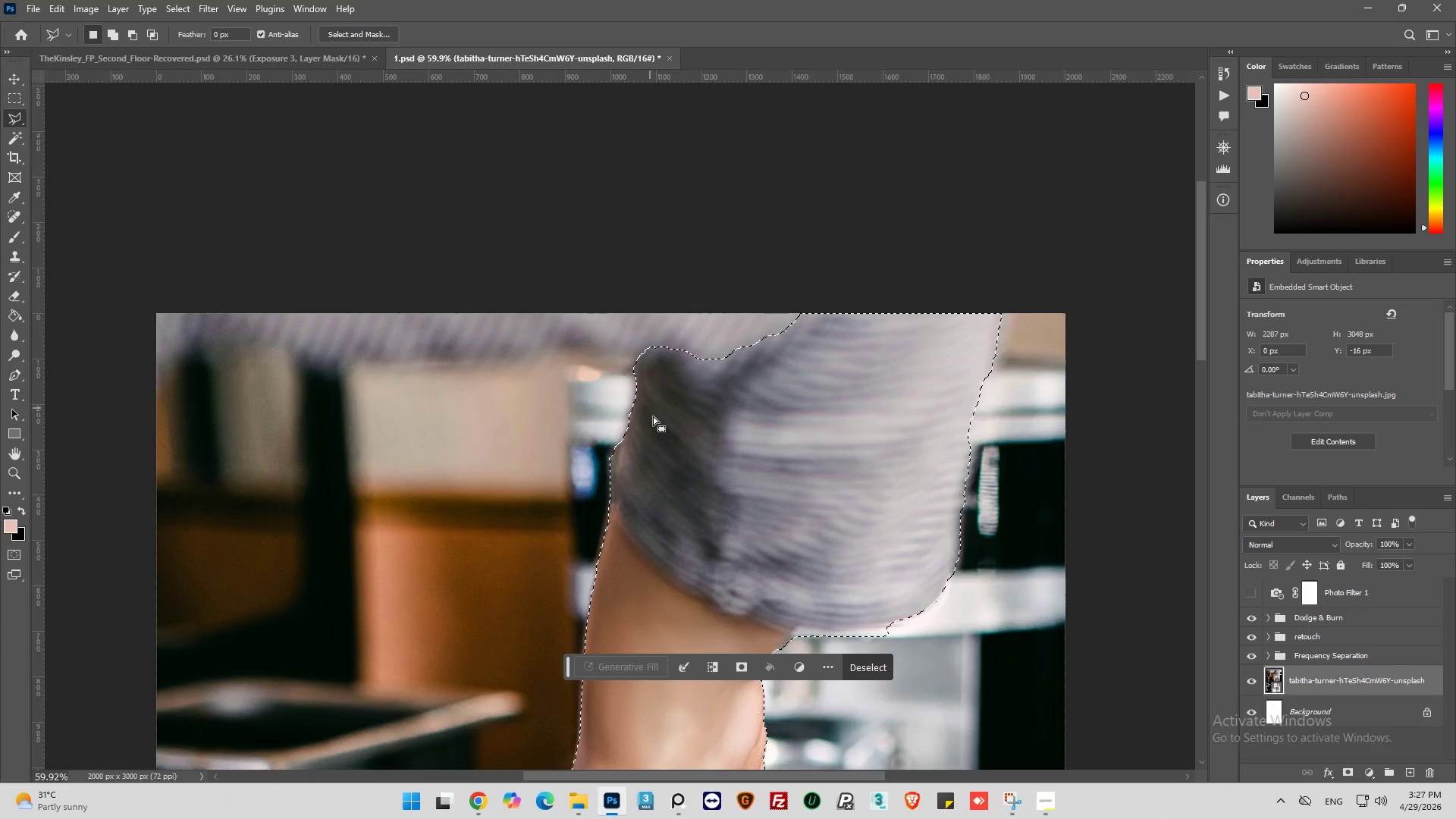 
key(Alt+AltLeft)
 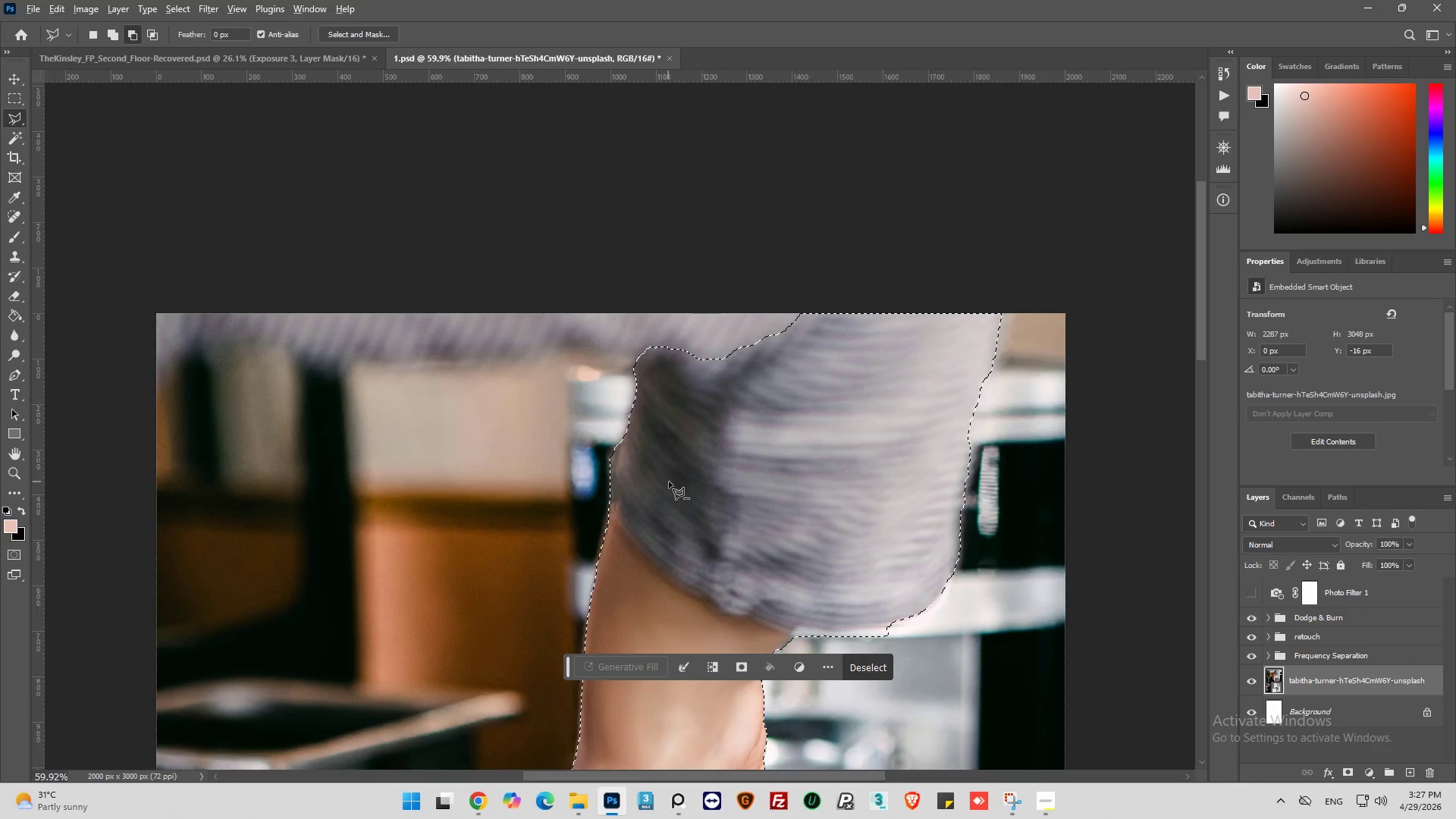 
scroll: coordinate [645, 389], scroll_direction: up, amount: 6.0
 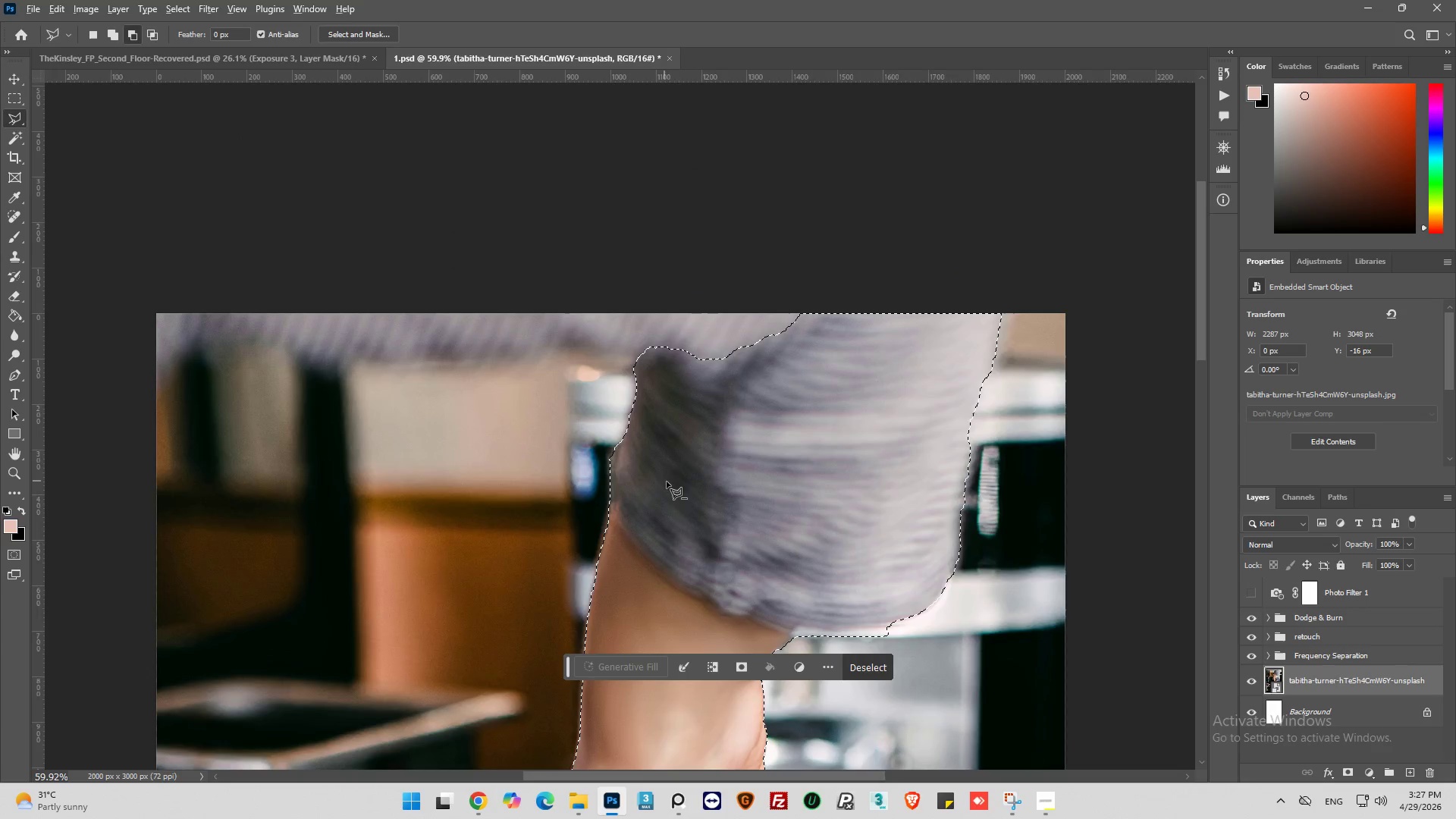 
key(Alt+AltLeft)
 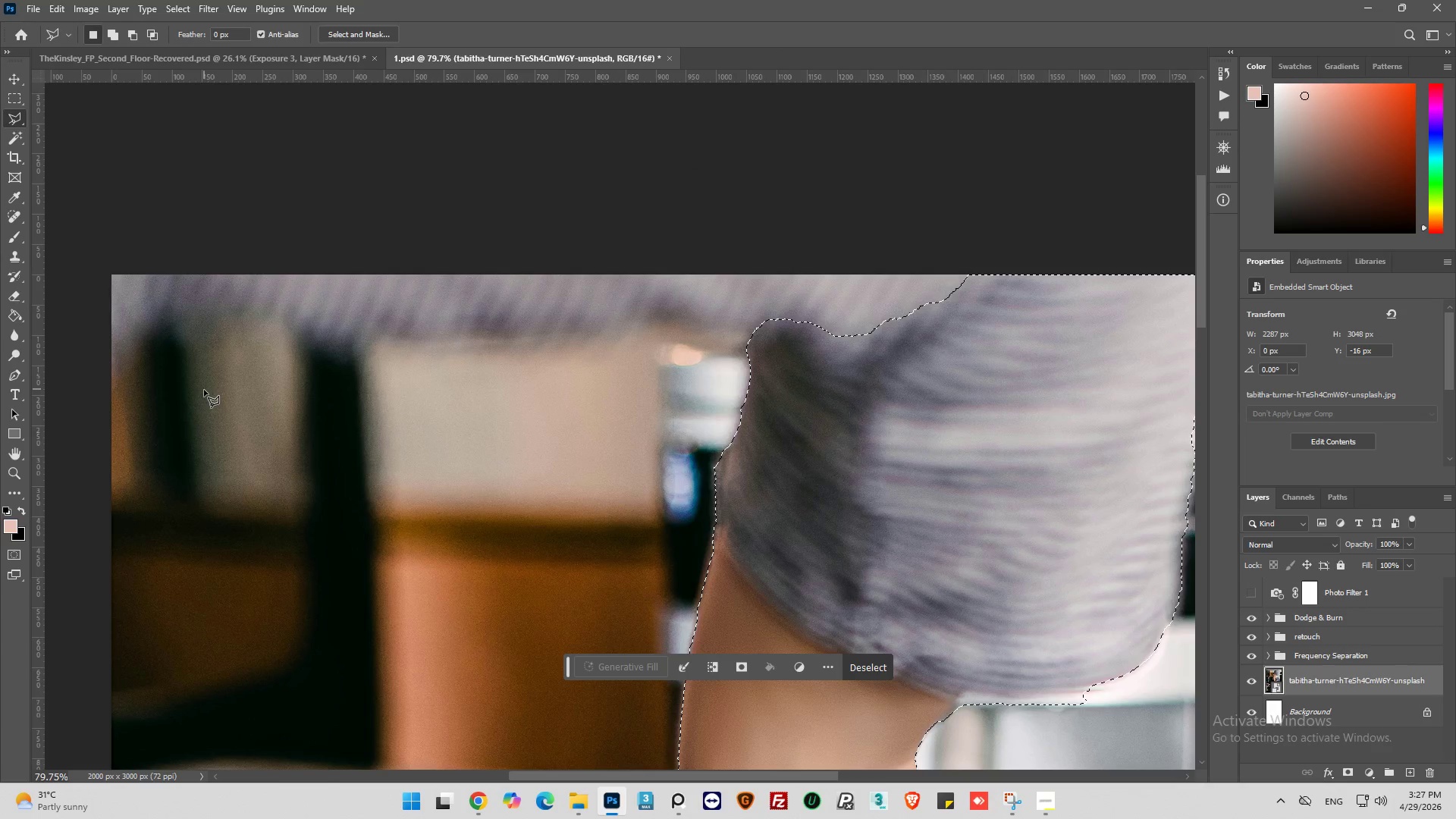 
scroll: coordinate [400, 406], scroll_direction: up, amount: 2.0
 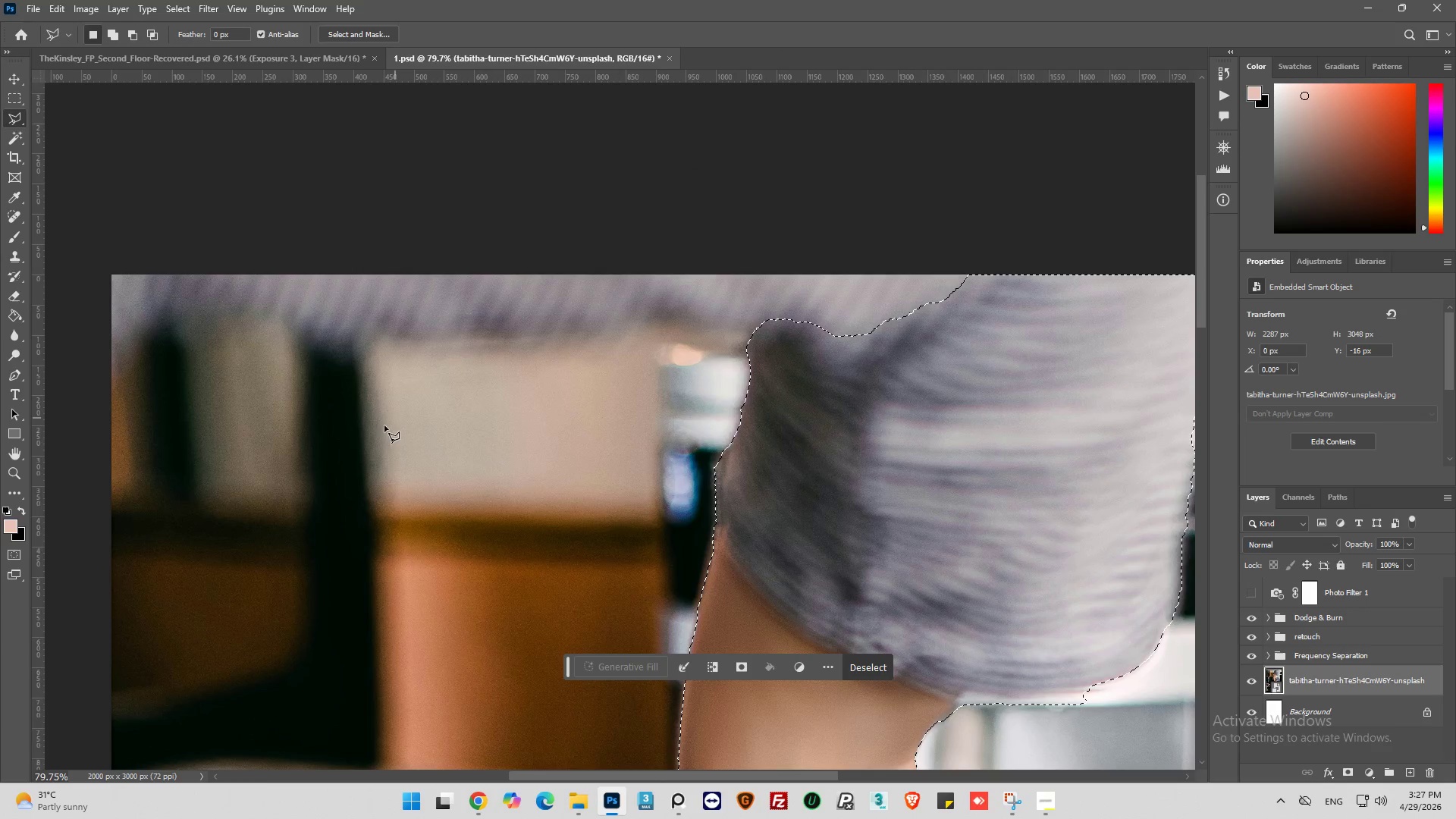 
hold_key(key=ShiftLeft, duration=0.84)
 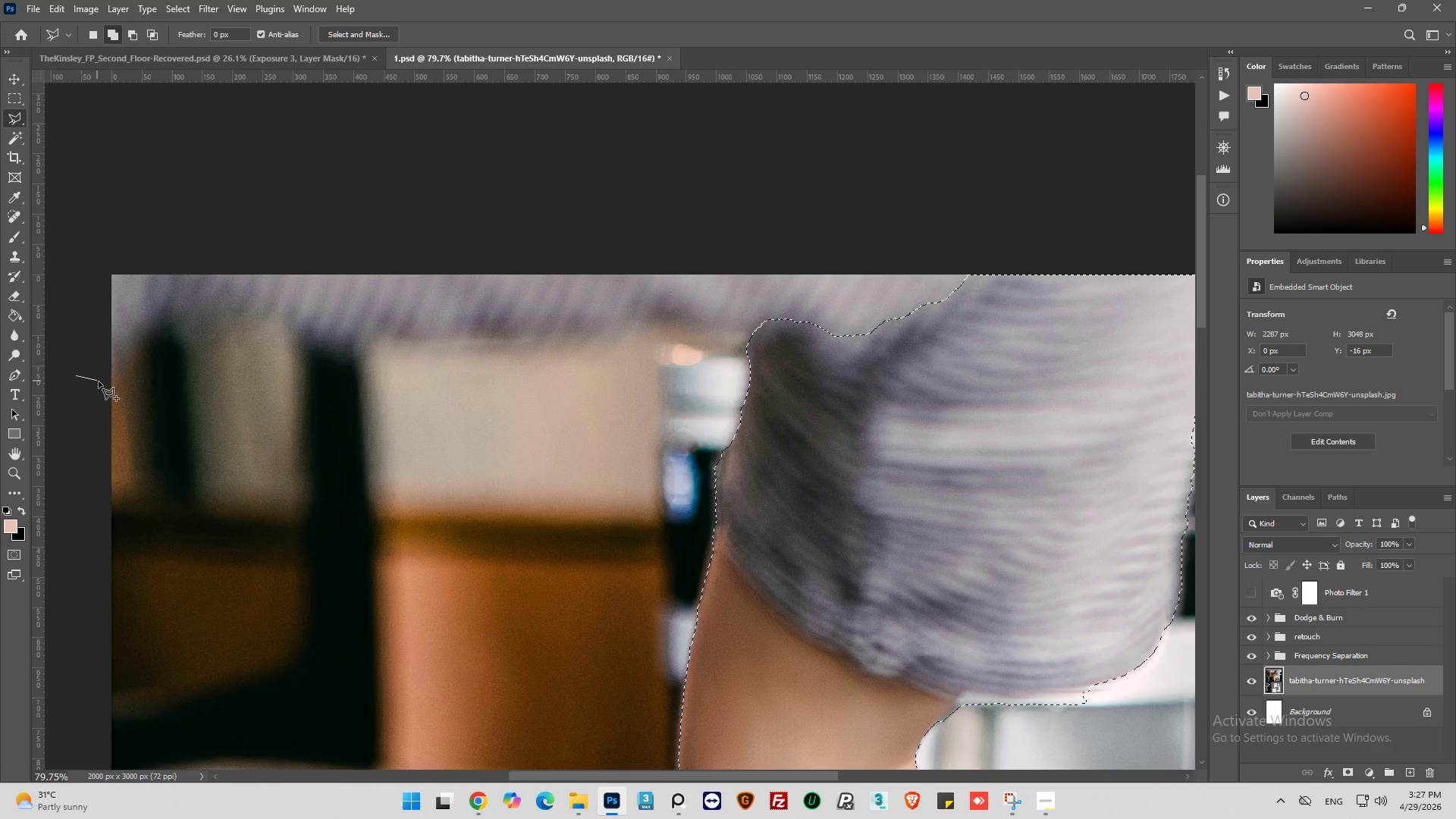 
left_click_drag(start_coordinate=[98, 381], to_coordinate=[105, 377])
 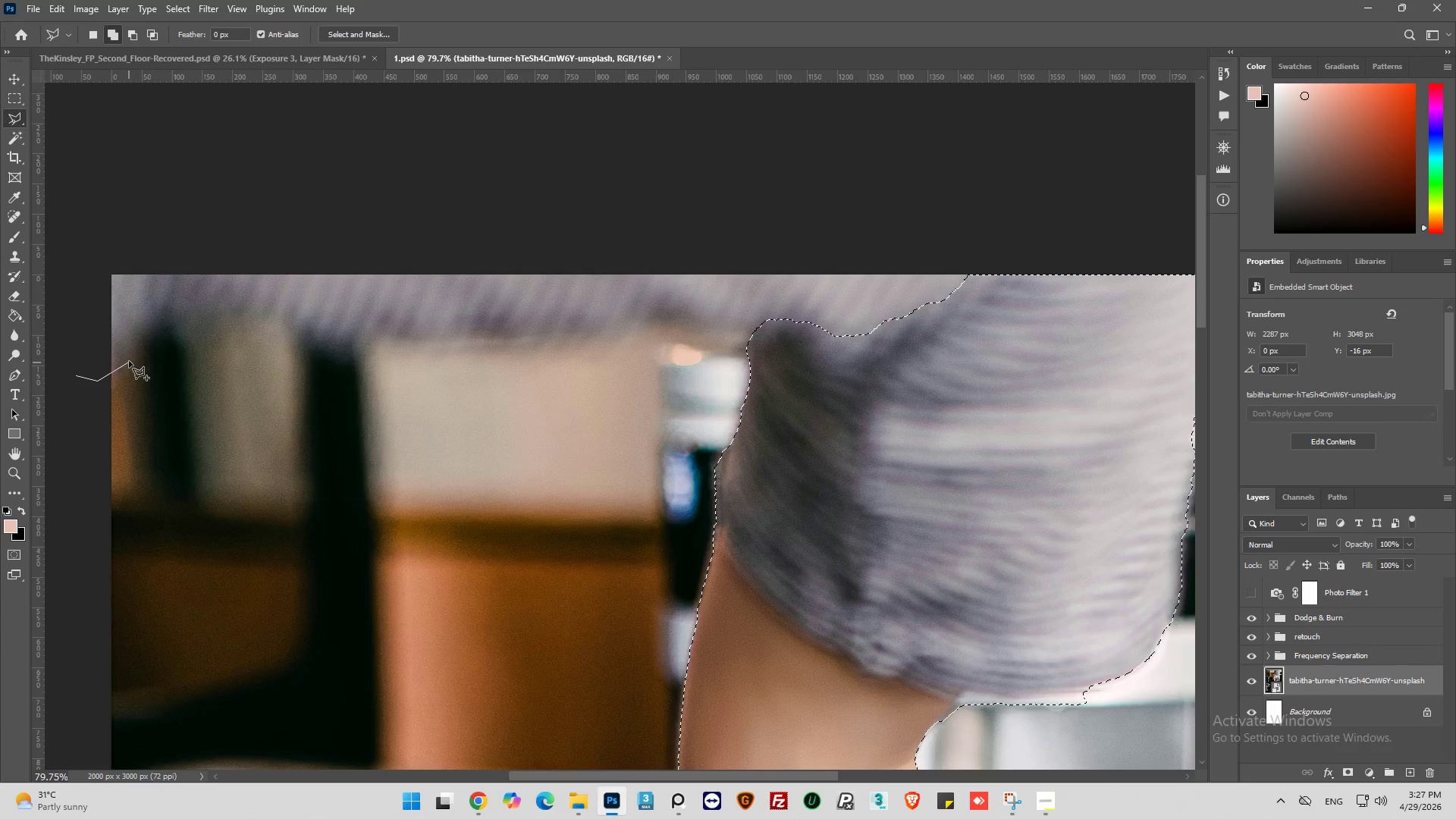 
left_click_drag(start_coordinate=[141, 336], to_coordinate=[144, 331])
 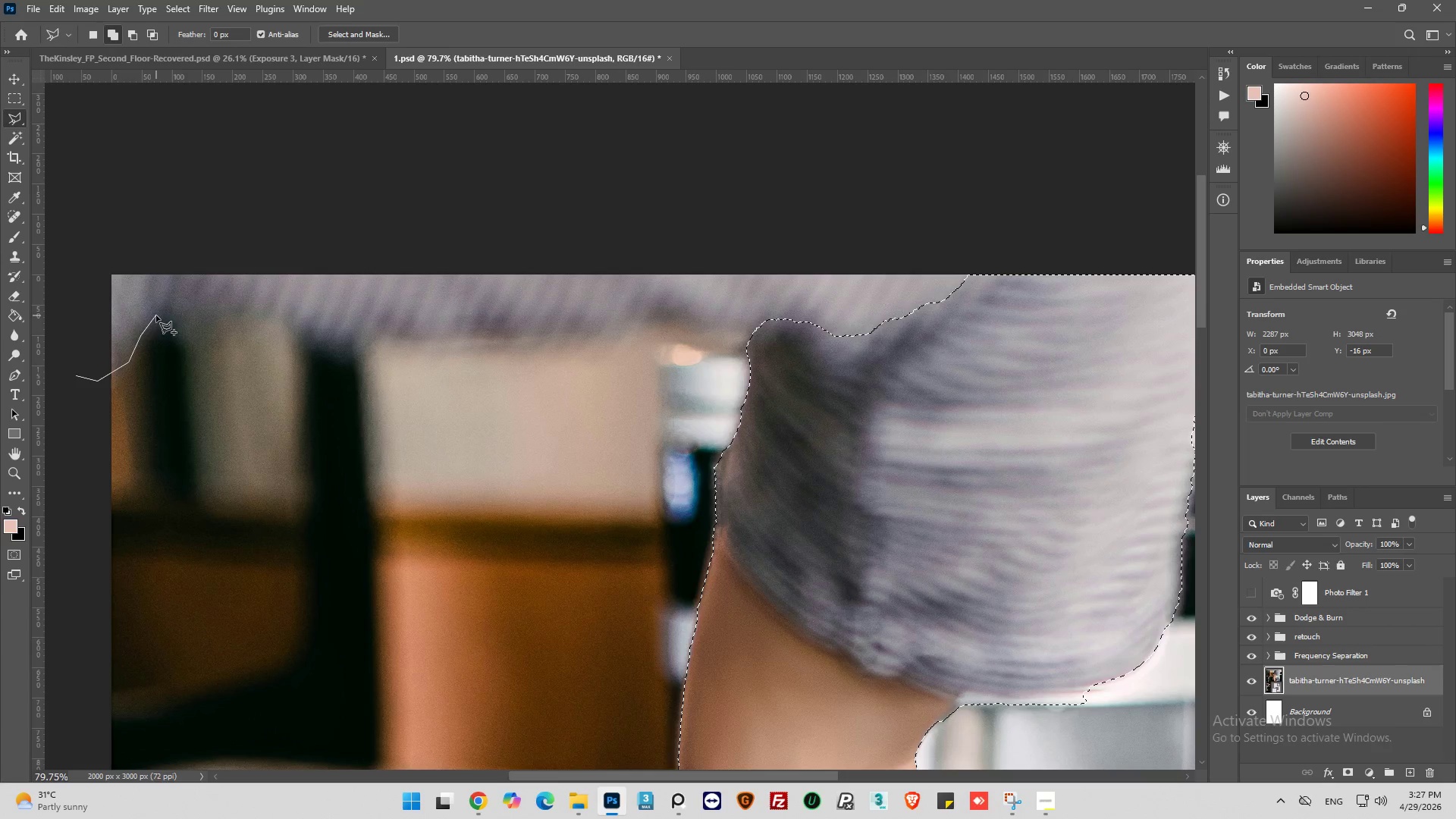 
double_click([224, 315])
 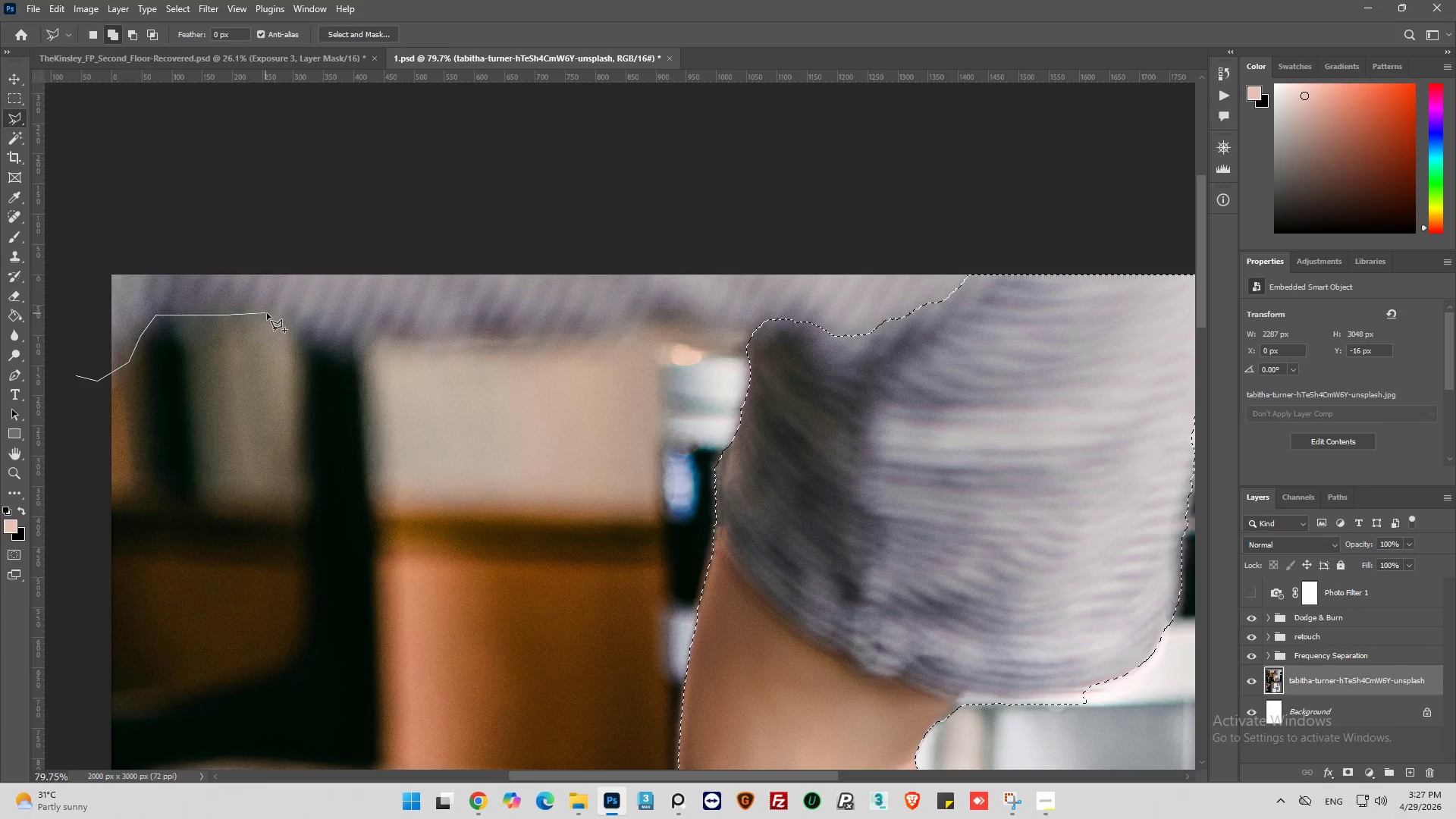 
left_click_drag(start_coordinate=[267, 313], to_coordinate=[285, 319])
 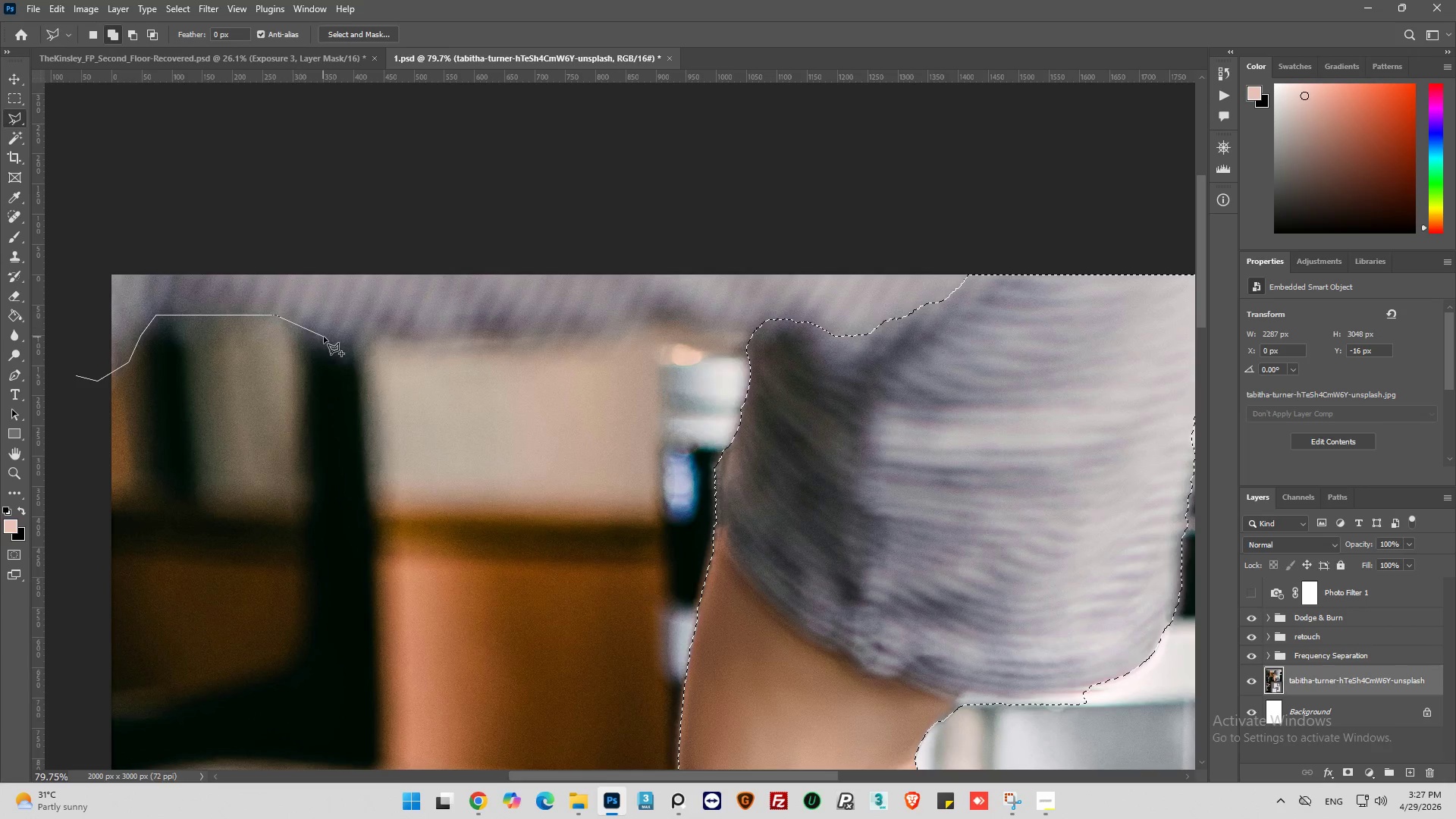 
left_click_drag(start_coordinate=[323, 337], to_coordinate=[333, 338])
 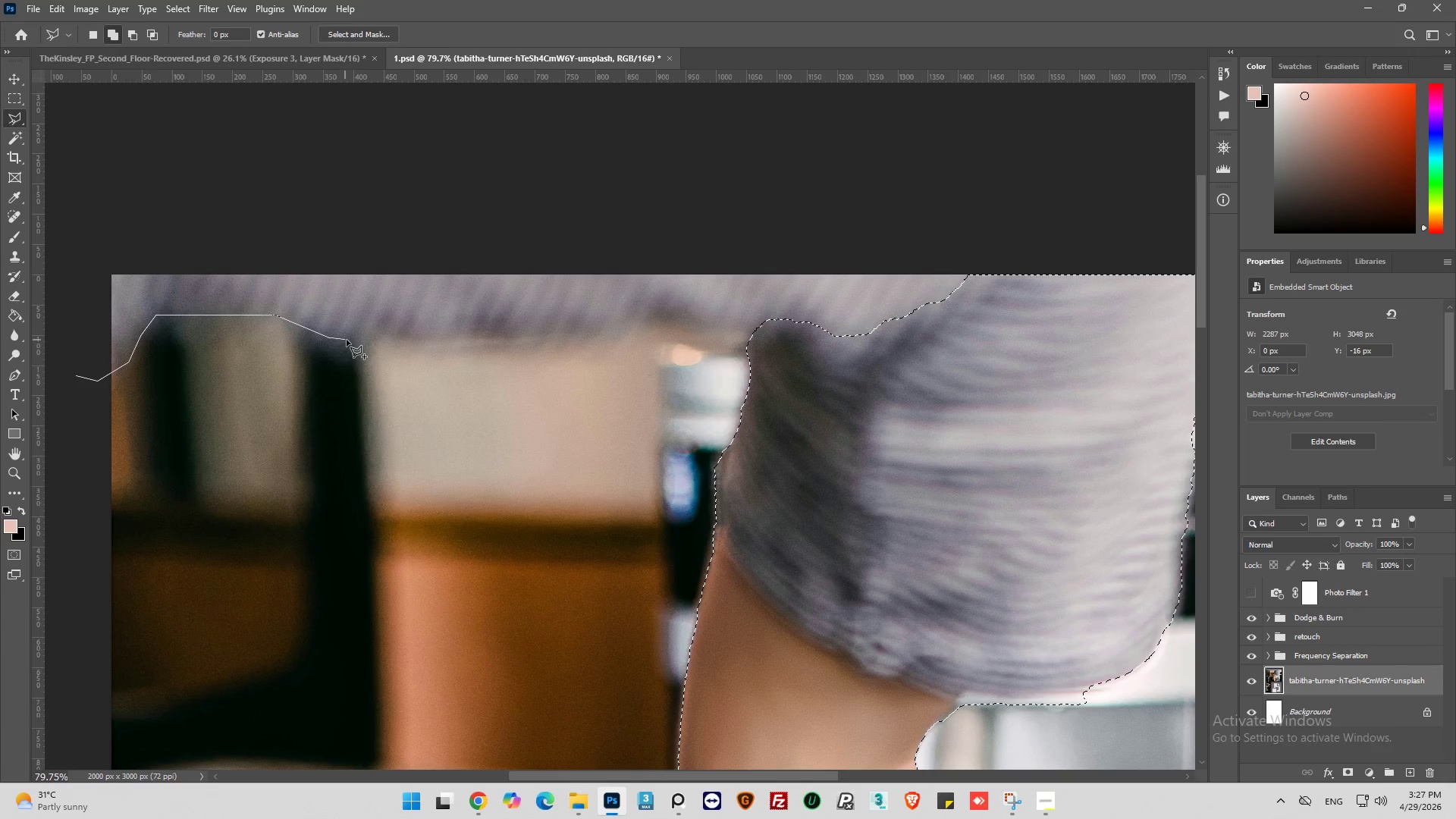 
left_click_drag(start_coordinate=[347, 340], to_coordinate=[350, 340])
 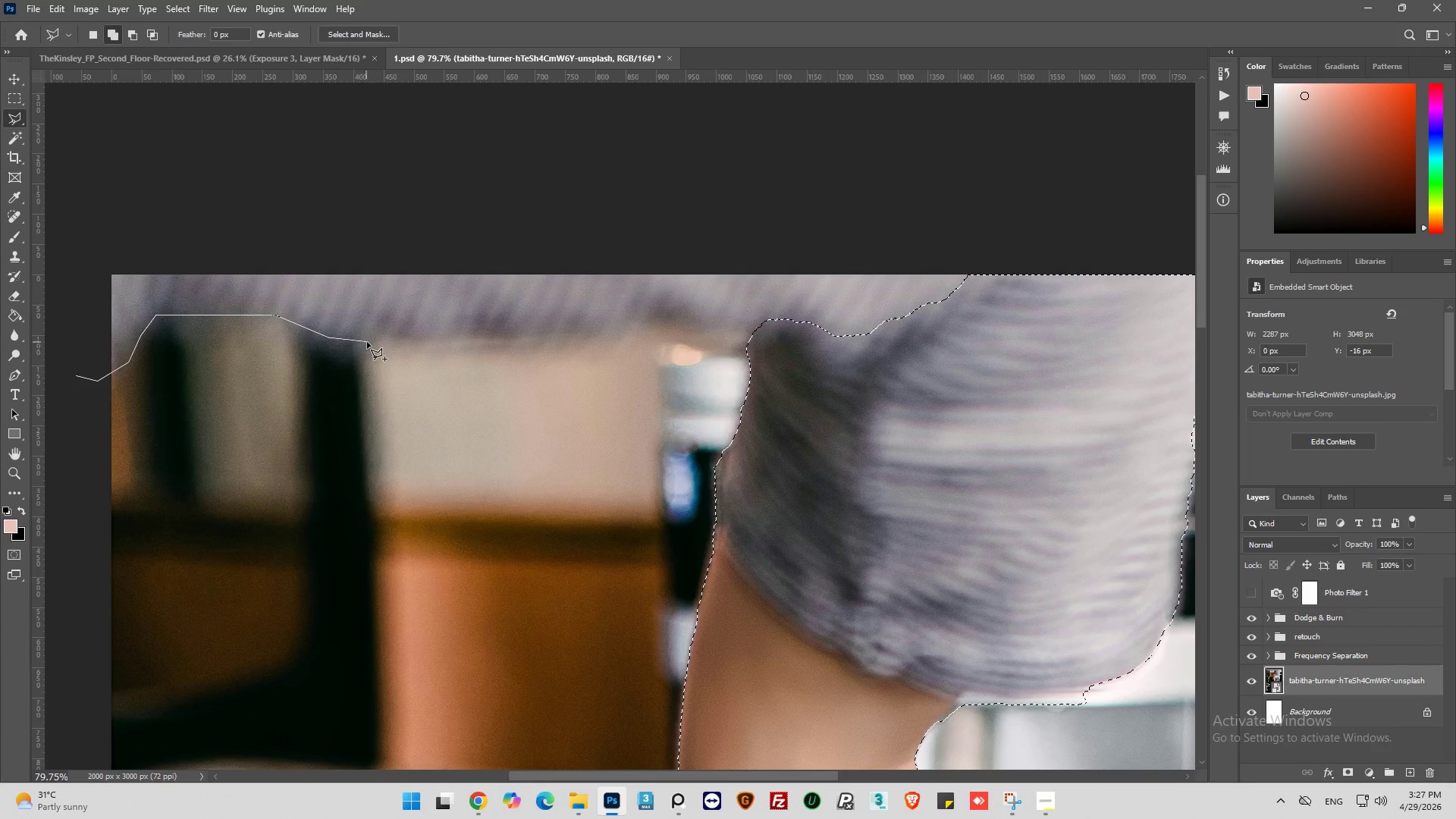 
left_click_drag(start_coordinate=[367, 342], to_coordinate=[403, 336])
 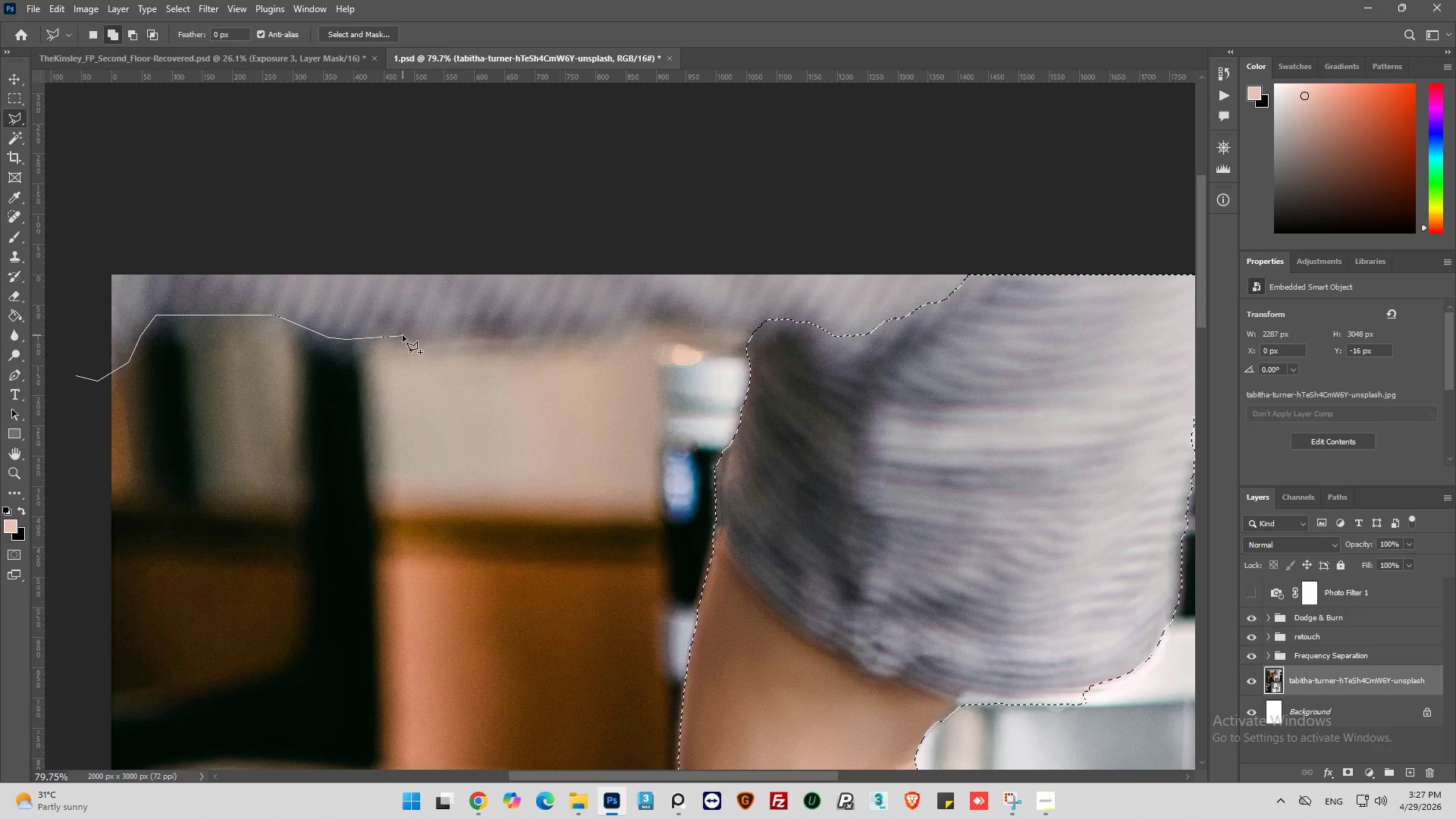 
left_click_drag(start_coordinate=[403, 335], to_coordinate=[423, 344])
 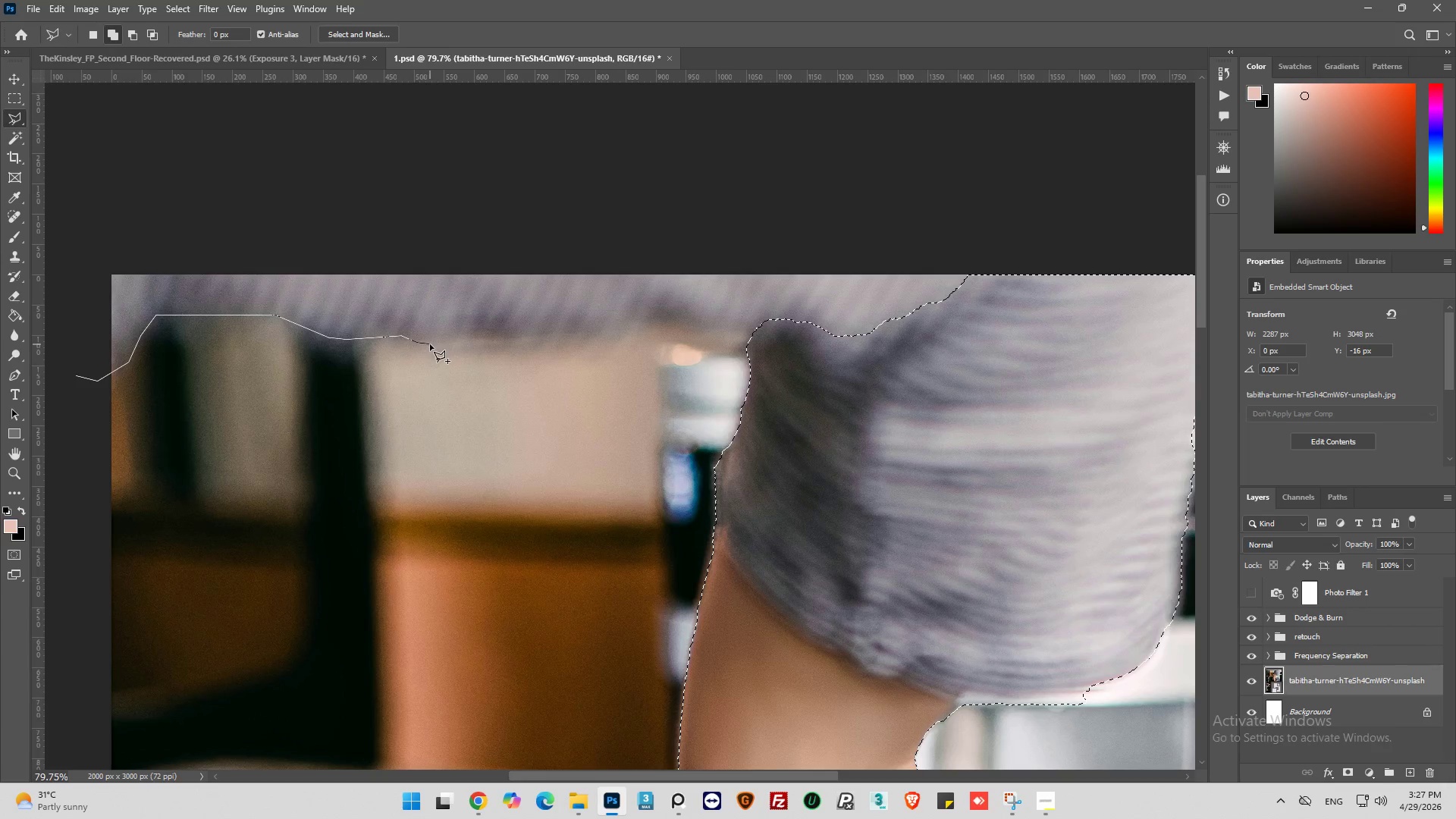 
left_click_drag(start_coordinate=[430, 344], to_coordinate=[453, 340])
 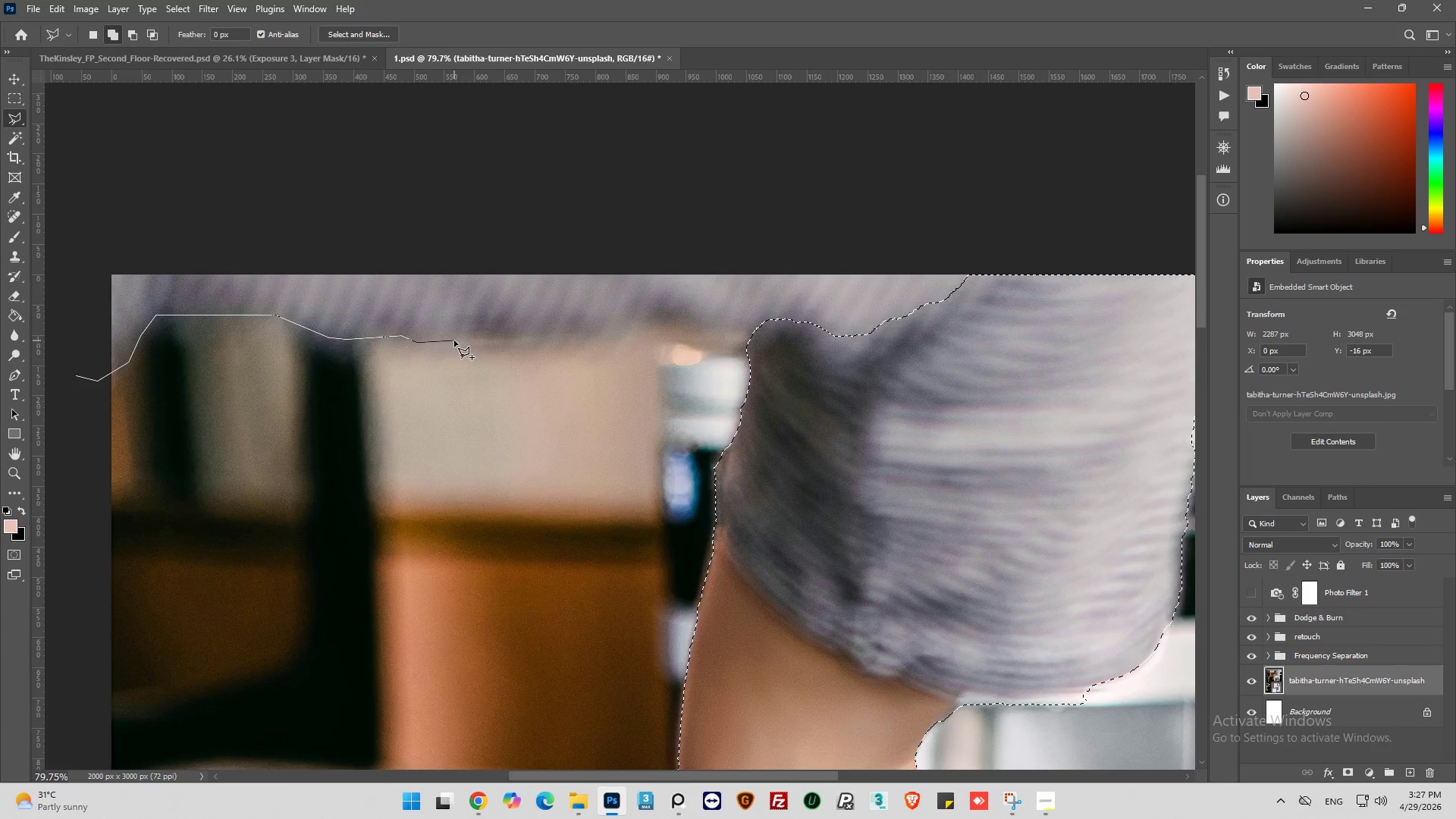 
left_click_drag(start_coordinate=[454, 340], to_coordinate=[463, 338])
 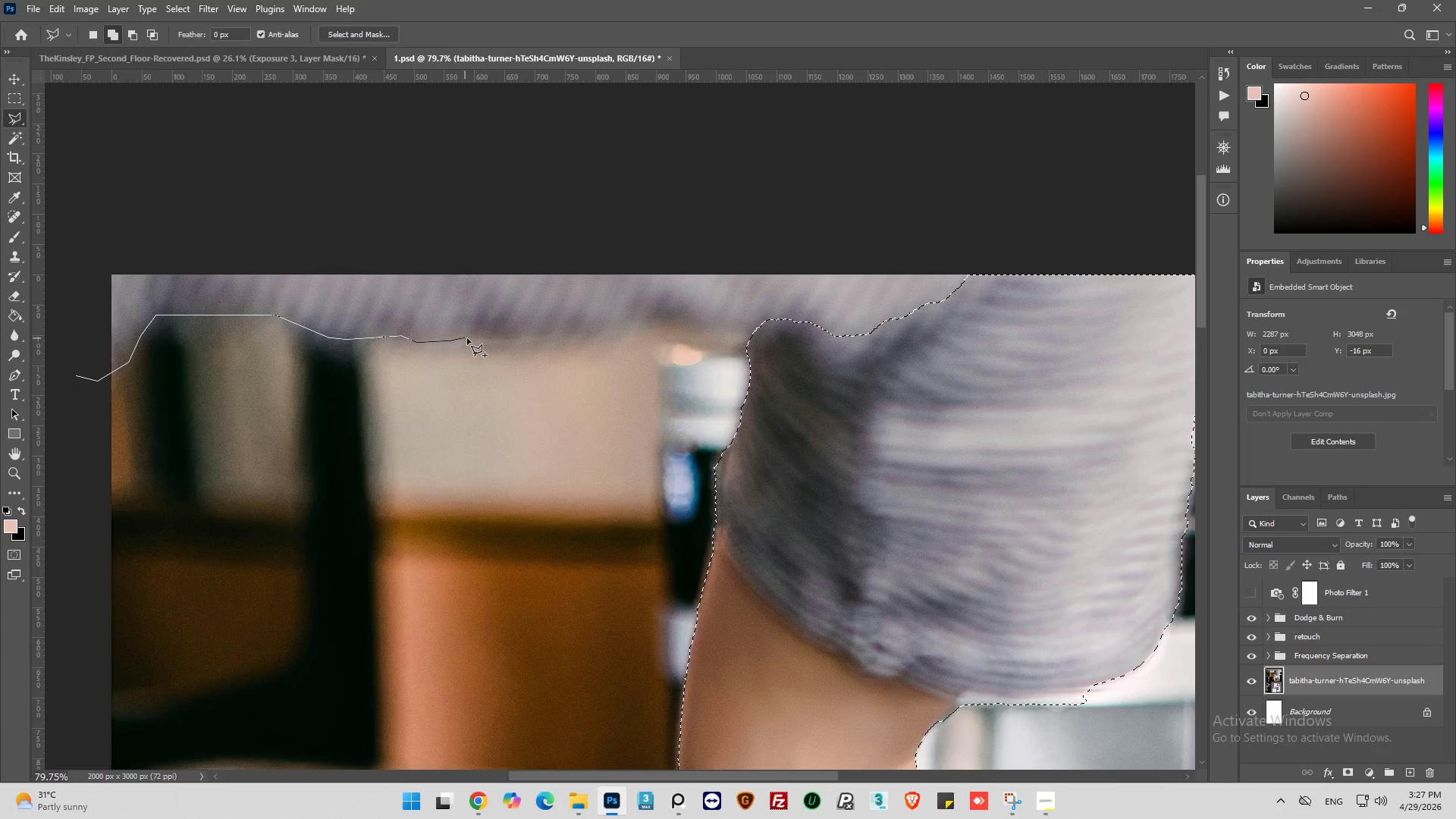 
left_click_drag(start_coordinate=[465, 338], to_coordinate=[469, 338])
 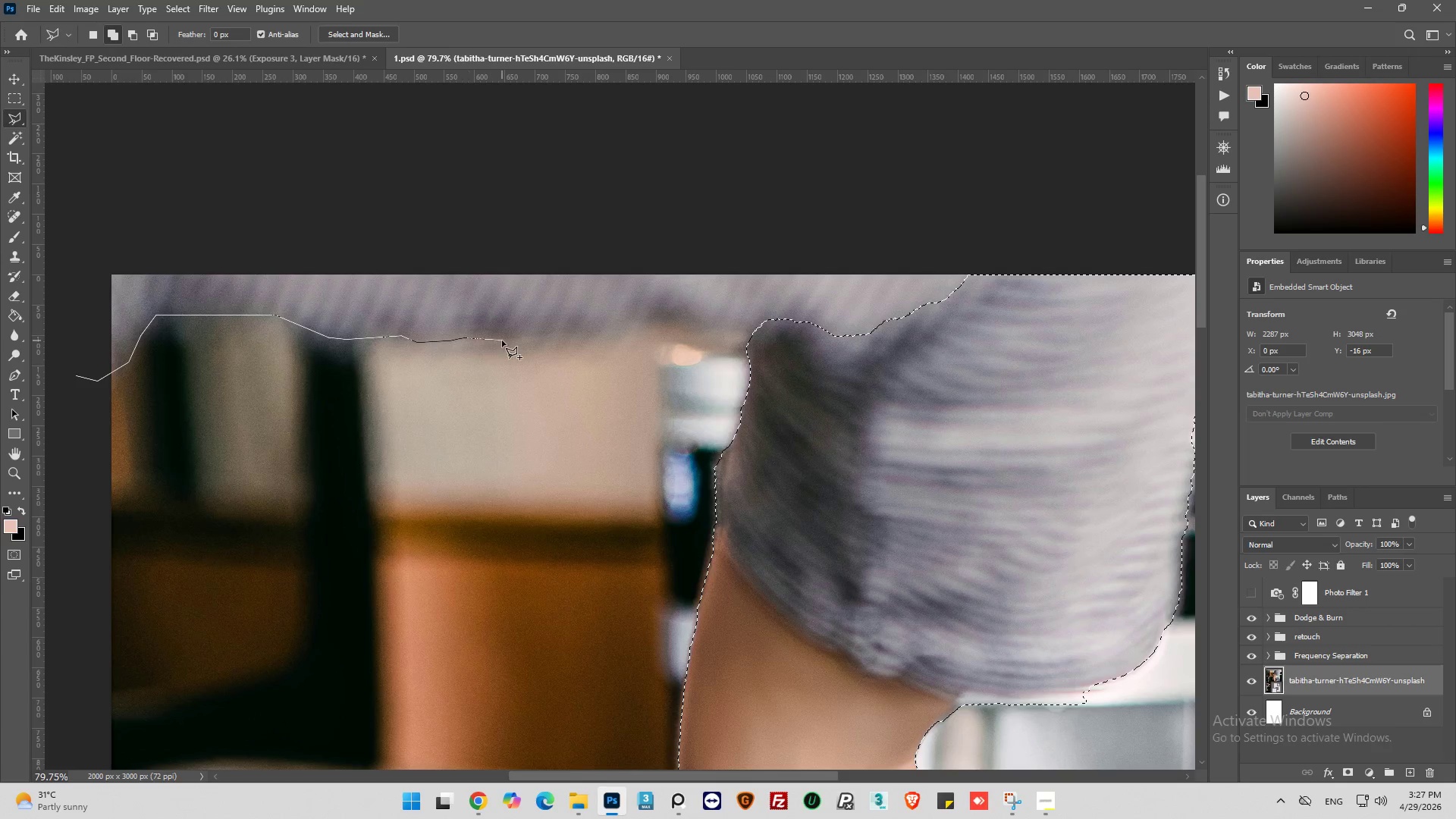 
left_click_drag(start_coordinate=[502, 340], to_coordinate=[510, 340])
 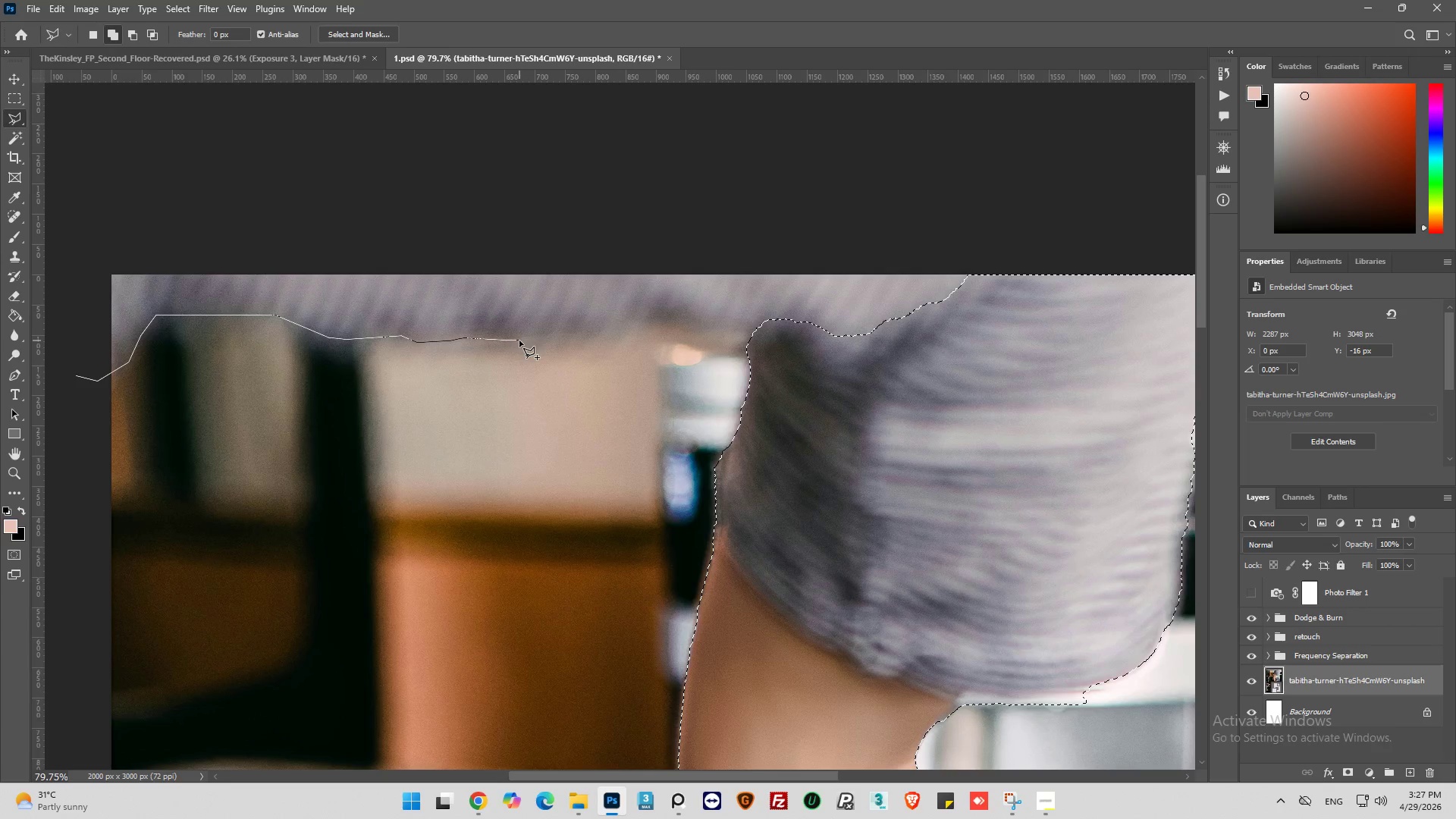 
left_click_drag(start_coordinate=[519, 340], to_coordinate=[538, 338])
 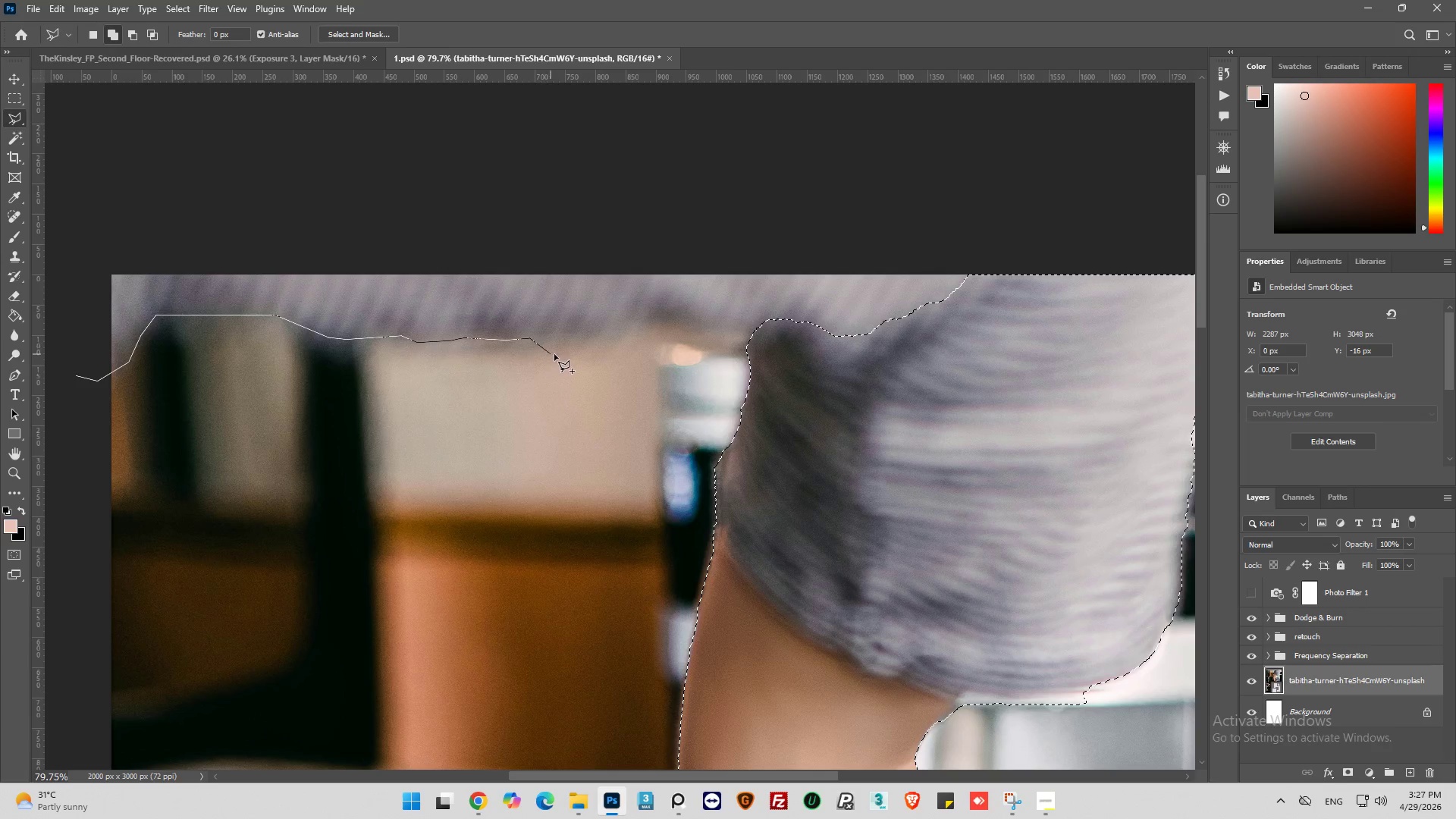 
left_click_drag(start_coordinate=[556, 354], to_coordinate=[573, 350])
 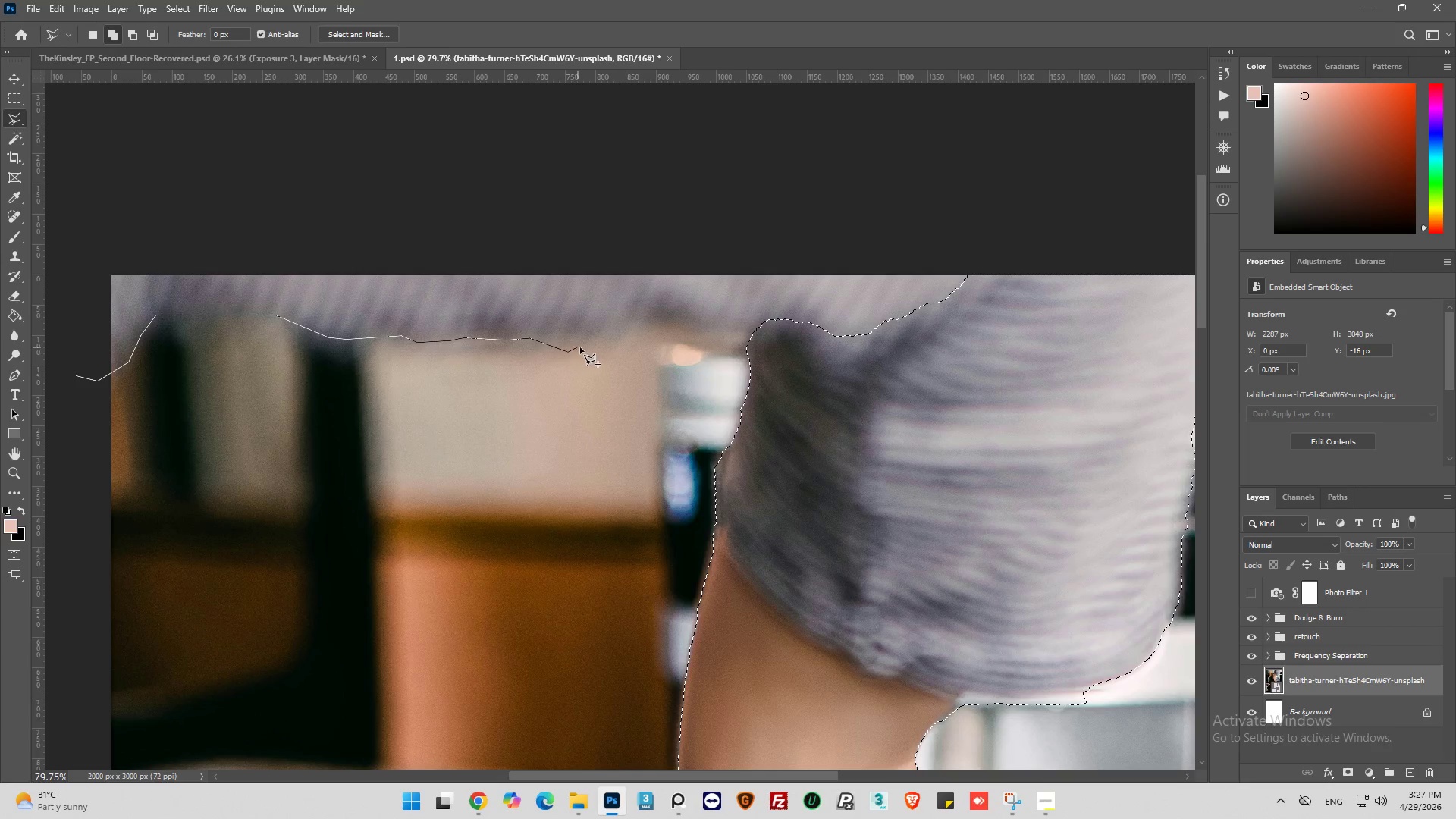 
left_click_drag(start_coordinate=[579, 347], to_coordinate=[601, 340])
 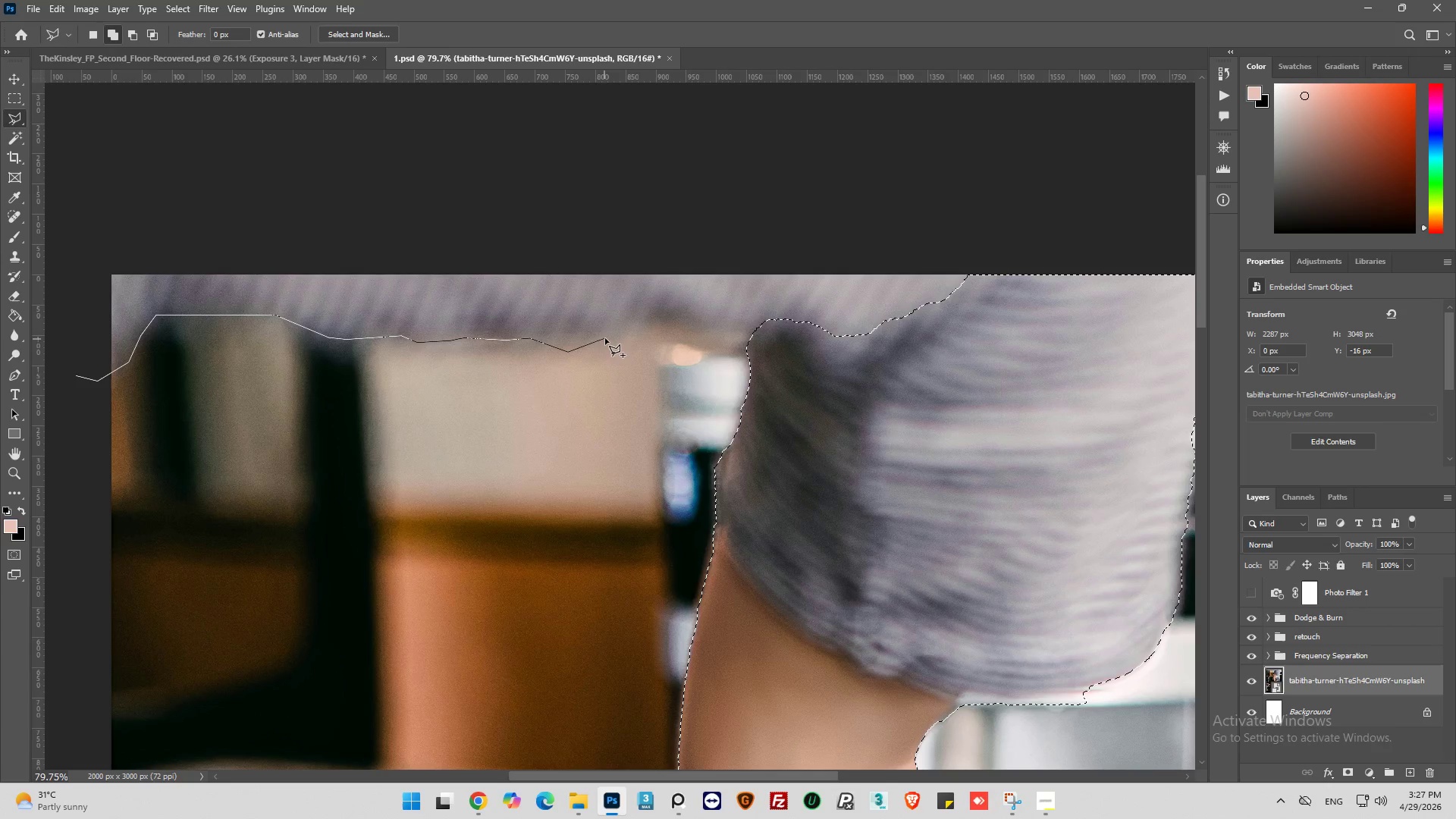 
left_click_drag(start_coordinate=[606, 338], to_coordinate=[629, 337])
 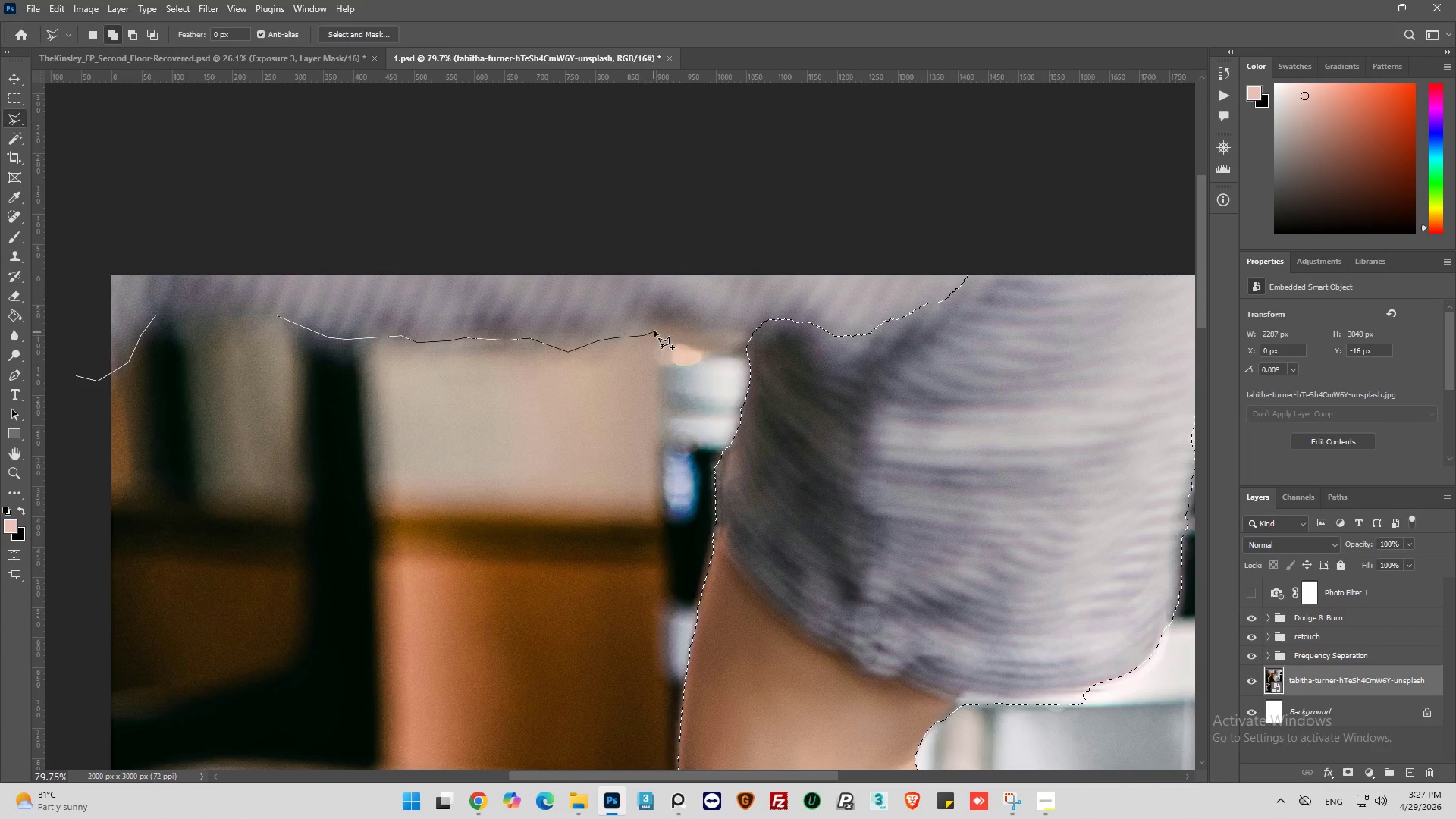 
left_click_drag(start_coordinate=[661, 325], to_coordinate=[668, 325])
 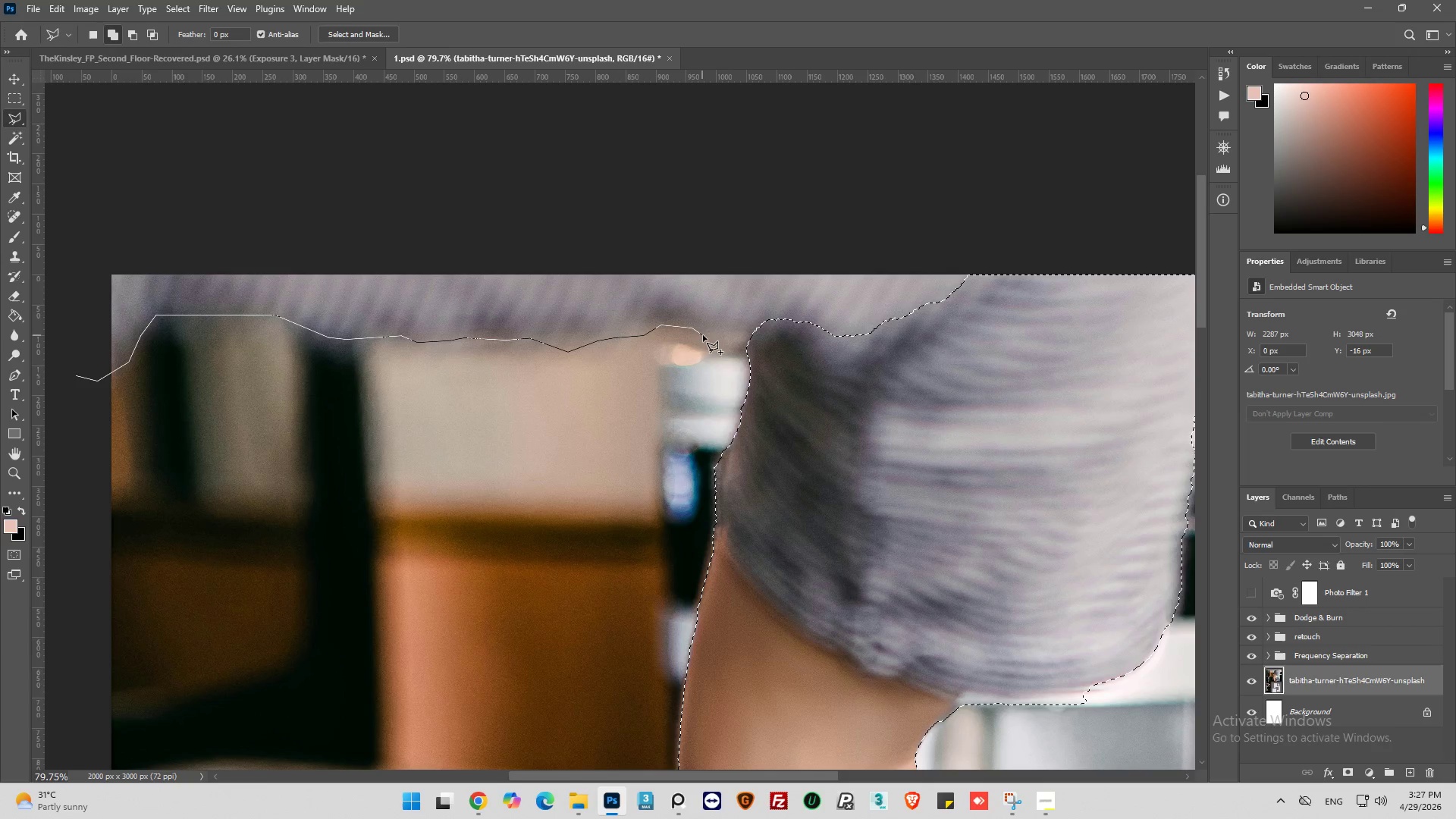 
left_click_drag(start_coordinate=[704, 335], to_coordinate=[712, 338])
 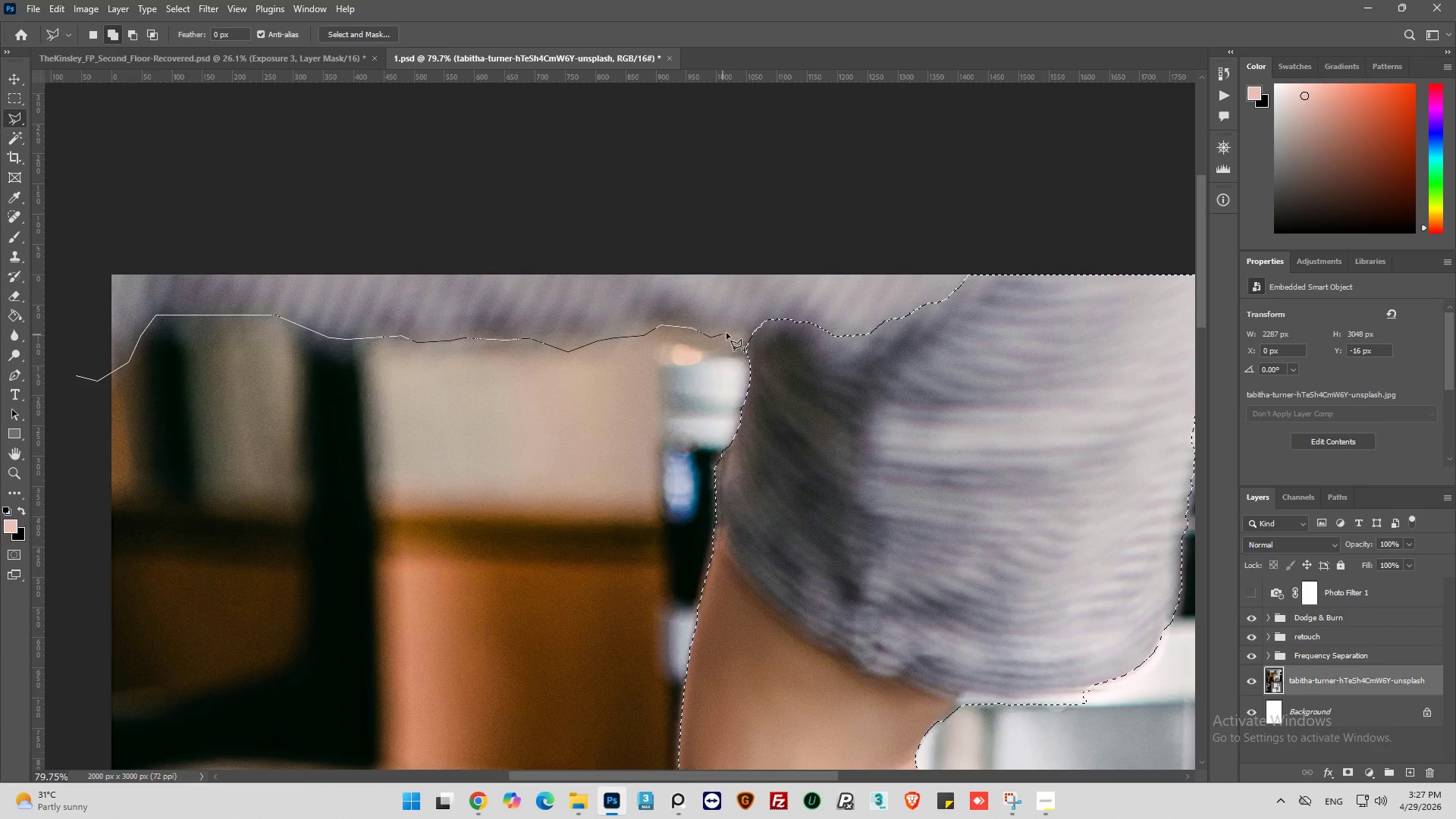 
left_click_drag(start_coordinate=[726, 332], to_coordinate=[738, 331])
 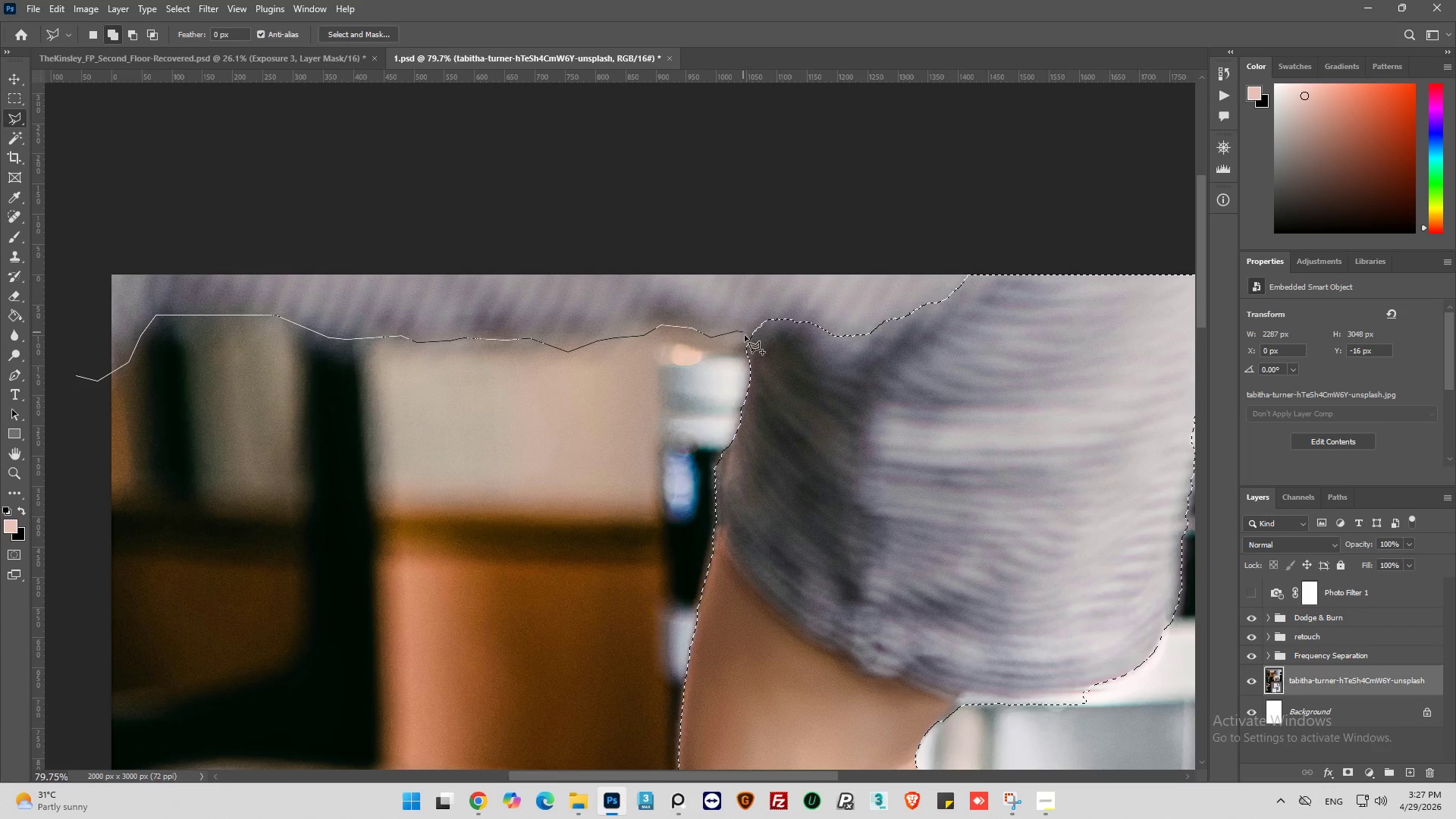 
left_click_drag(start_coordinate=[743, 333], to_coordinate=[752, 343])
 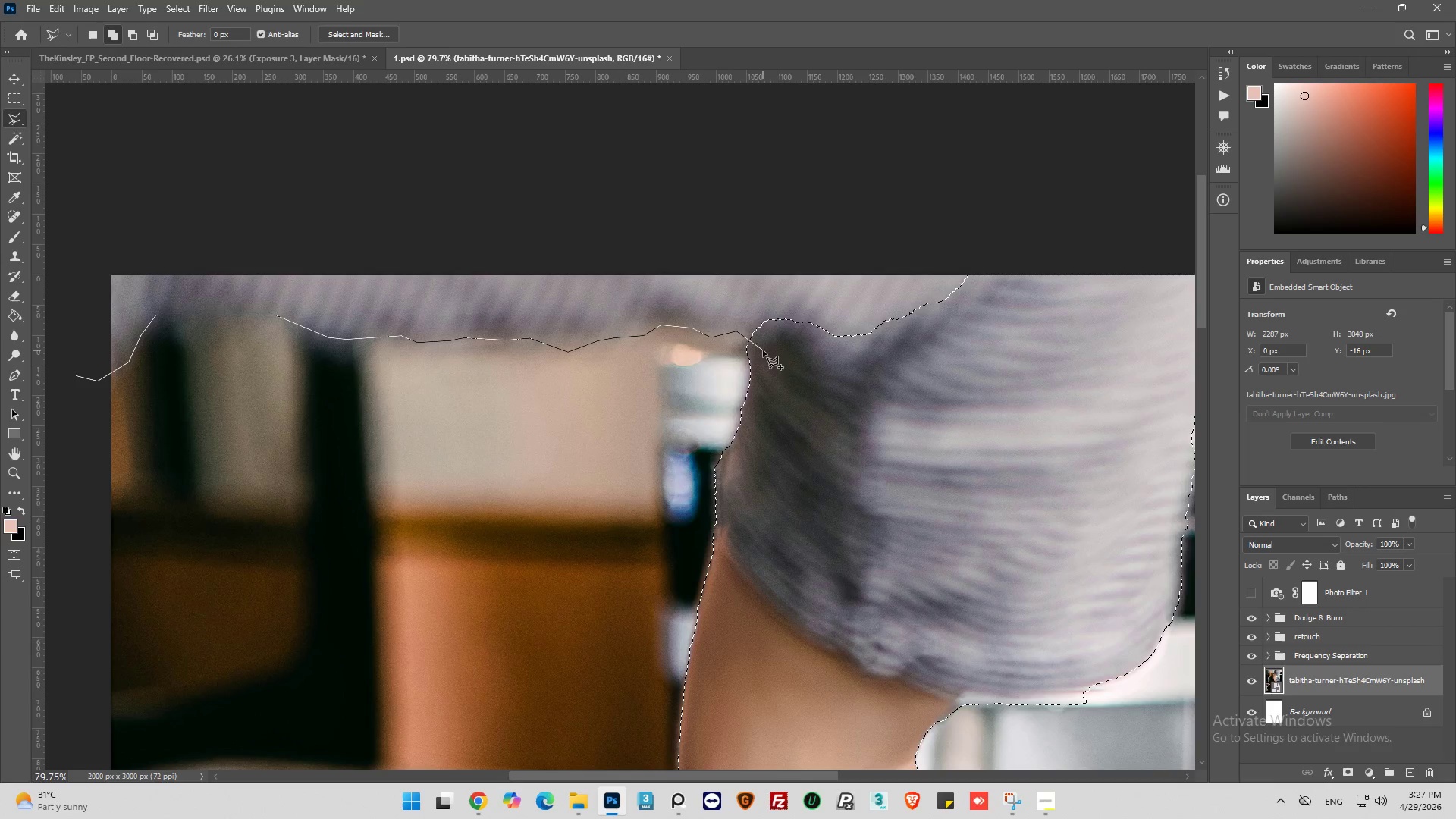 
left_click_drag(start_coordinate=[763, 350], to_coordinate=[791, 362])
 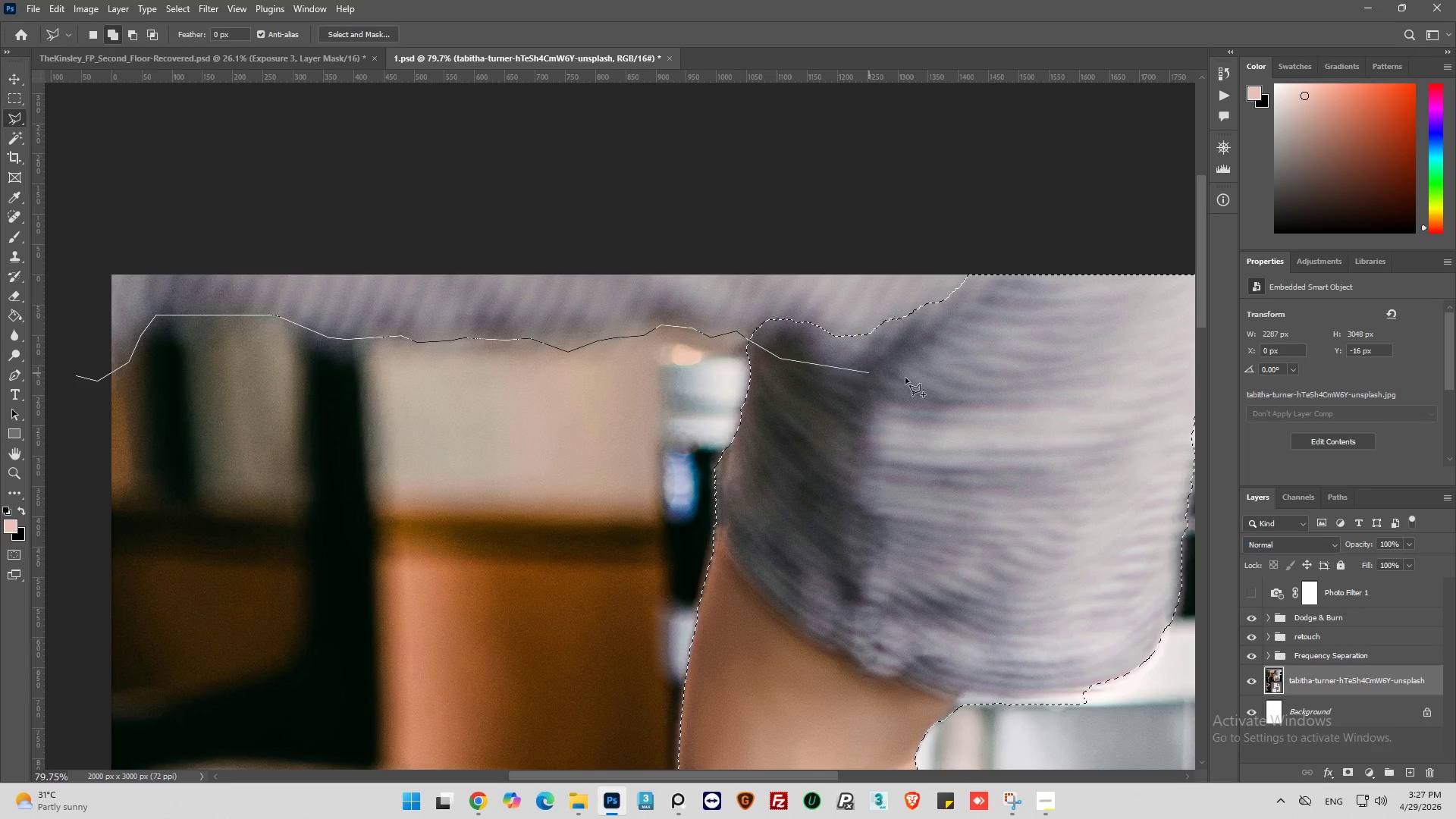 
left_click_drag(start_coordinate=[905, 378], to_coordinate=[924, 376])
 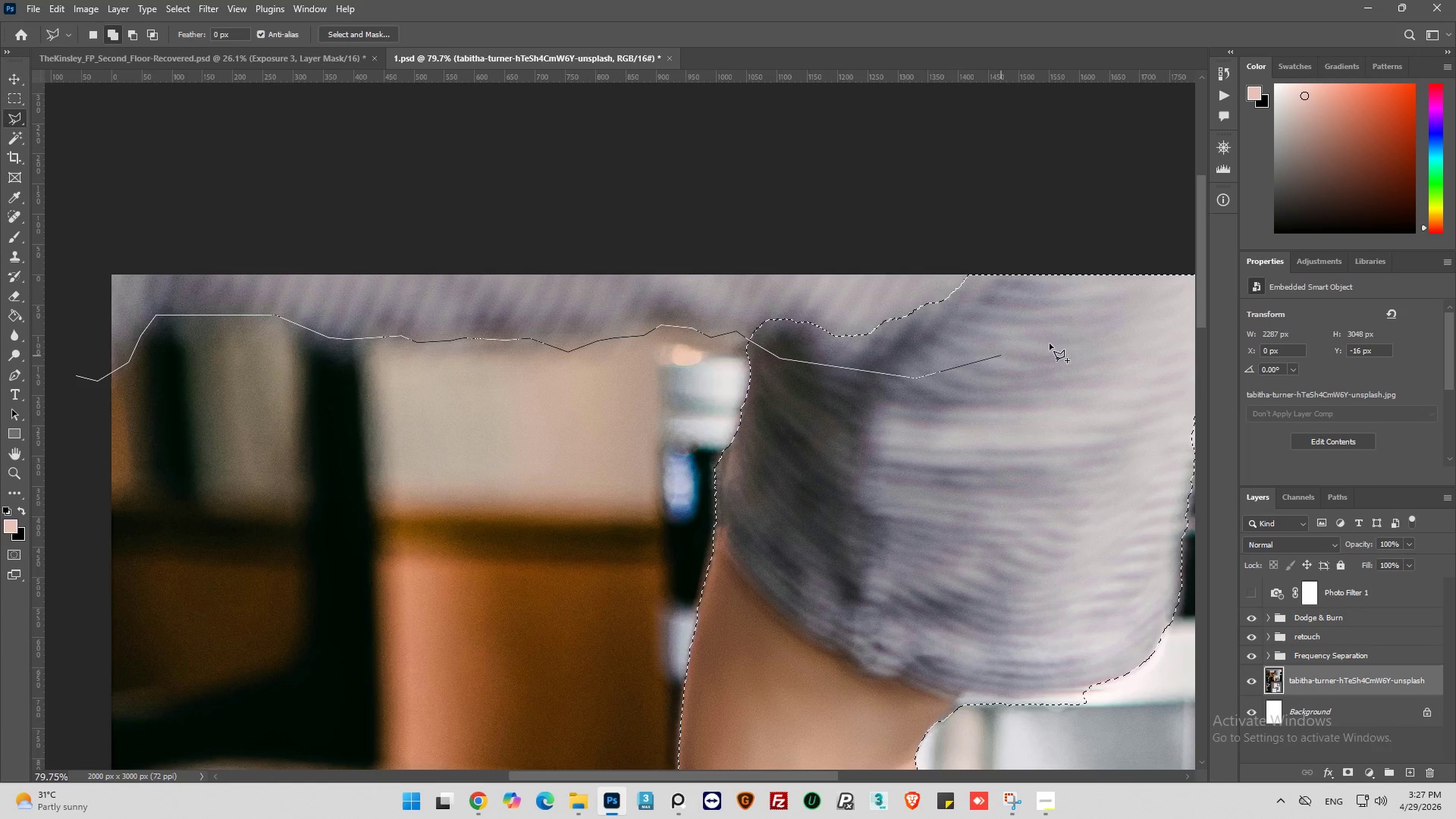 
left_click_drag(start_coordinate=[1056, 342], to_coordinate=[1059, 337])
 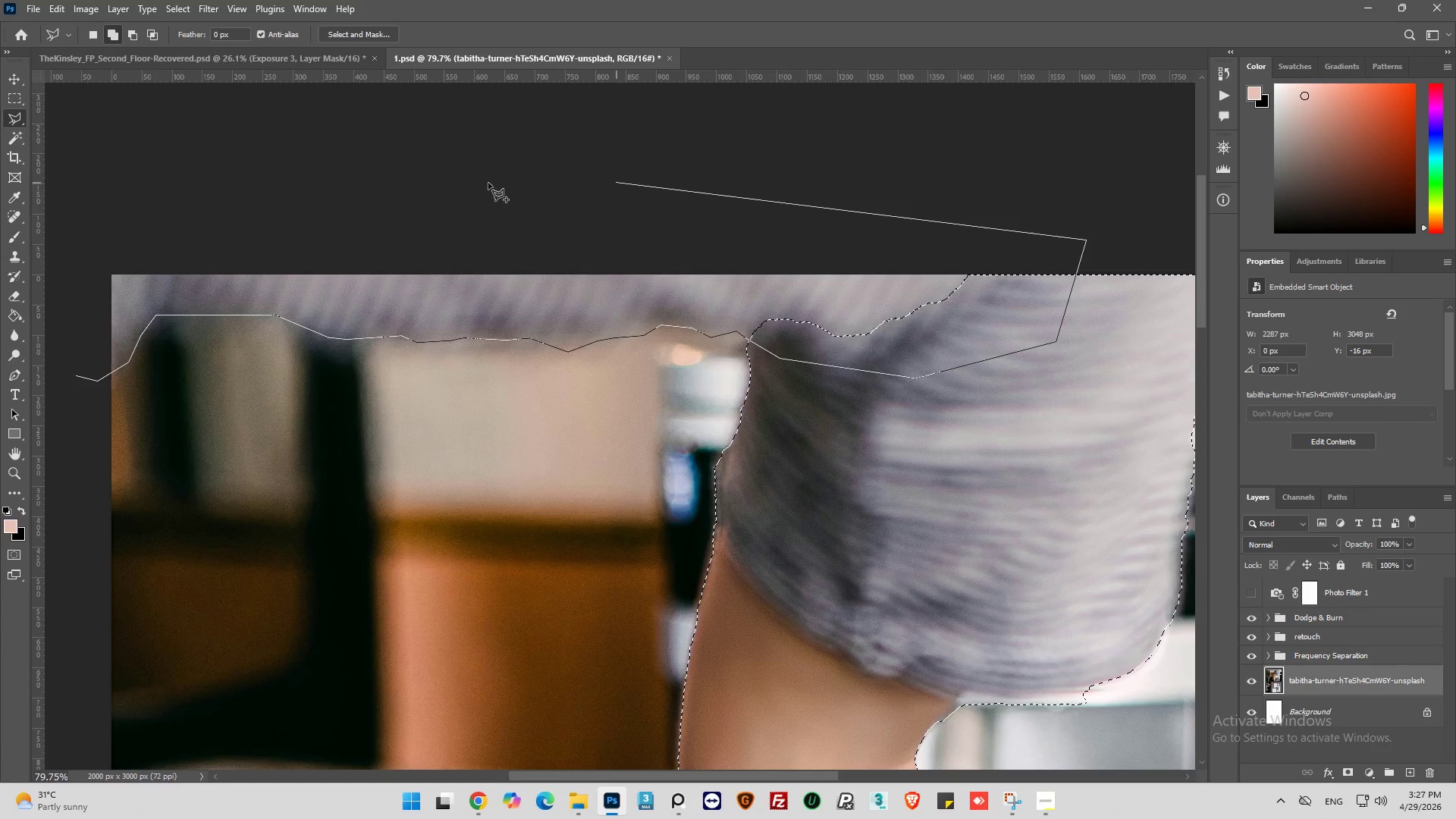 
left_click_drag(start_coordinate=[246, 153], to_coordinate=[242, 156])
 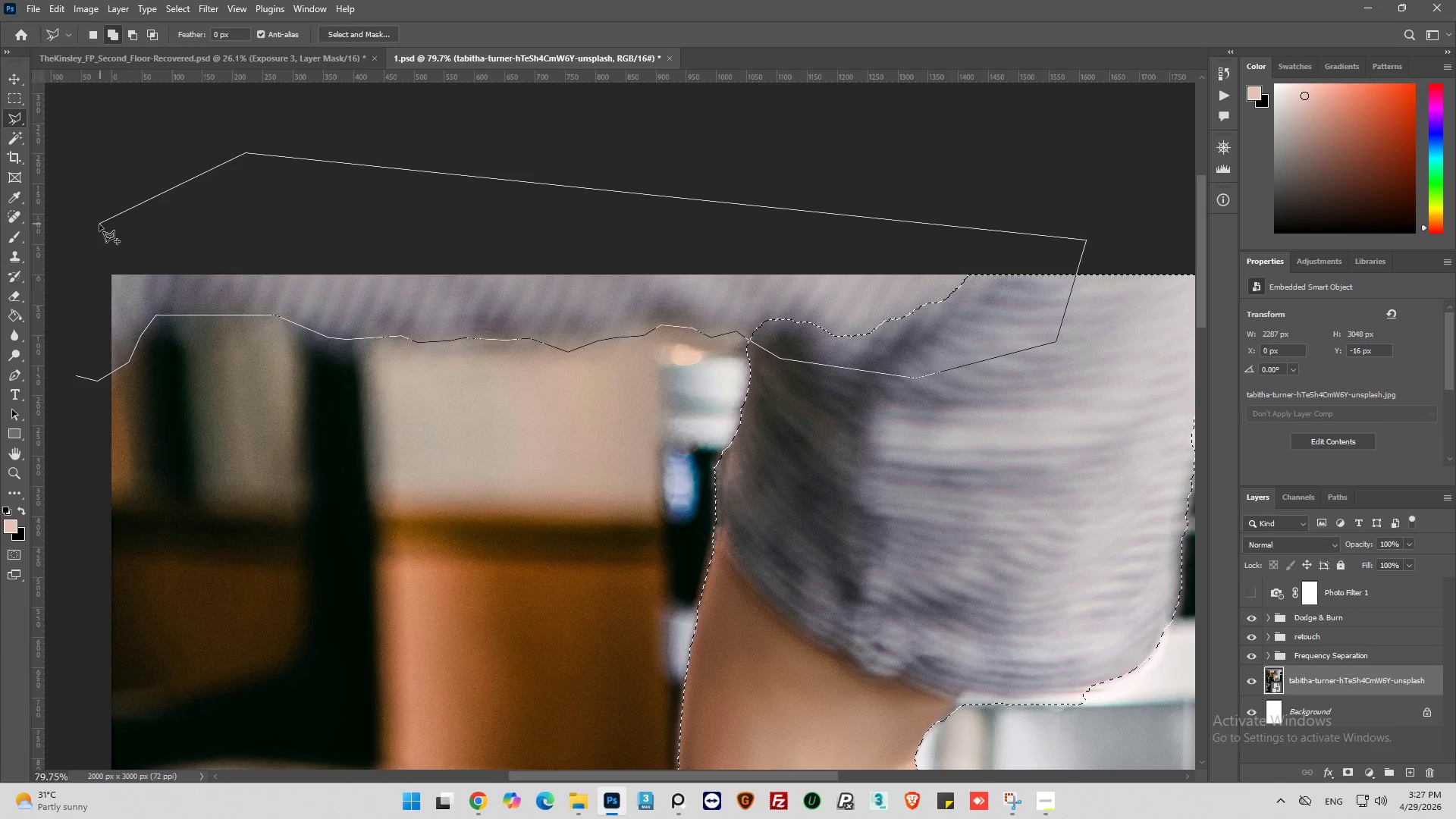 
left_click_drag(start_coordinate=[99, 224], to_coordinate=[94, 232])
 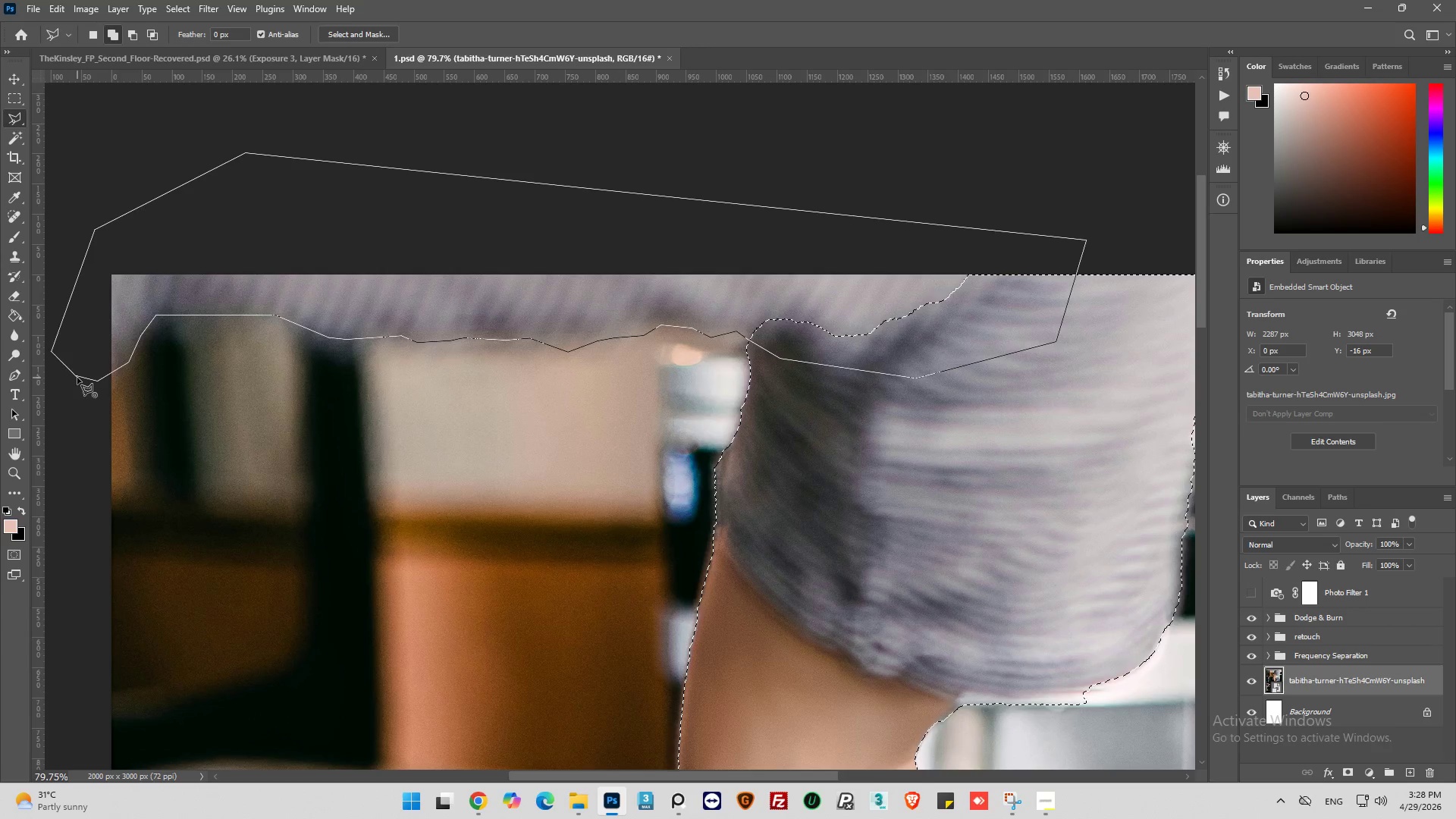 
left_click([77, 377])
 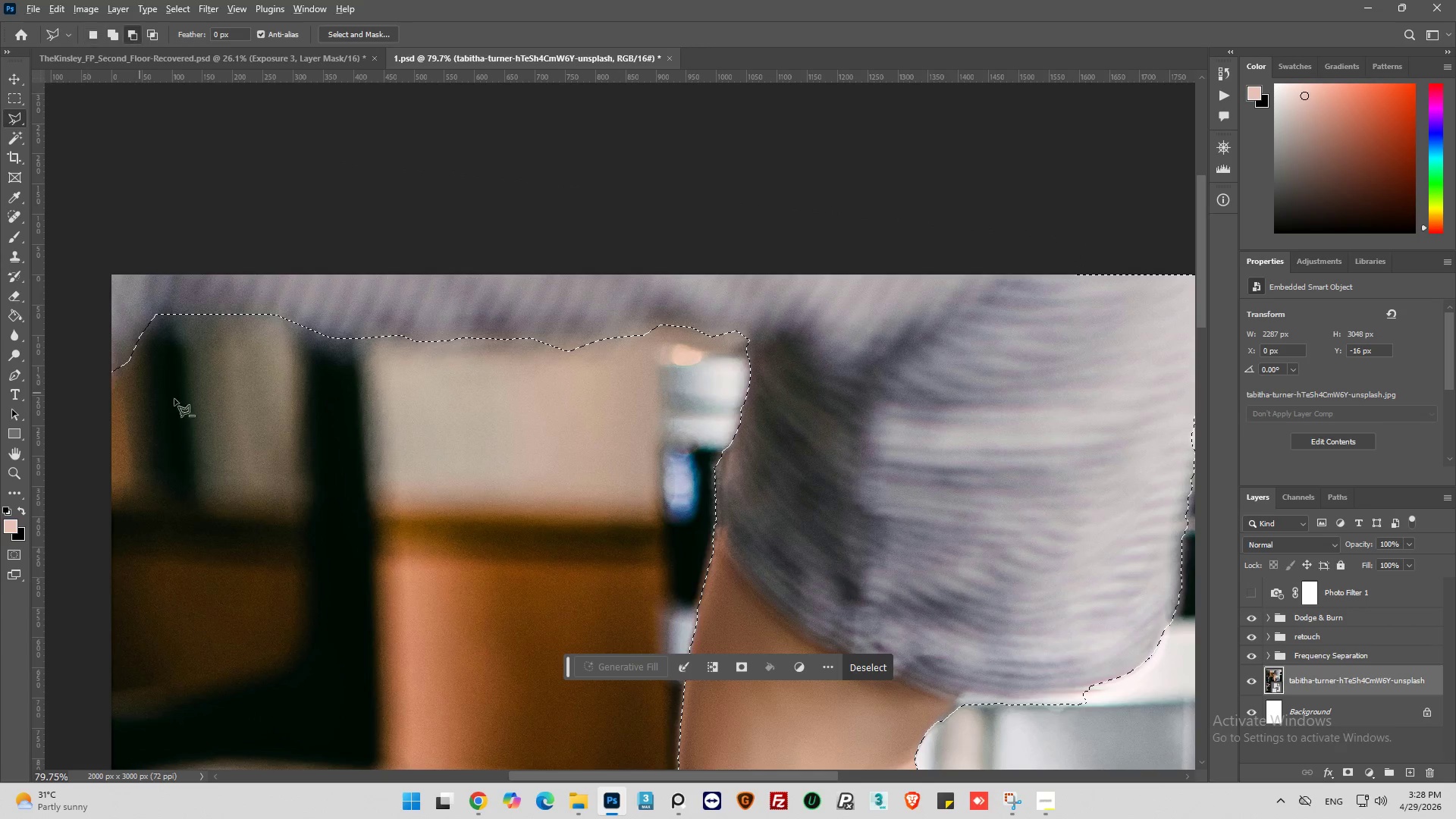 
key(Alt+AltLeft)
 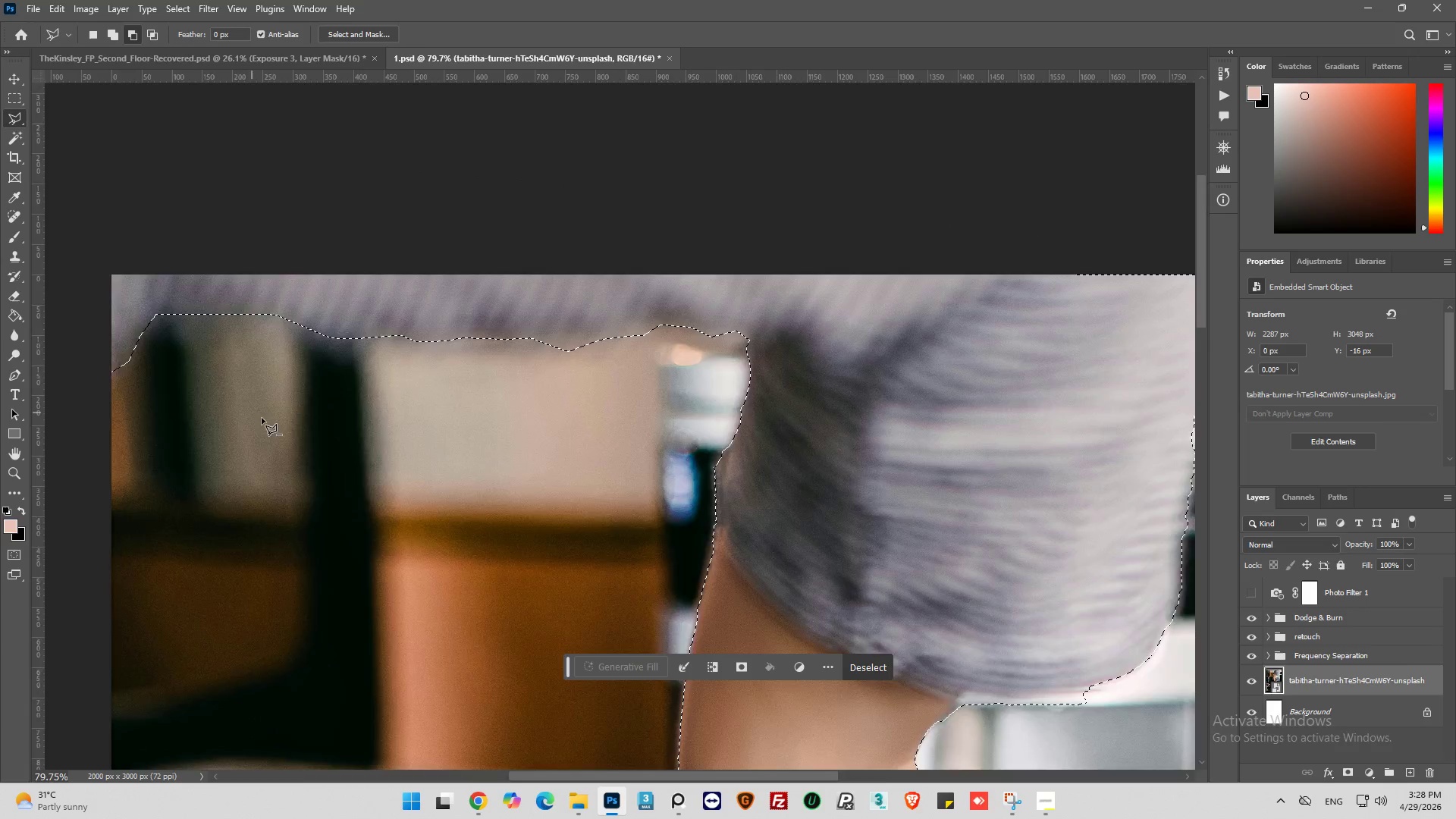 
key(Alt+AltLeft)
 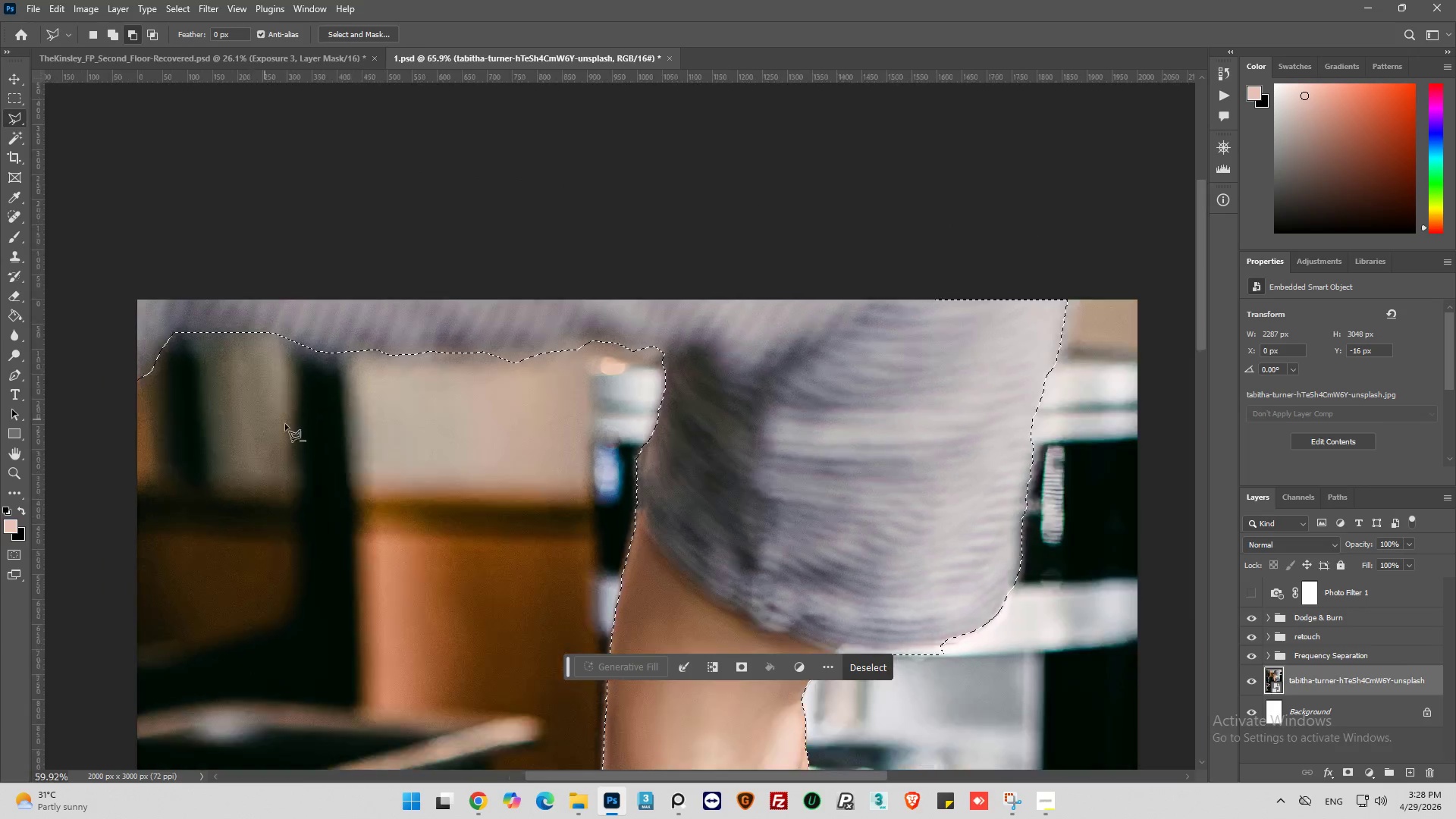 
scroll: coordinate [400, 320], scroll_direction: down, amount: 25.0
 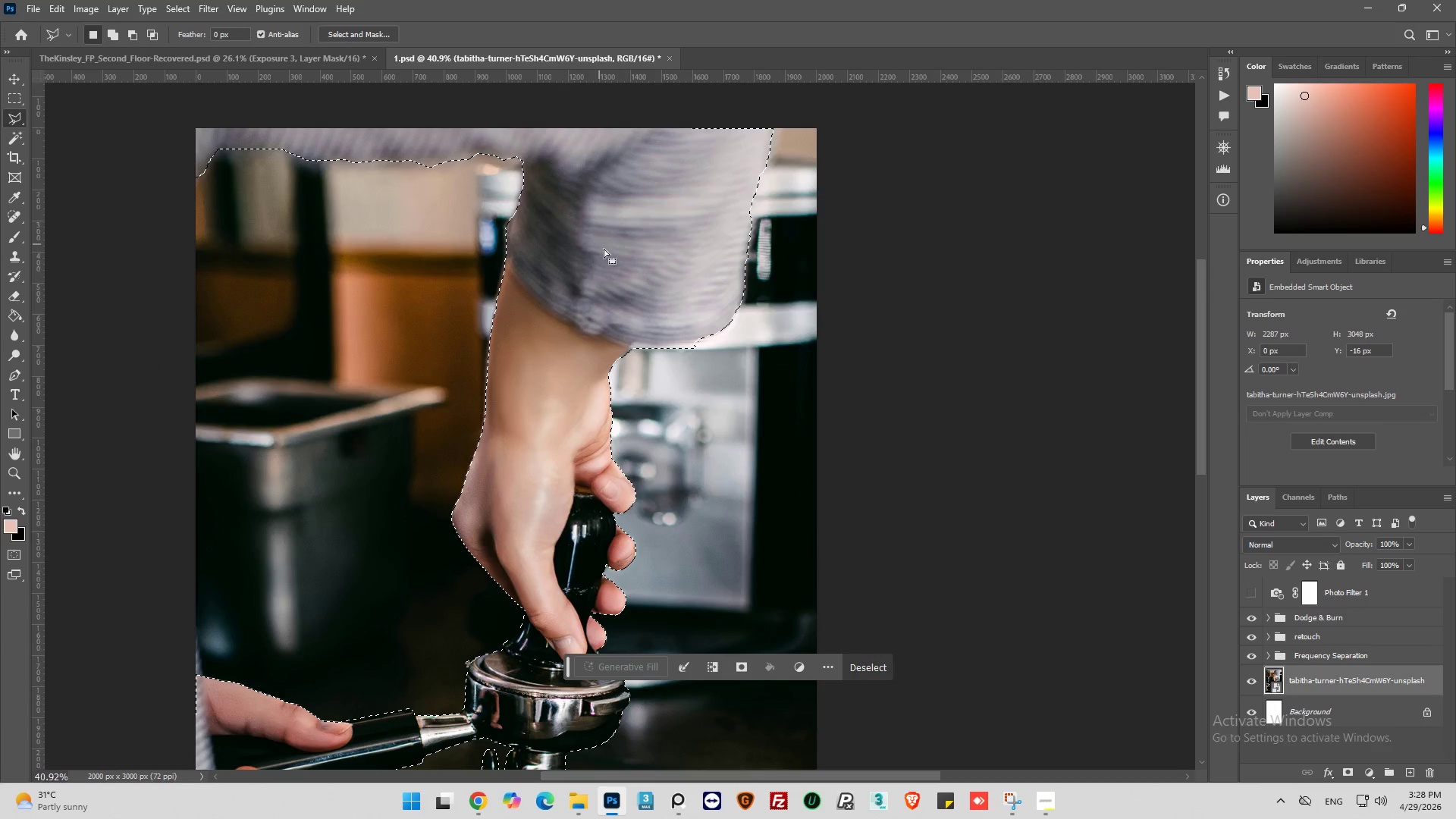 
scroll: coordinate [767, 158], scroll_direction: up, amount: 6.0
 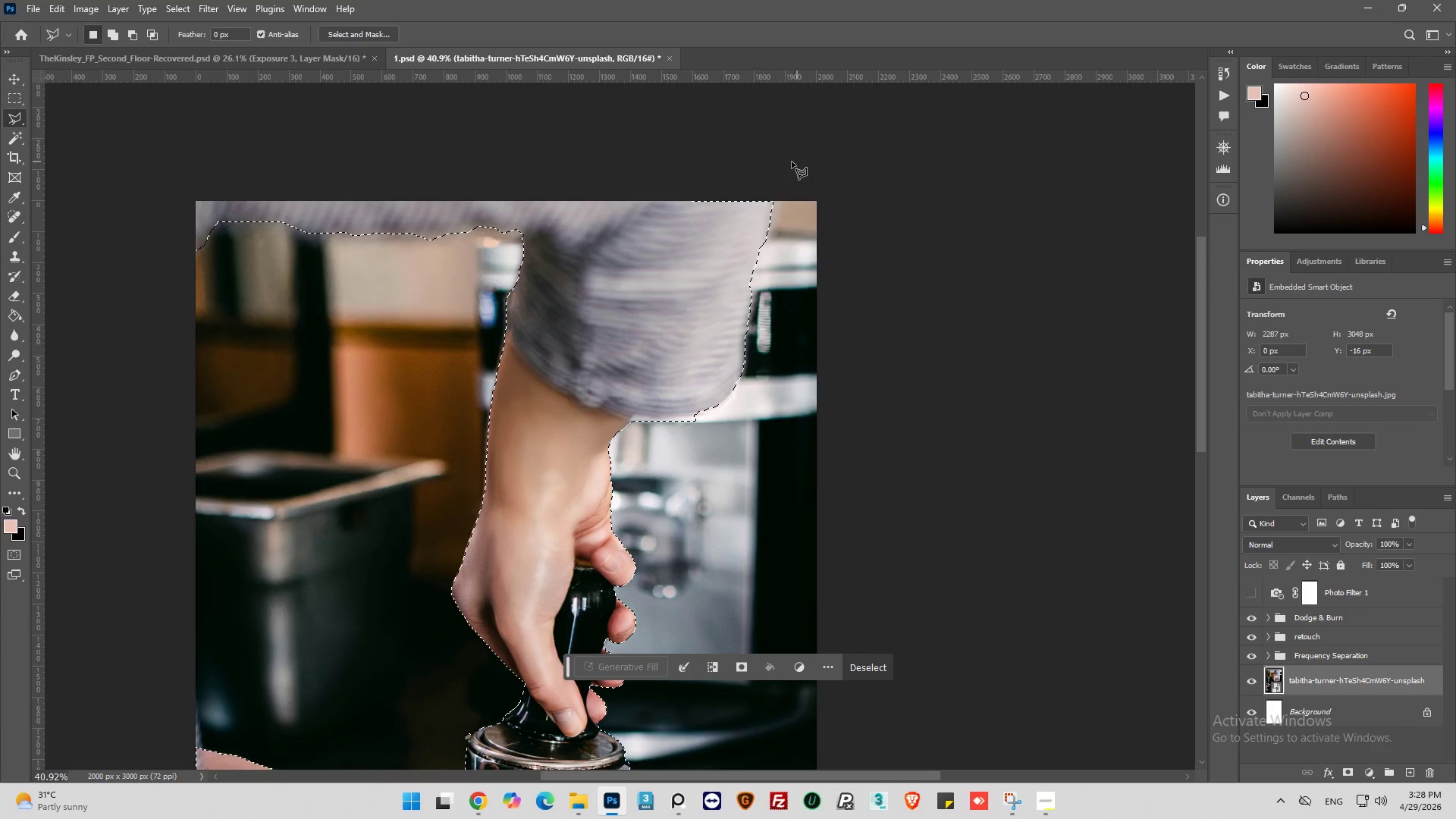 
hold_key(key=ShiftLeft, duration=0.42)
left_click_drag(start_coordinate=[751, 157], to_coordinate=[689, 157])
 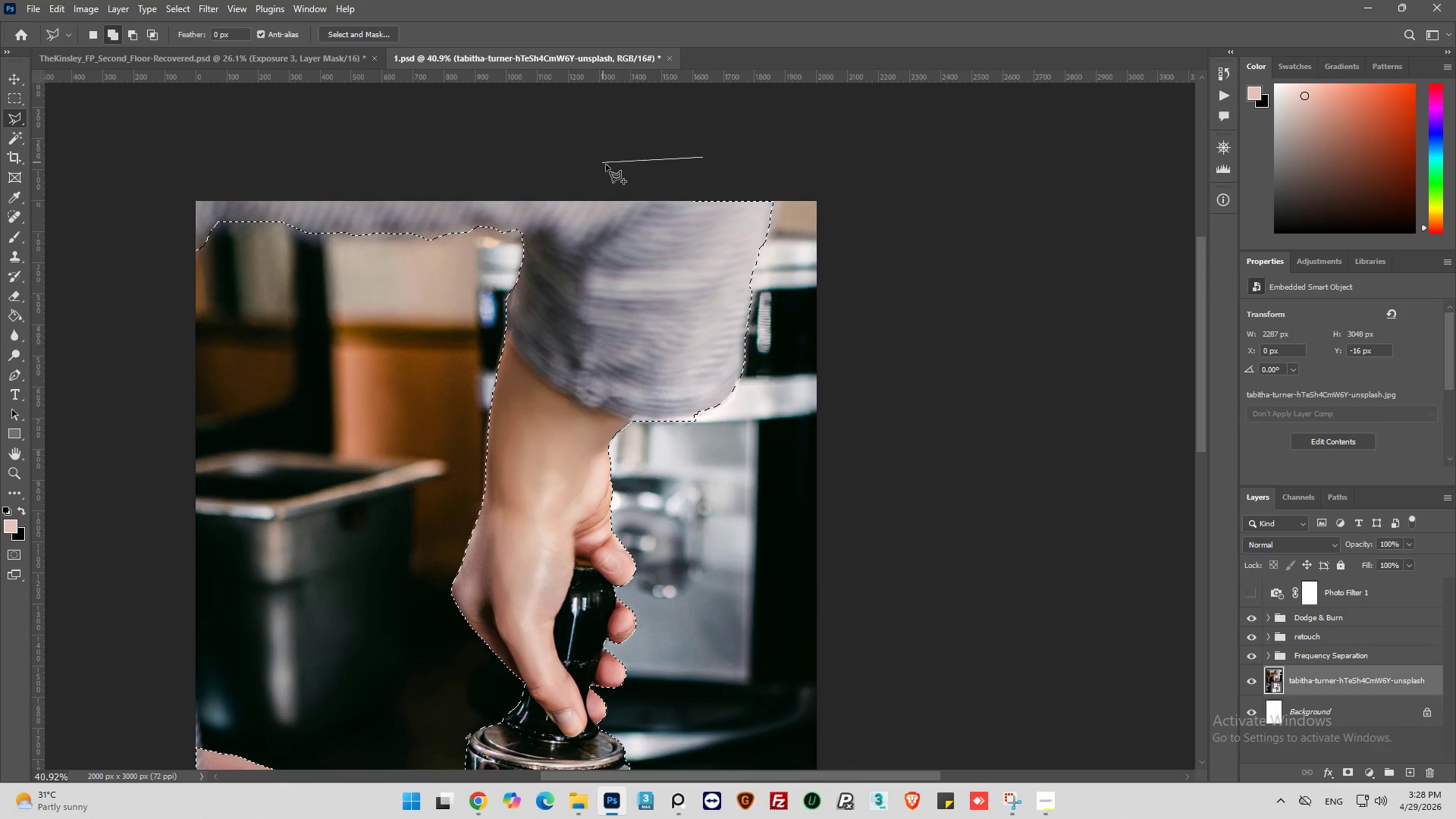 
double_click([606, 165])
 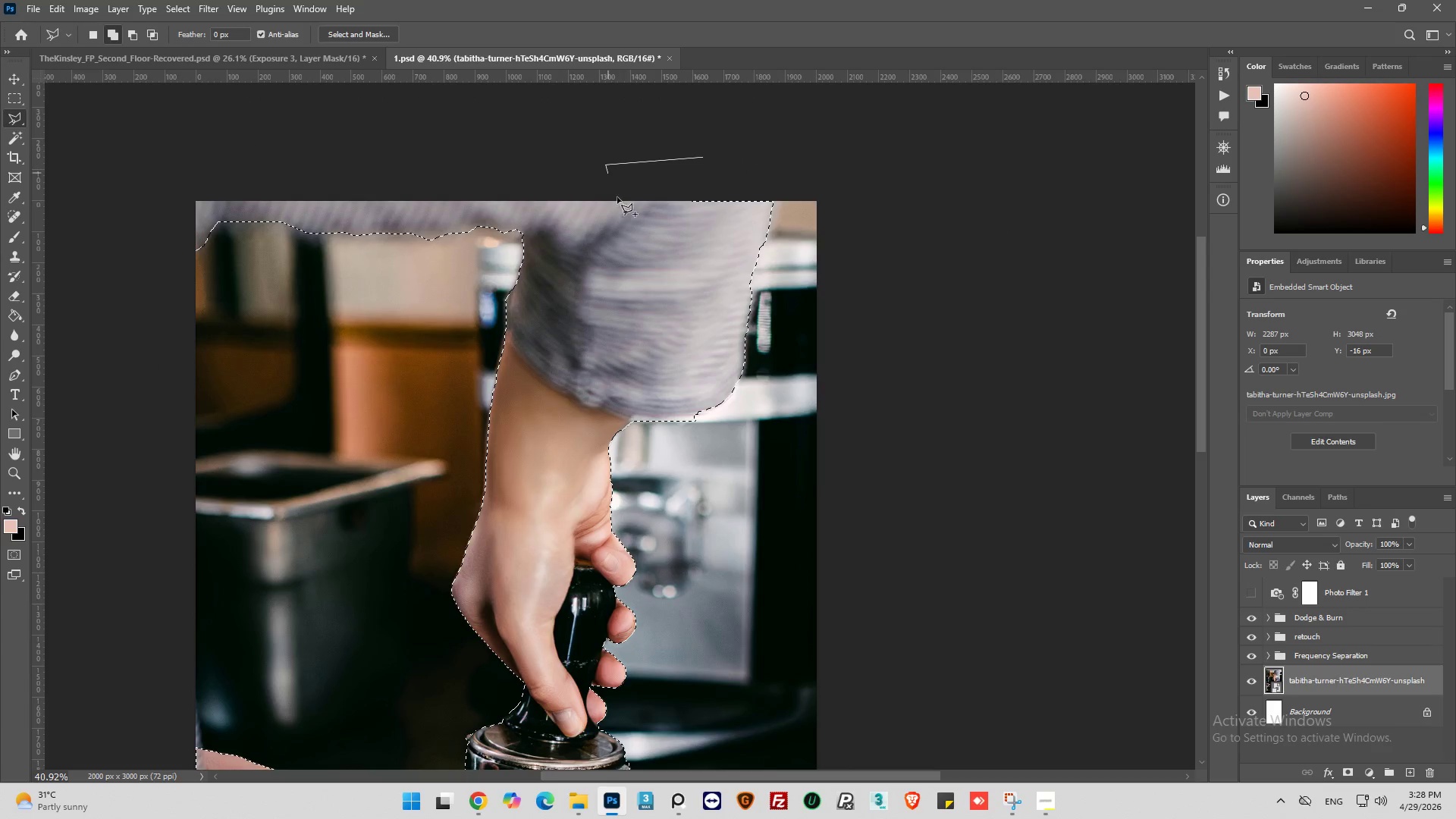 
left_click_drag(start_coordinate=[627, 229], to_coordinate=[649, 241])
 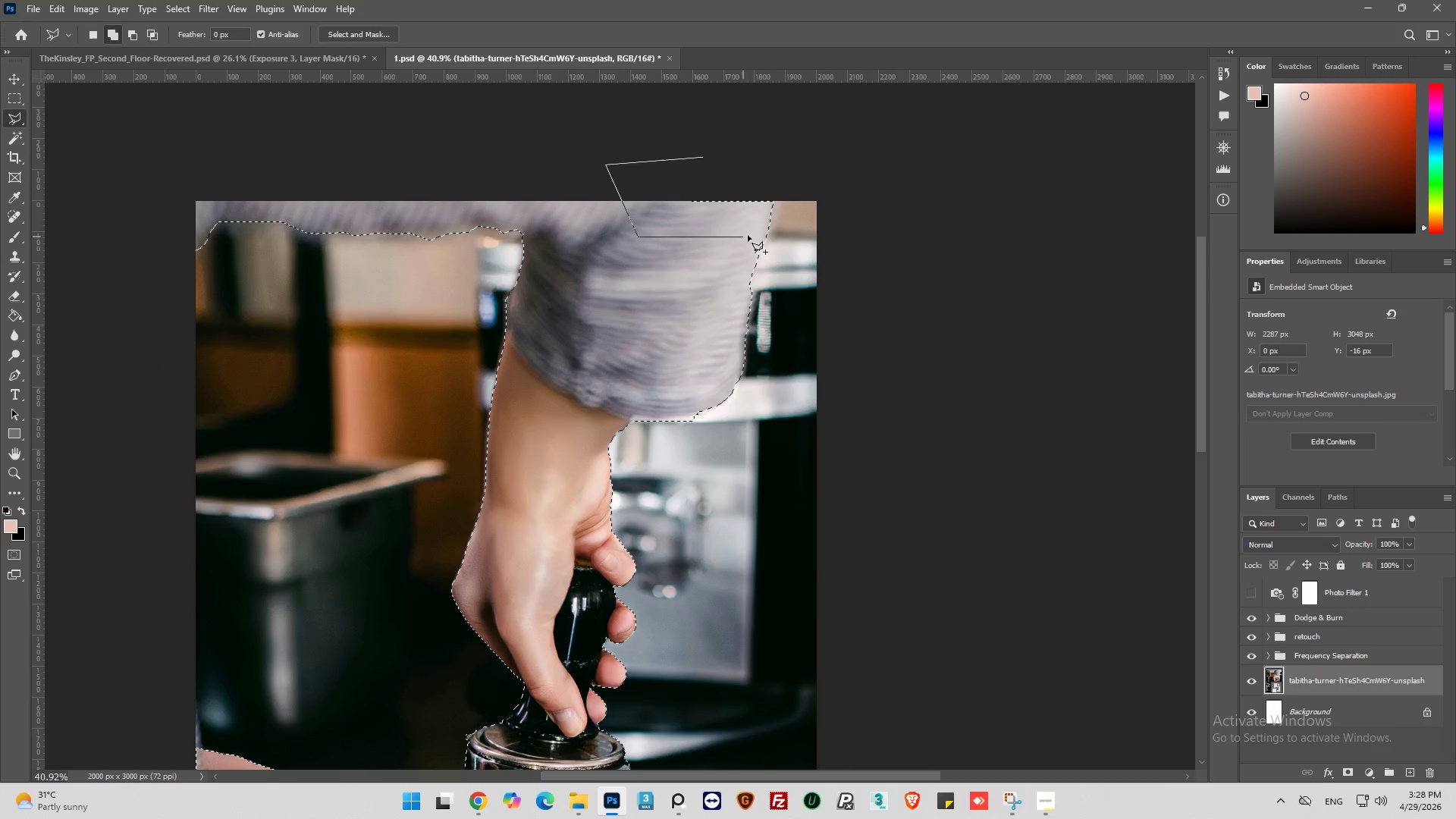 
left_click_drag(start_coordinate=[748, 235], to_coordinate=[754, 231])
 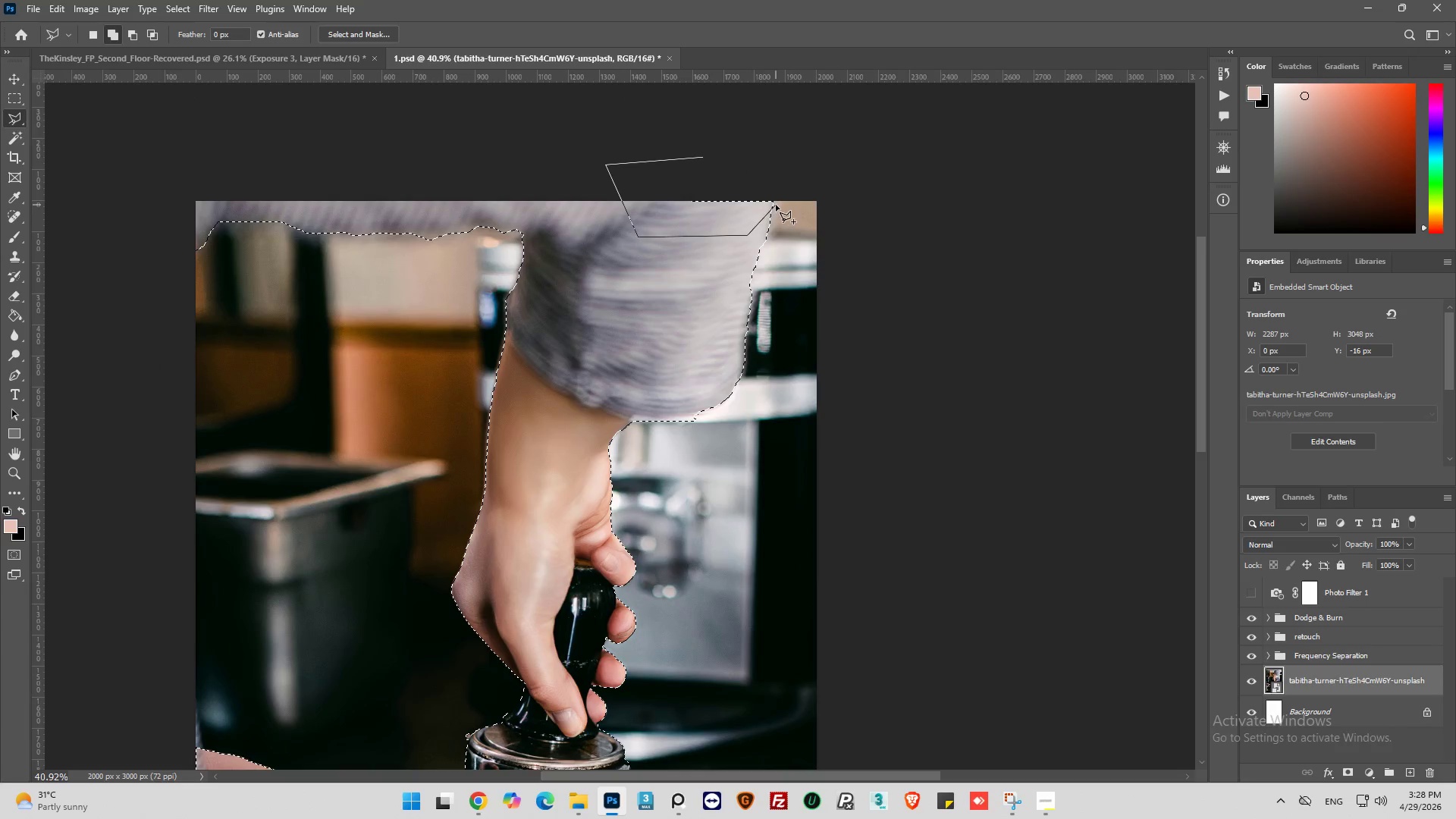 
left_click_drag(start_coordinate=[776, 205], to_coordinate=[777, 198])
 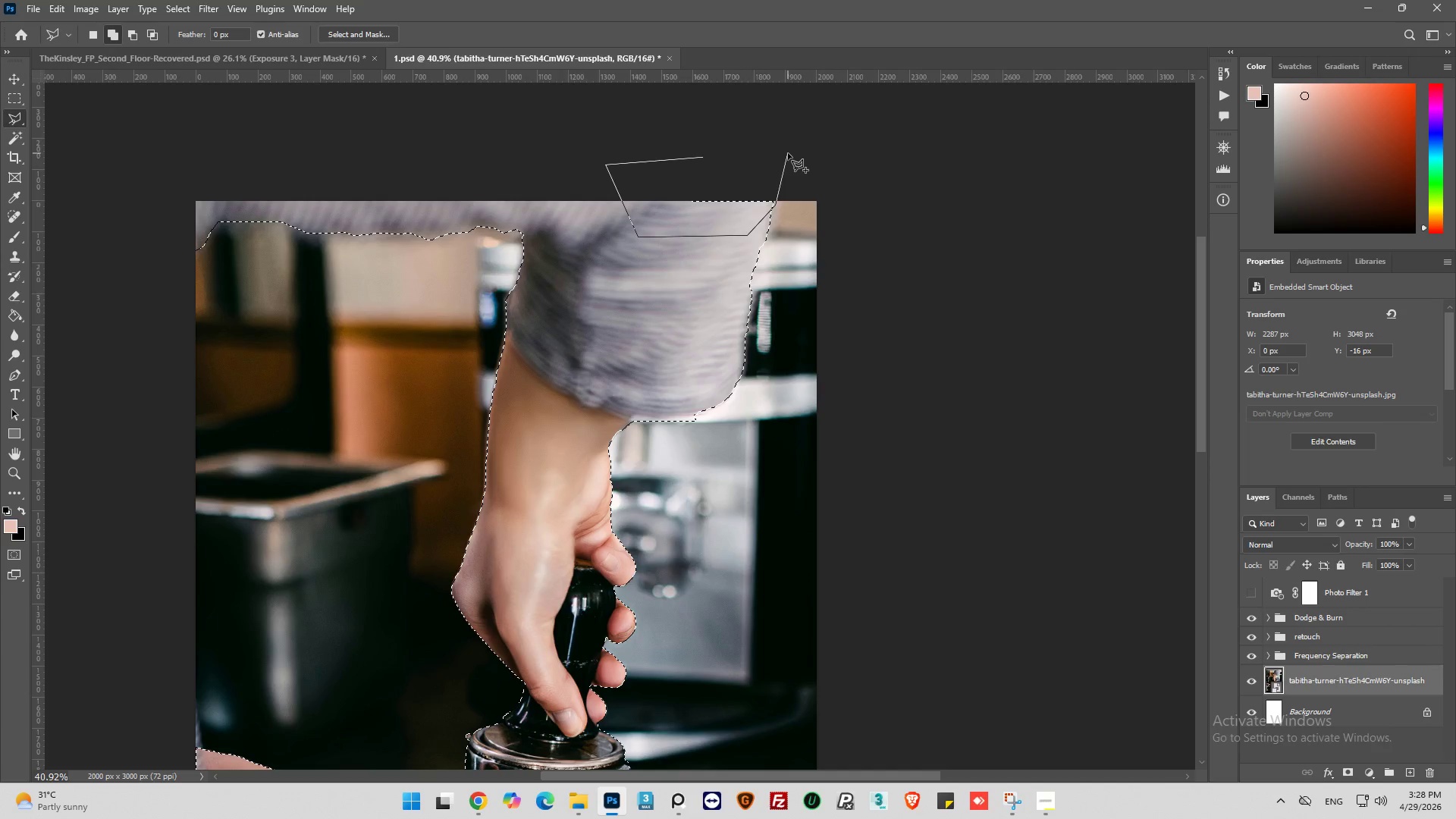 
double_click([788, 153])
 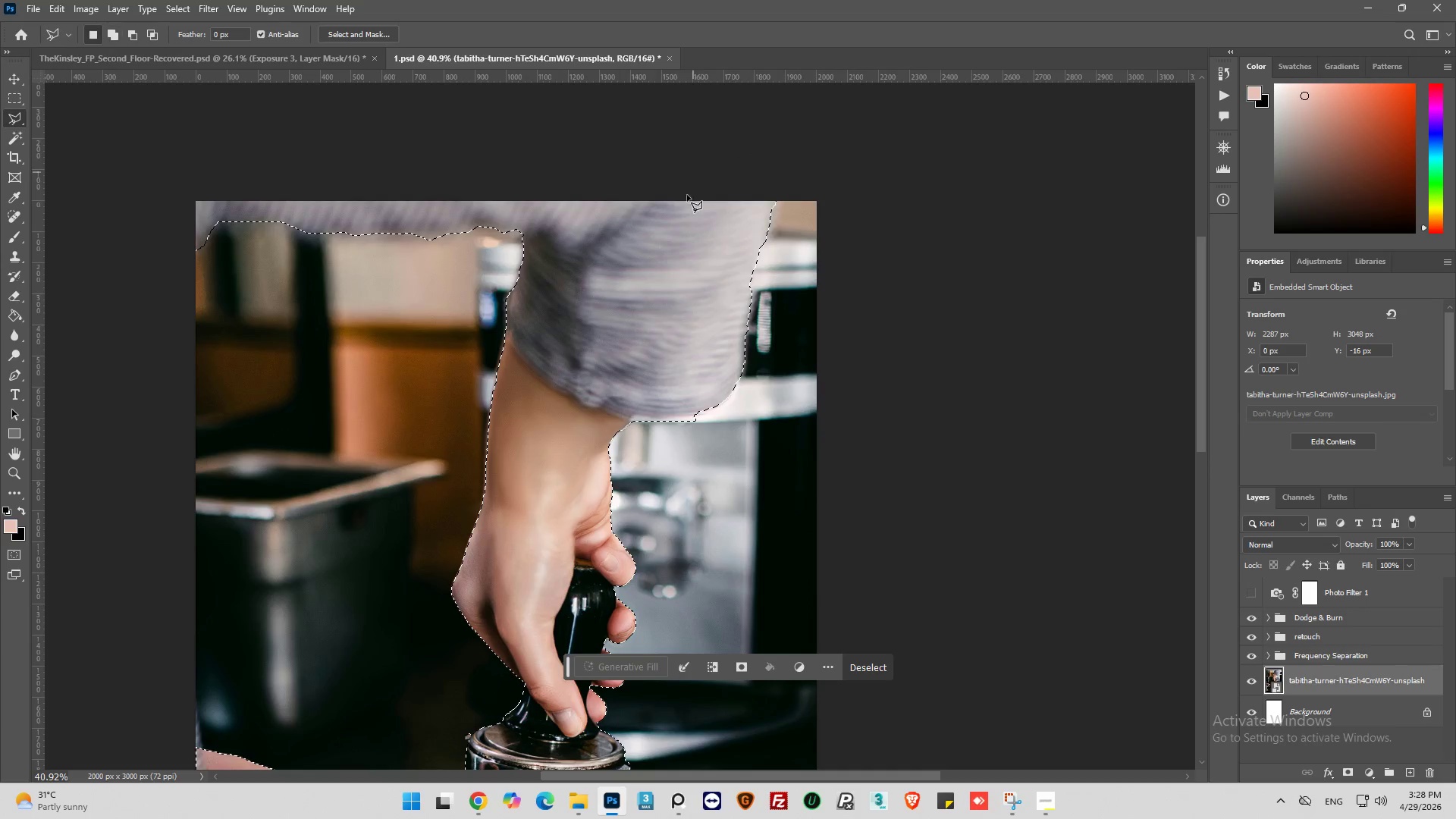 
scroll: coordinate [659, 373], scroll_direction: down, amount: 36.0
 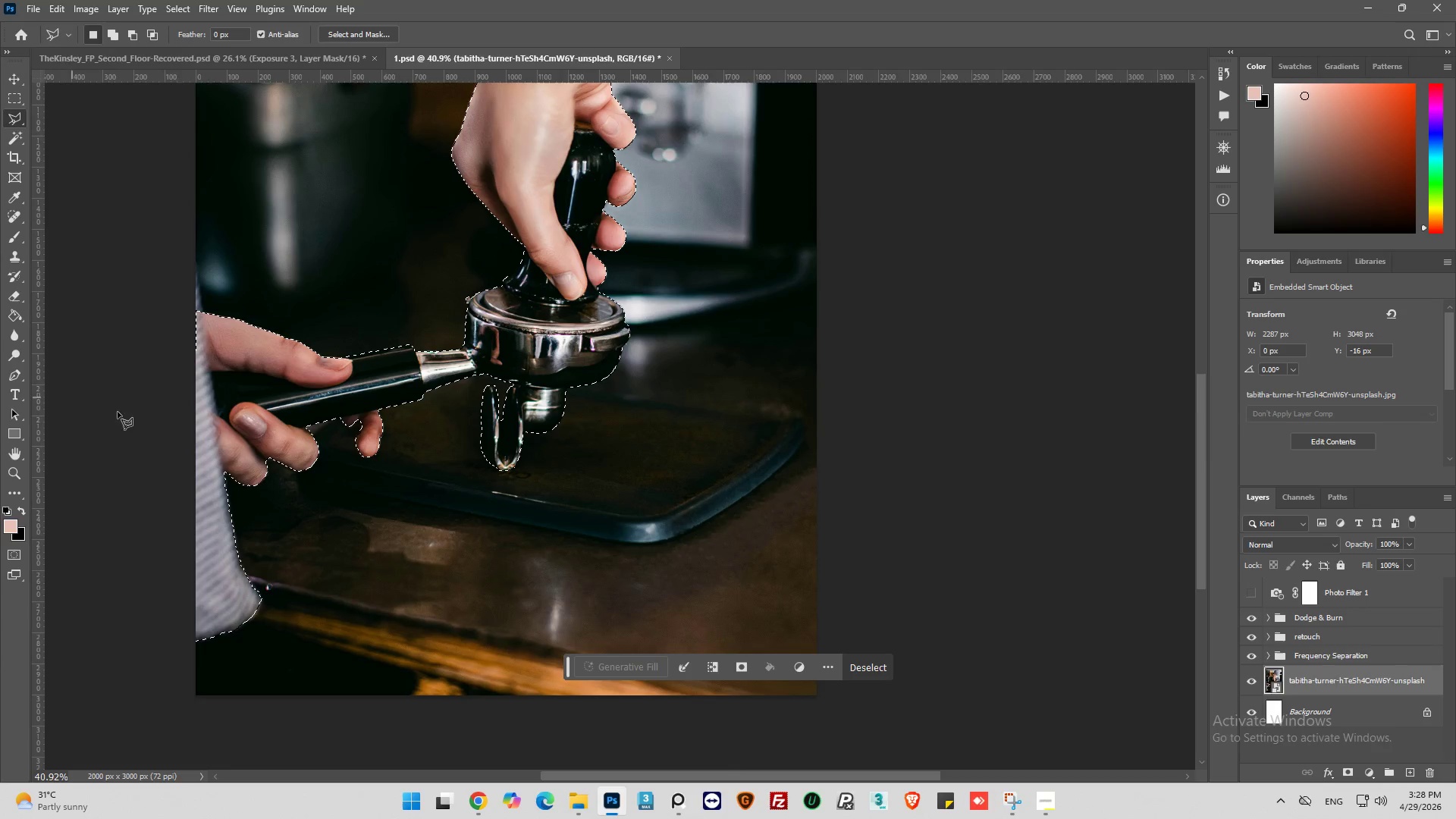 
scroll: coordinate [273, 460], scroll_direction: up, amount: 5.0
 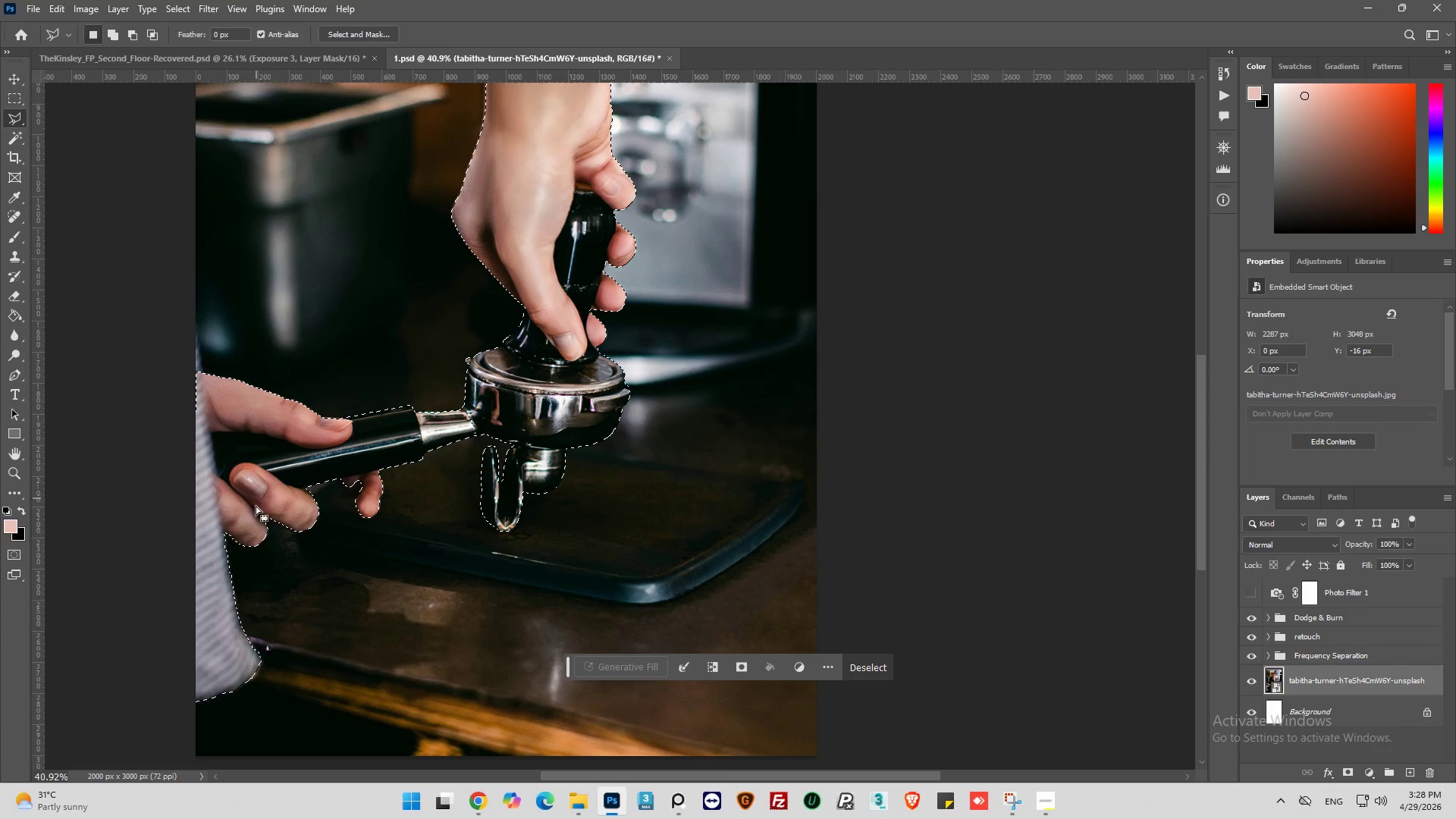 
hold_key(key=AltLeft, duration=1.8)
scroll: coordinate [189, 554], scroll_direction: up, amount: 14.0
 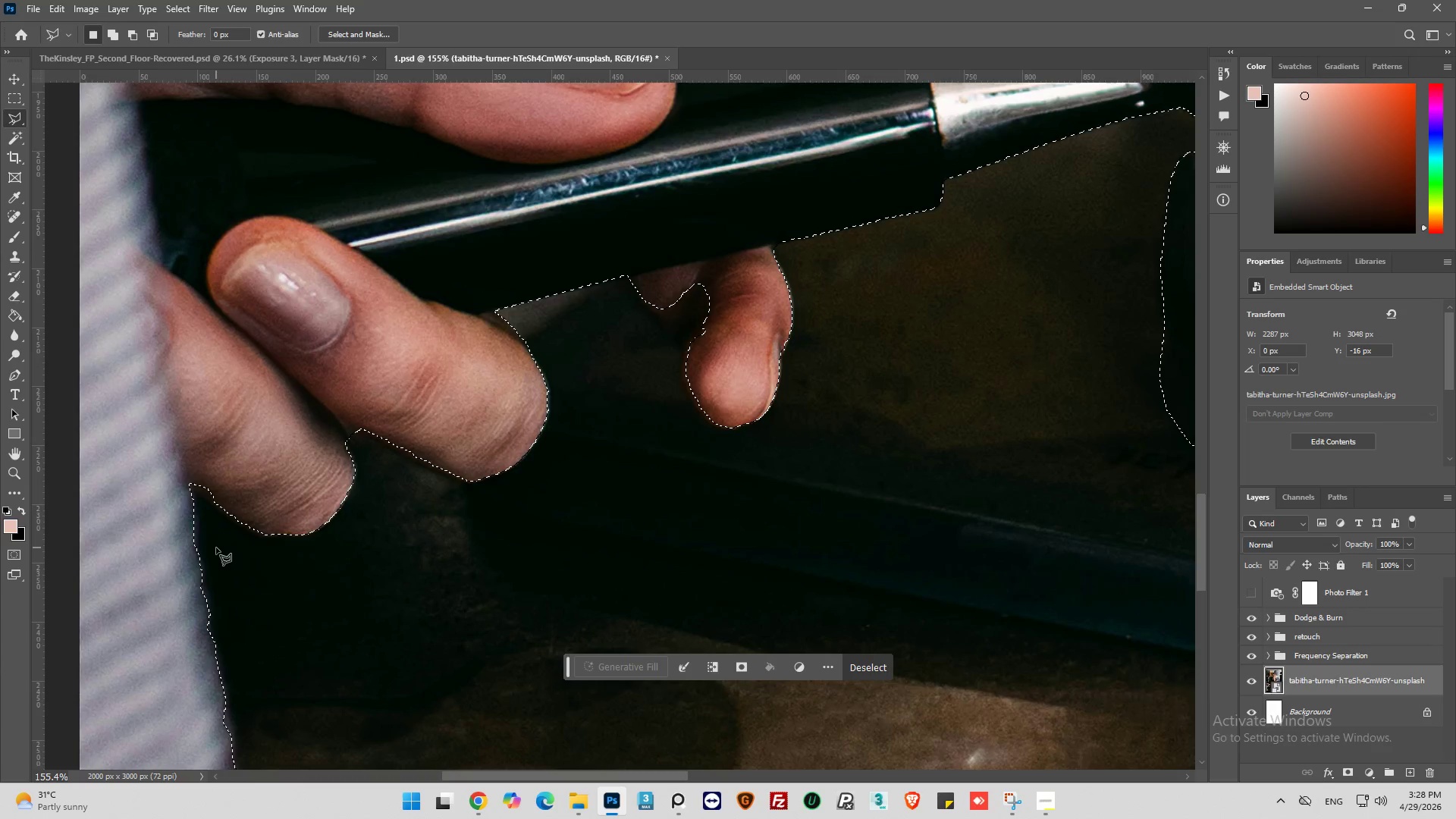 
hold_key(key=AltLeft, duration=0.38)
scroll: coordinate [732, 310], scroll_direction: up, amount: 5.0
 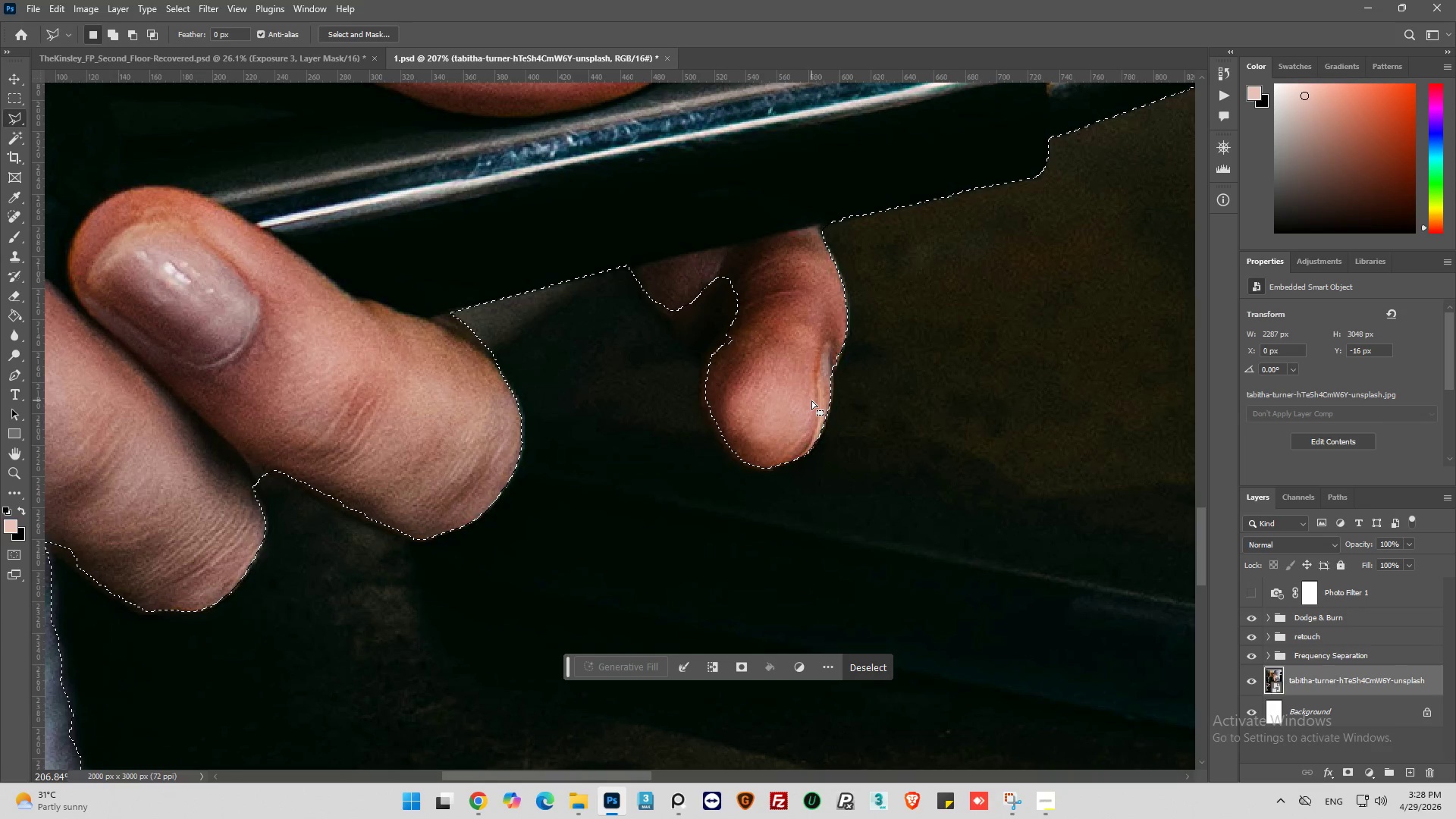 
hold_key(key=ShiftLeft, duration=0.89)
left_click([816, 403])
 